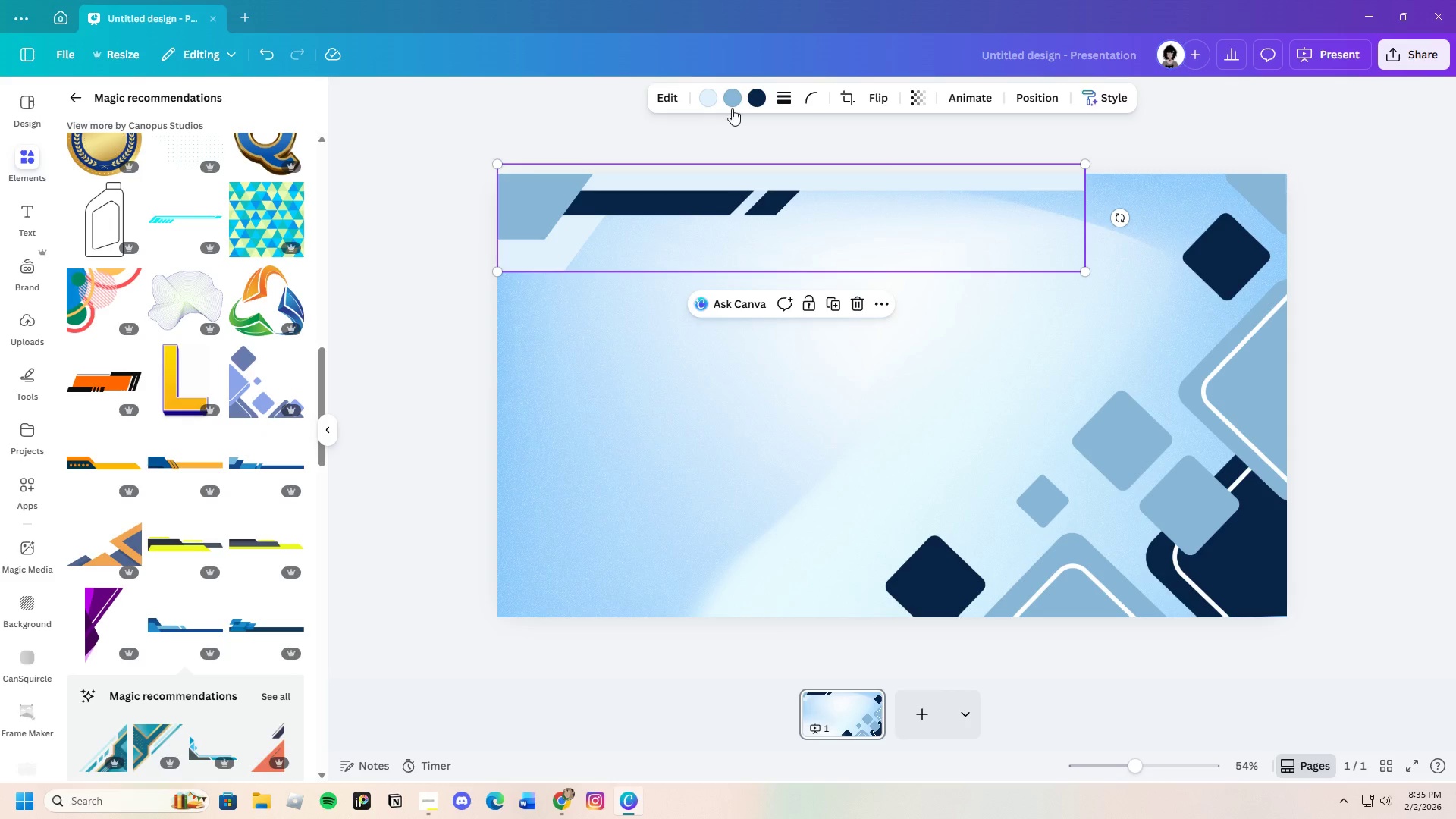 
mouse_move([715, 104])
 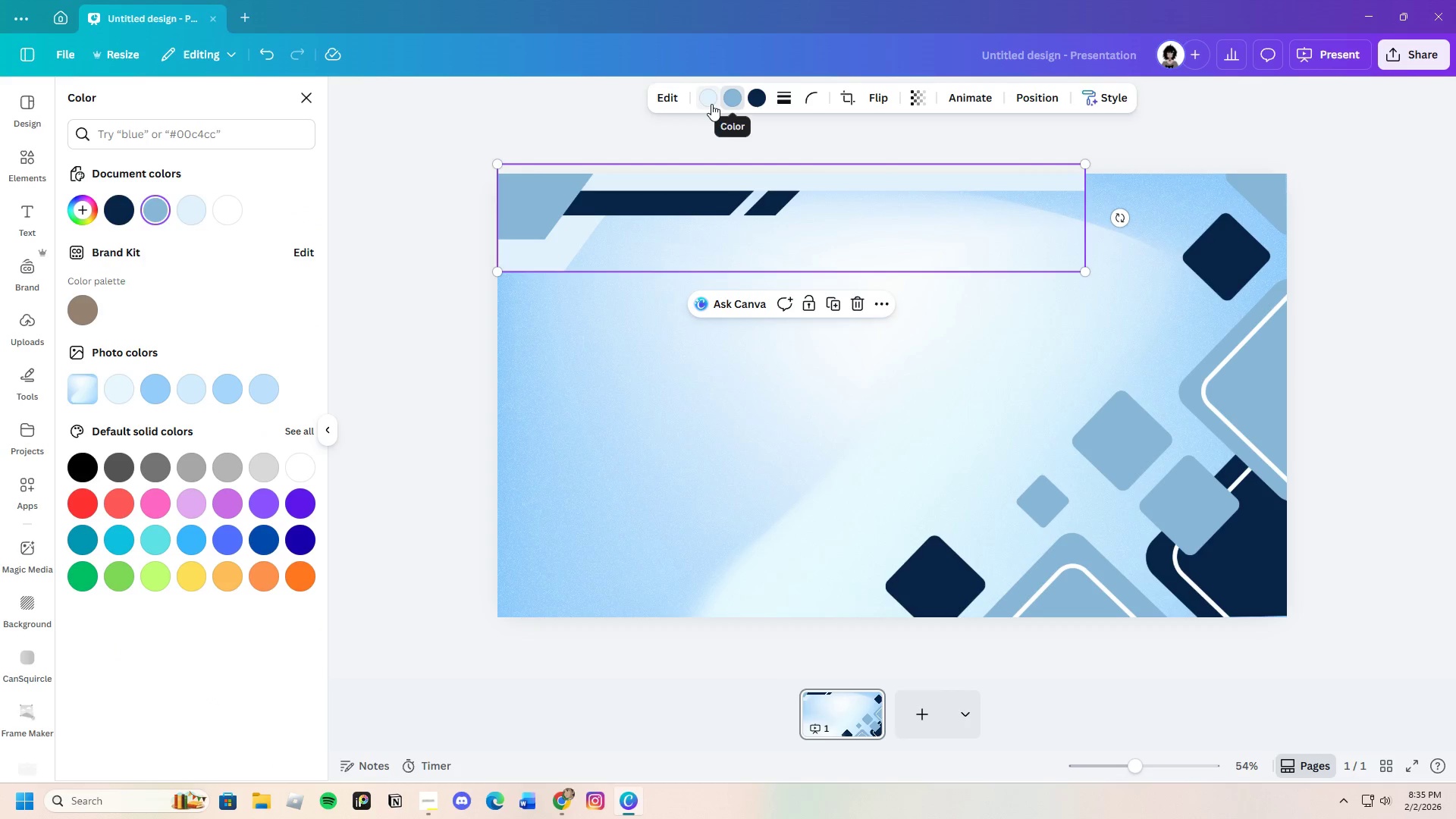 
left_click([711, 104])
 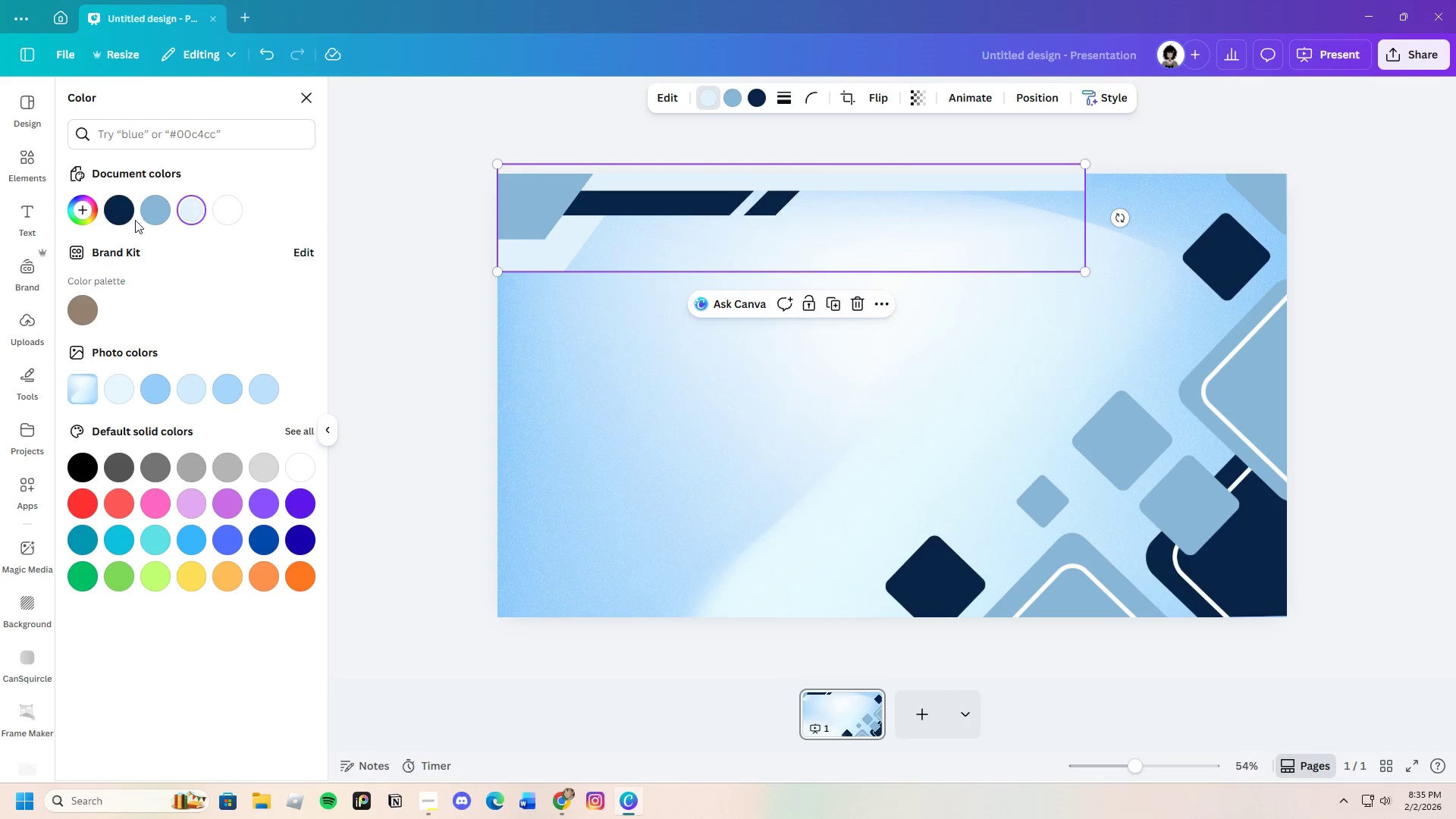 
left_click([126, 213])
 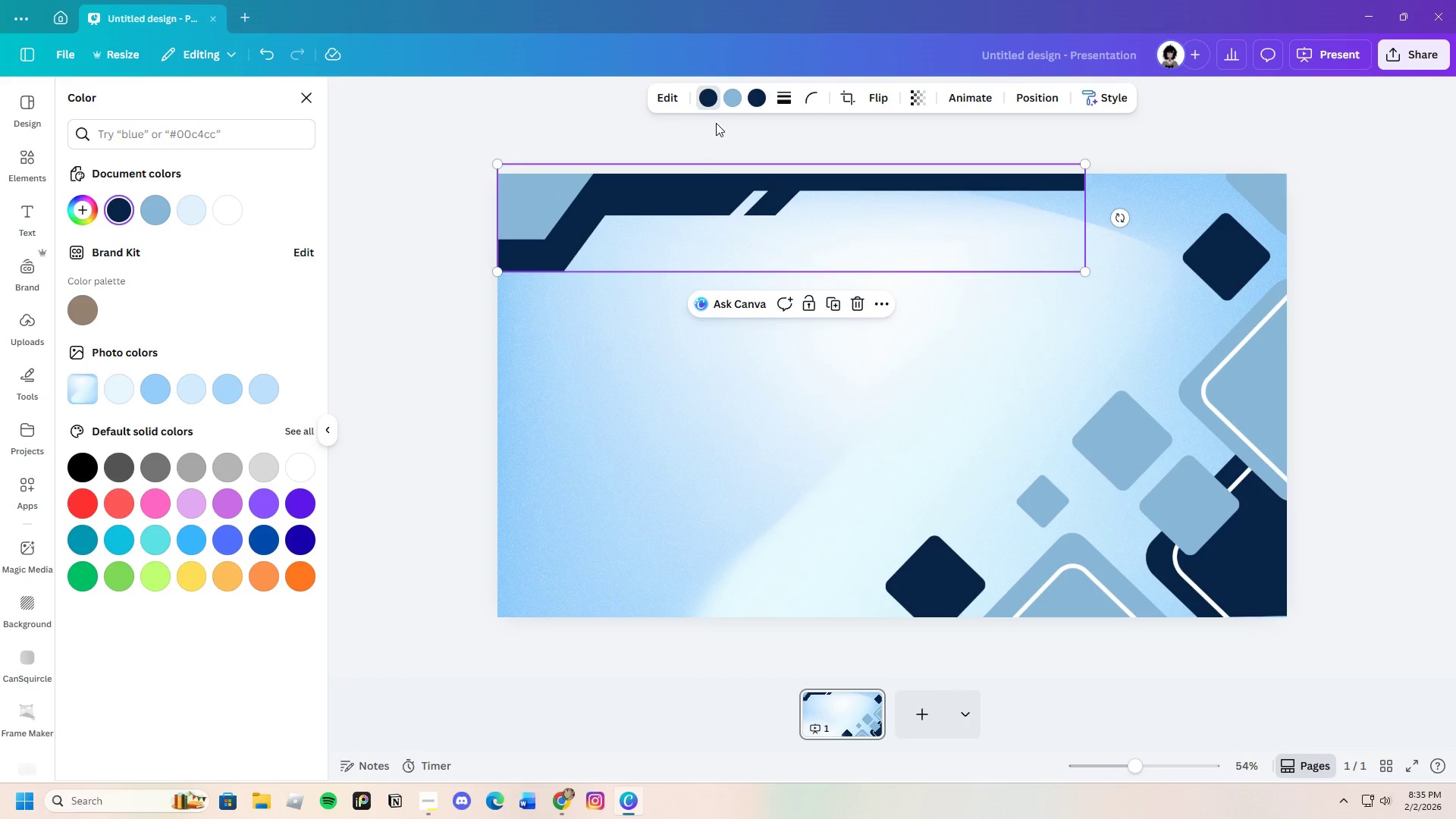 
left_click([735, 102])
 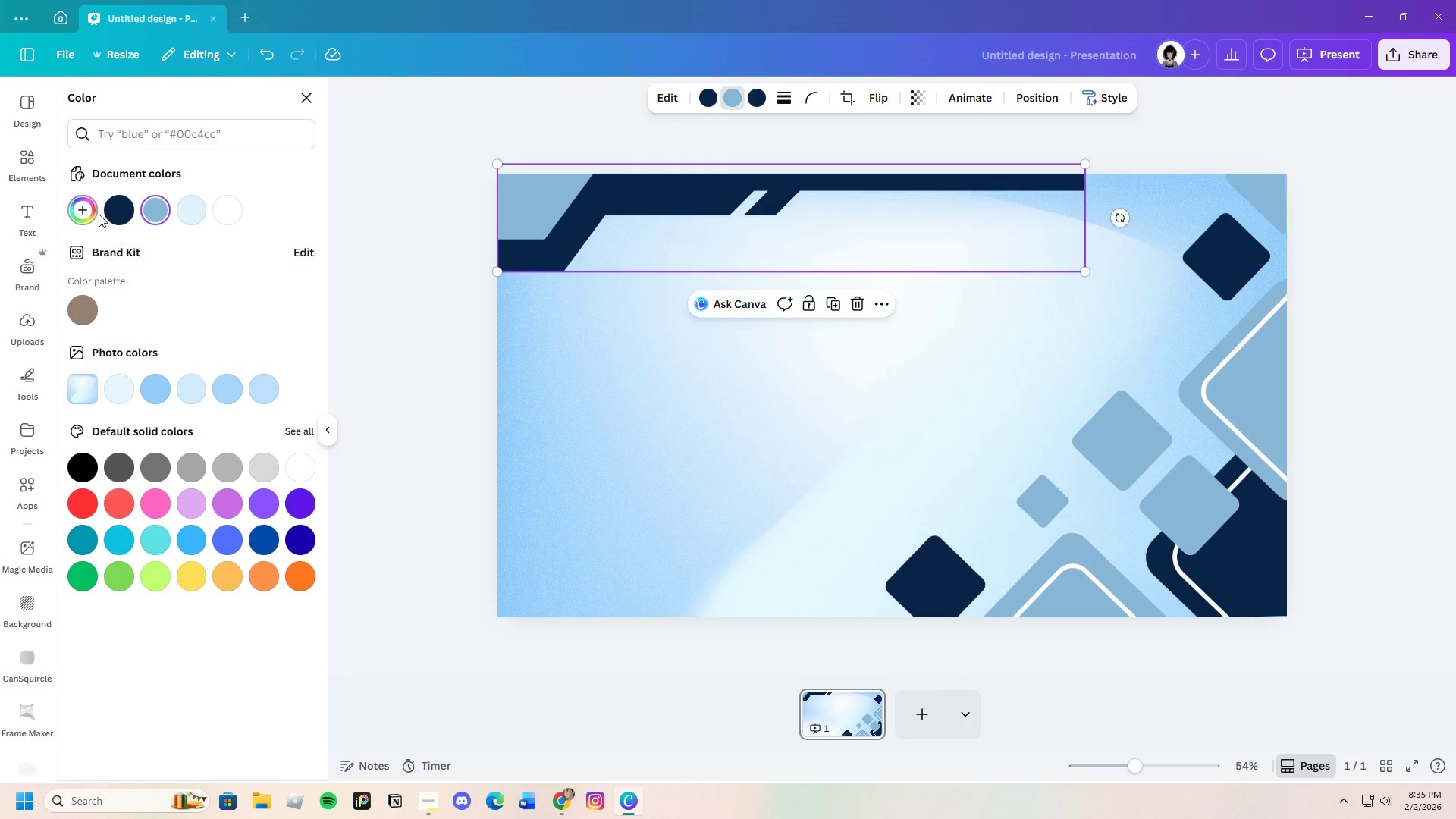 
left_click([196, 212])
 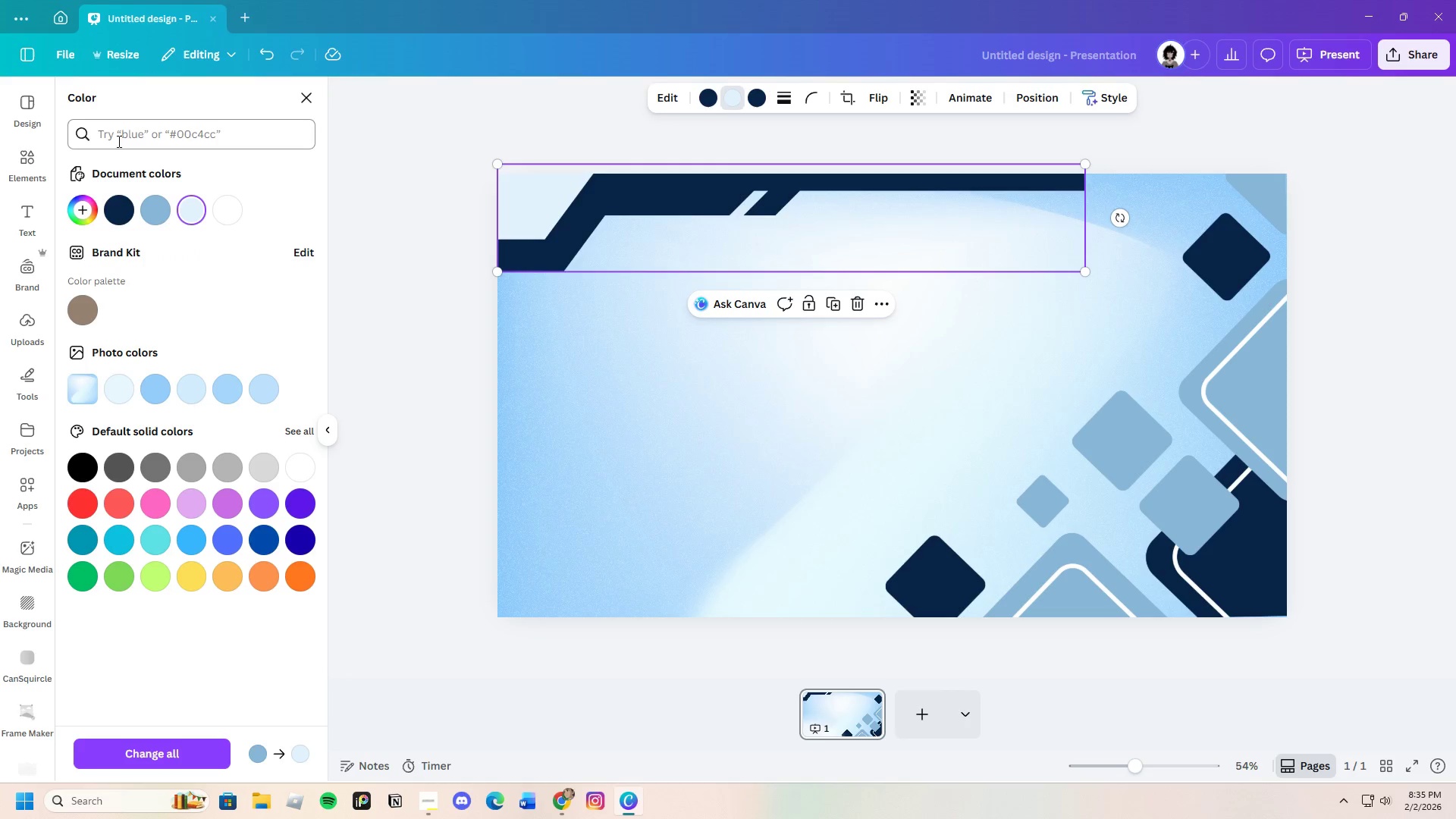 
left_click([270, 58])
 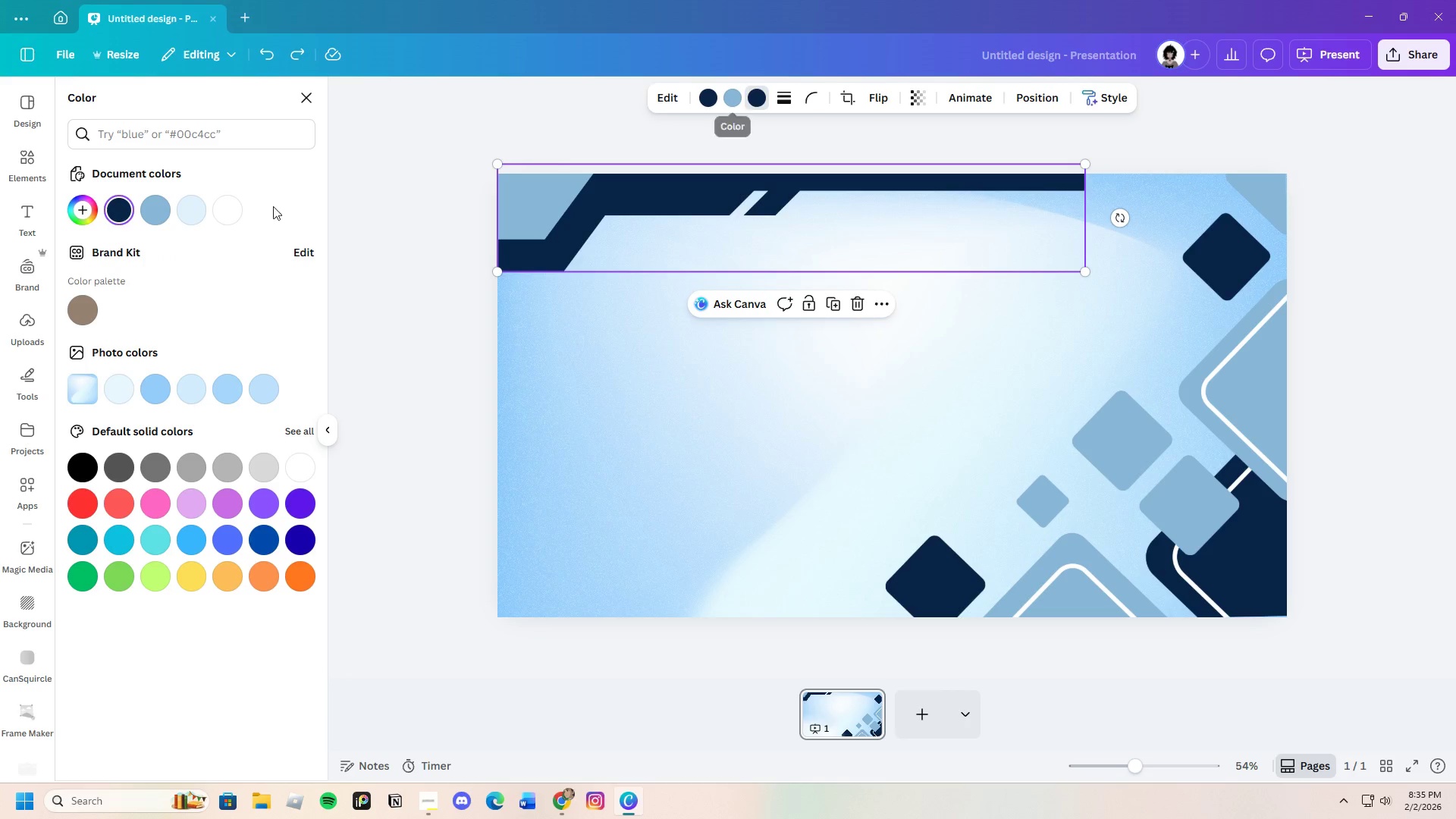 
left_click([196, 207])
 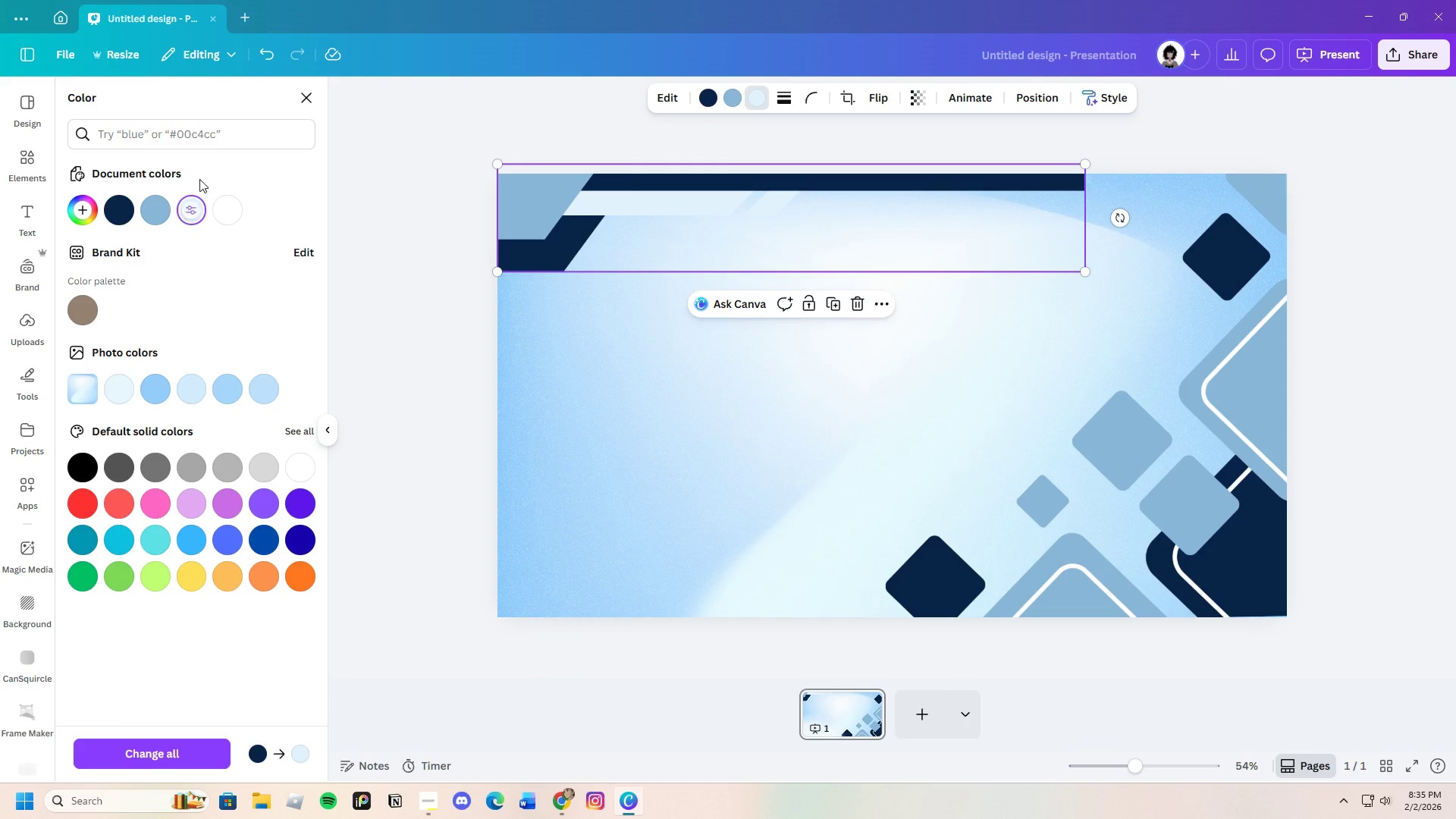 
left_click([273, 52])
 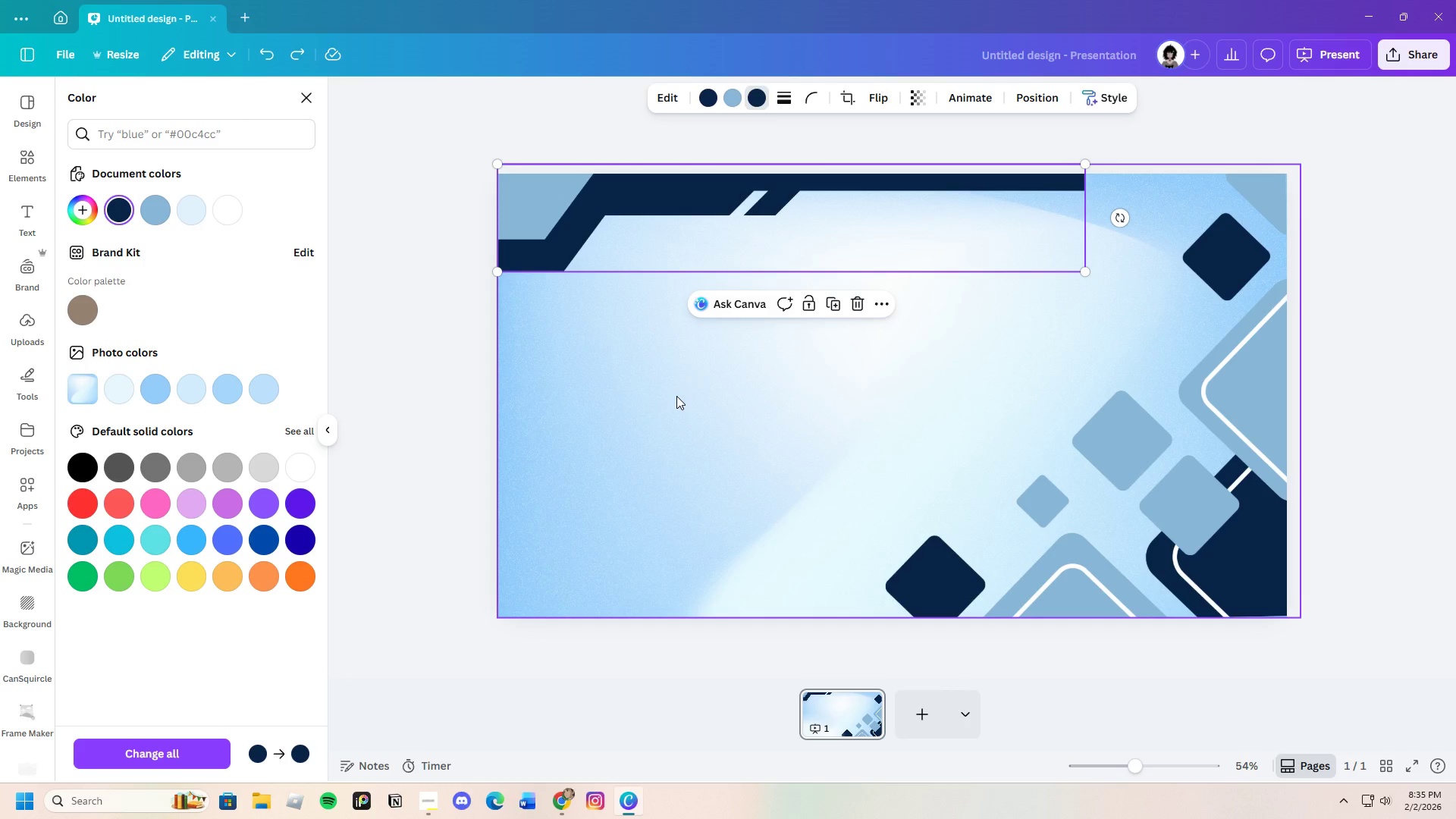 
double_click([672, 395])
 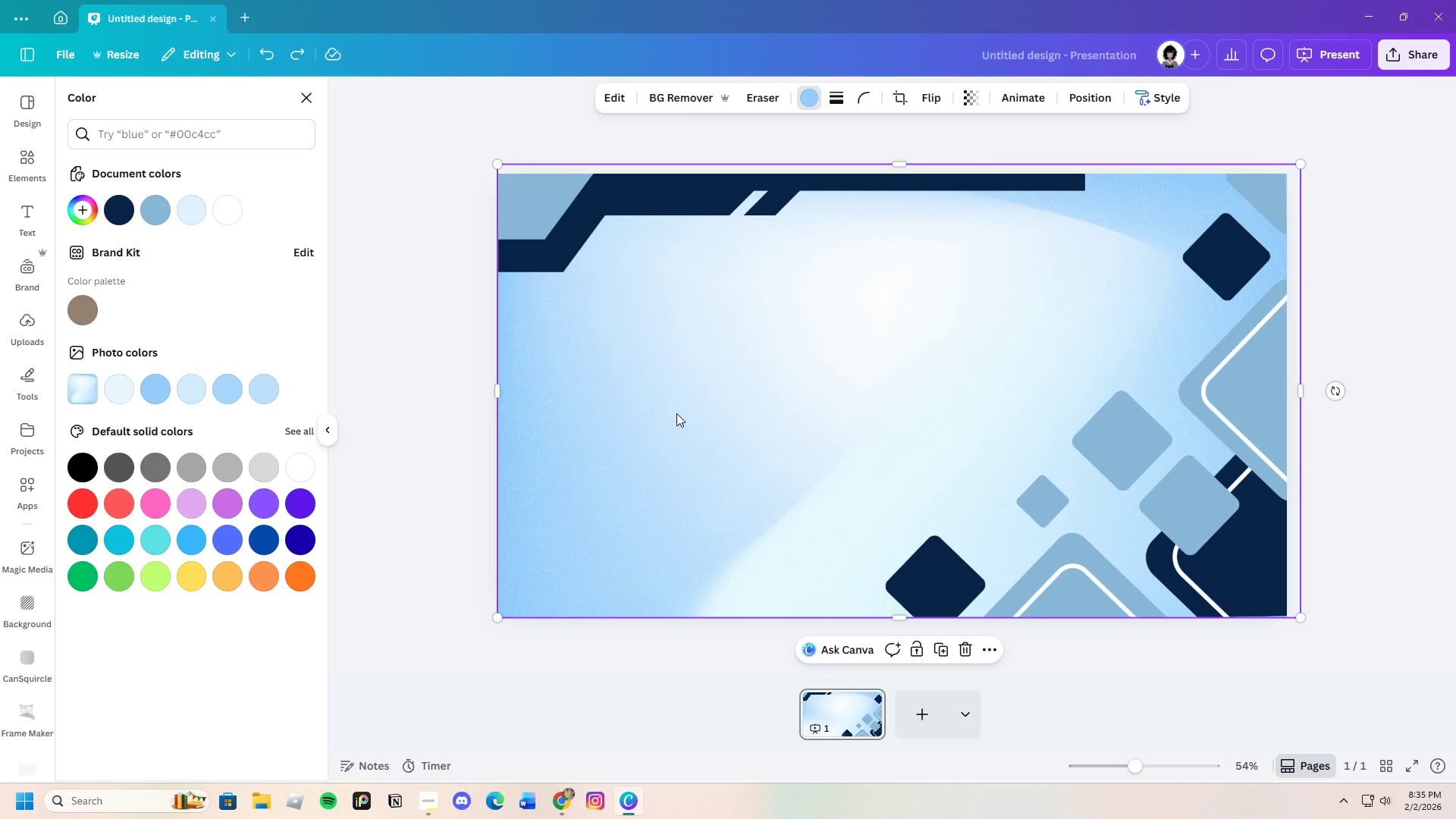 
wait(8.62)
 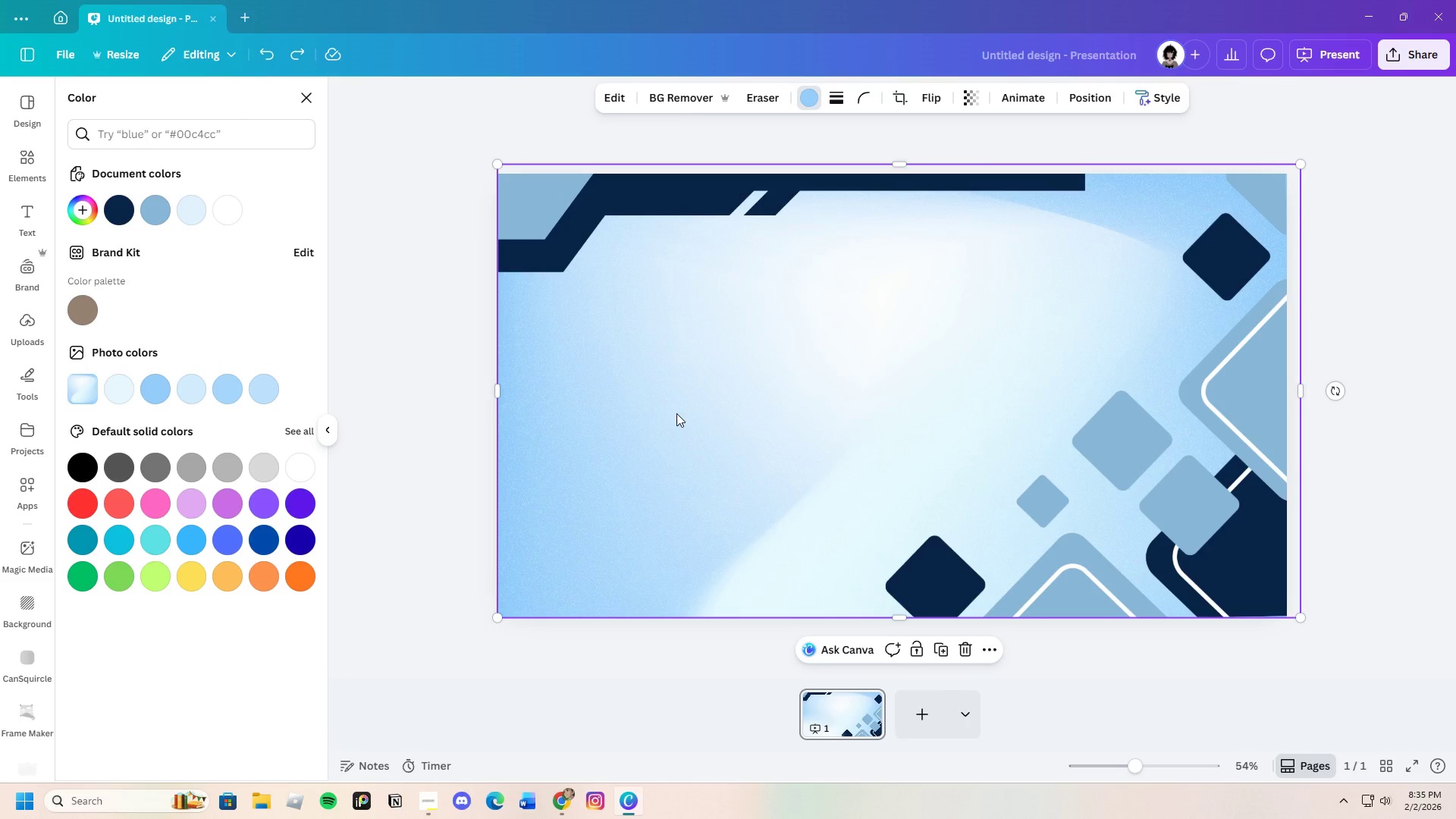 
left_click([313, 102])
 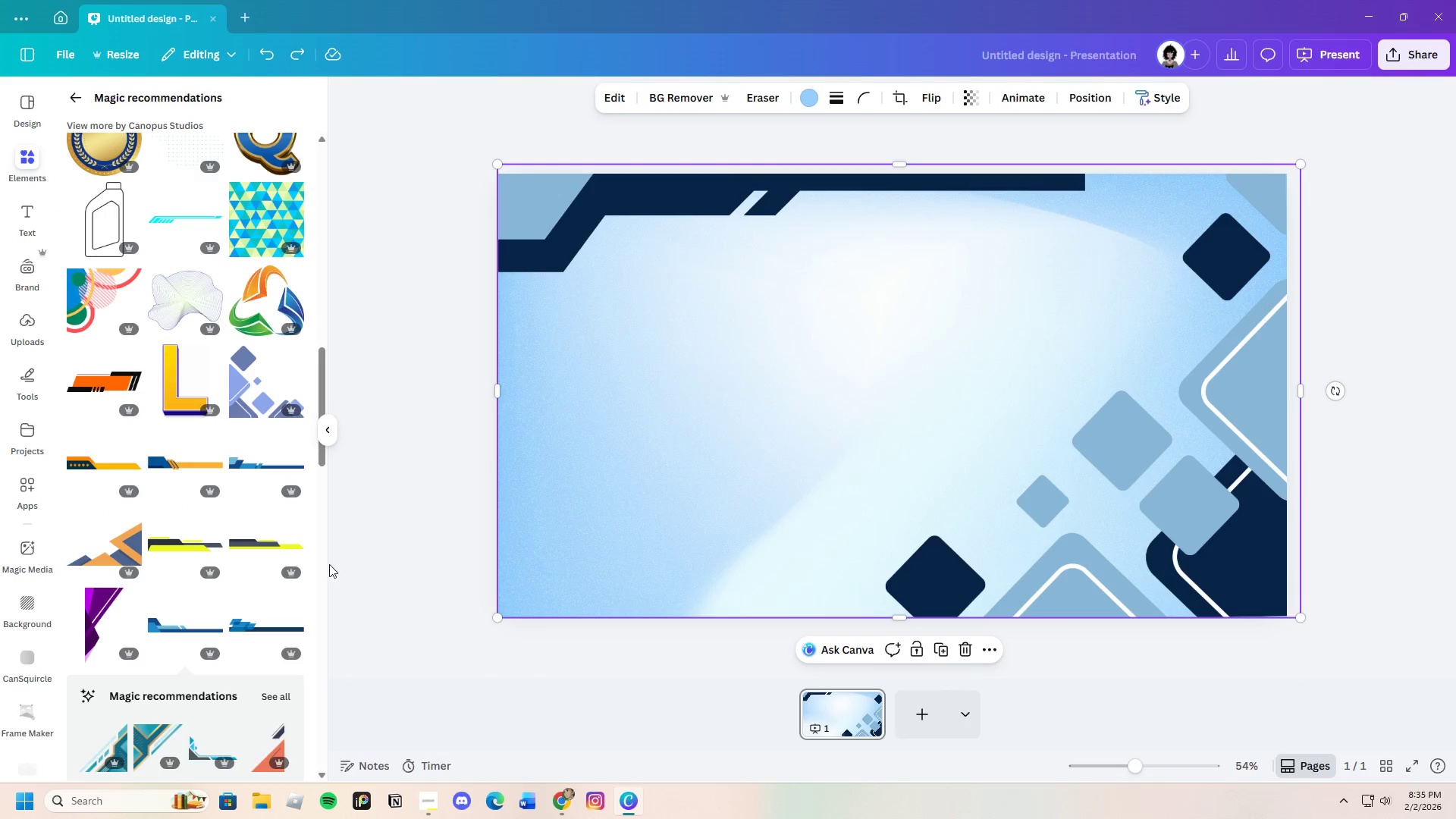 
scroll: coordinate [240, 610], scroll_direction: down, amount: 27.0
 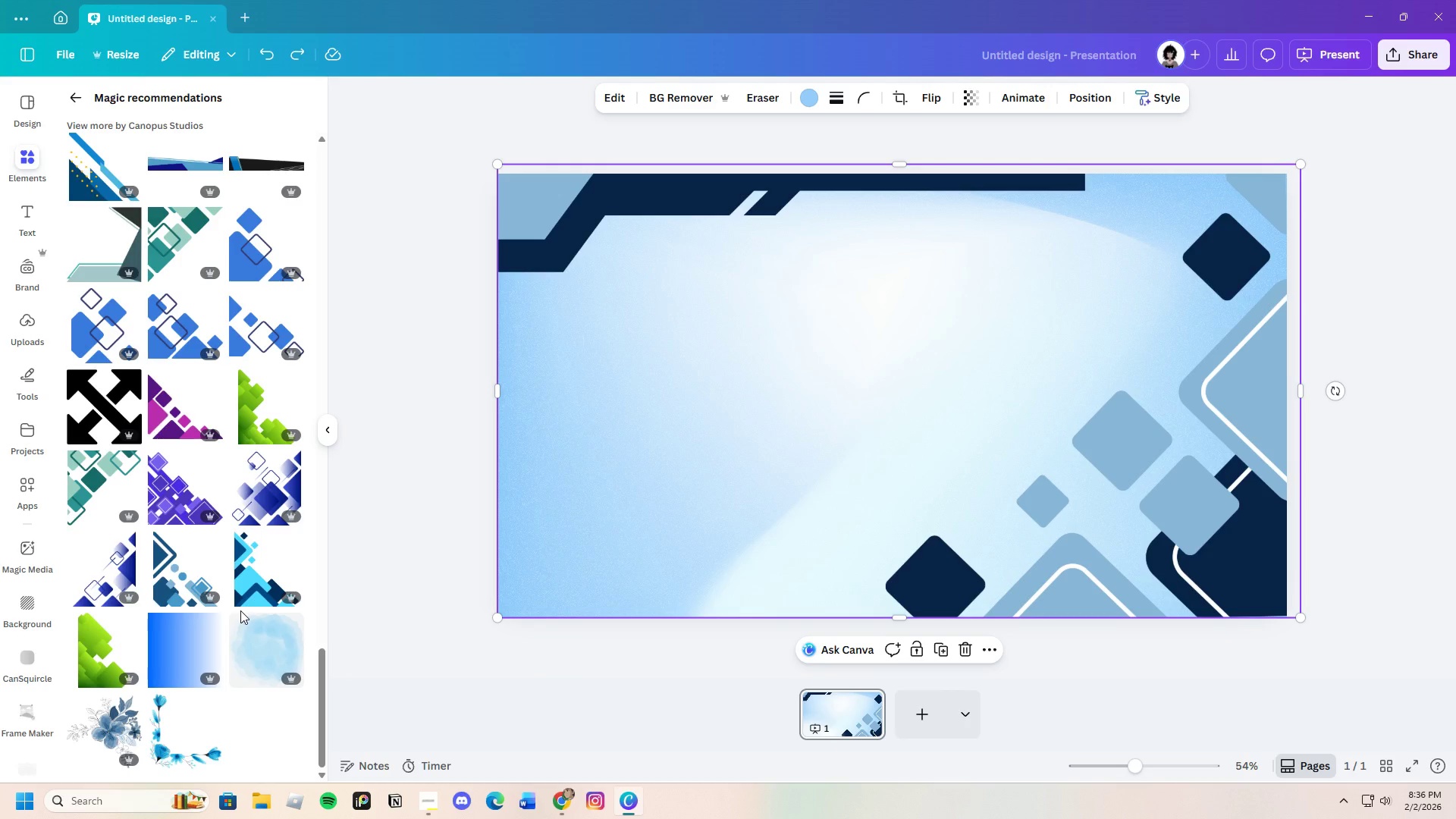 
scroll: coordinate [218, 592], scroll_direction: up, amount: 32.0
 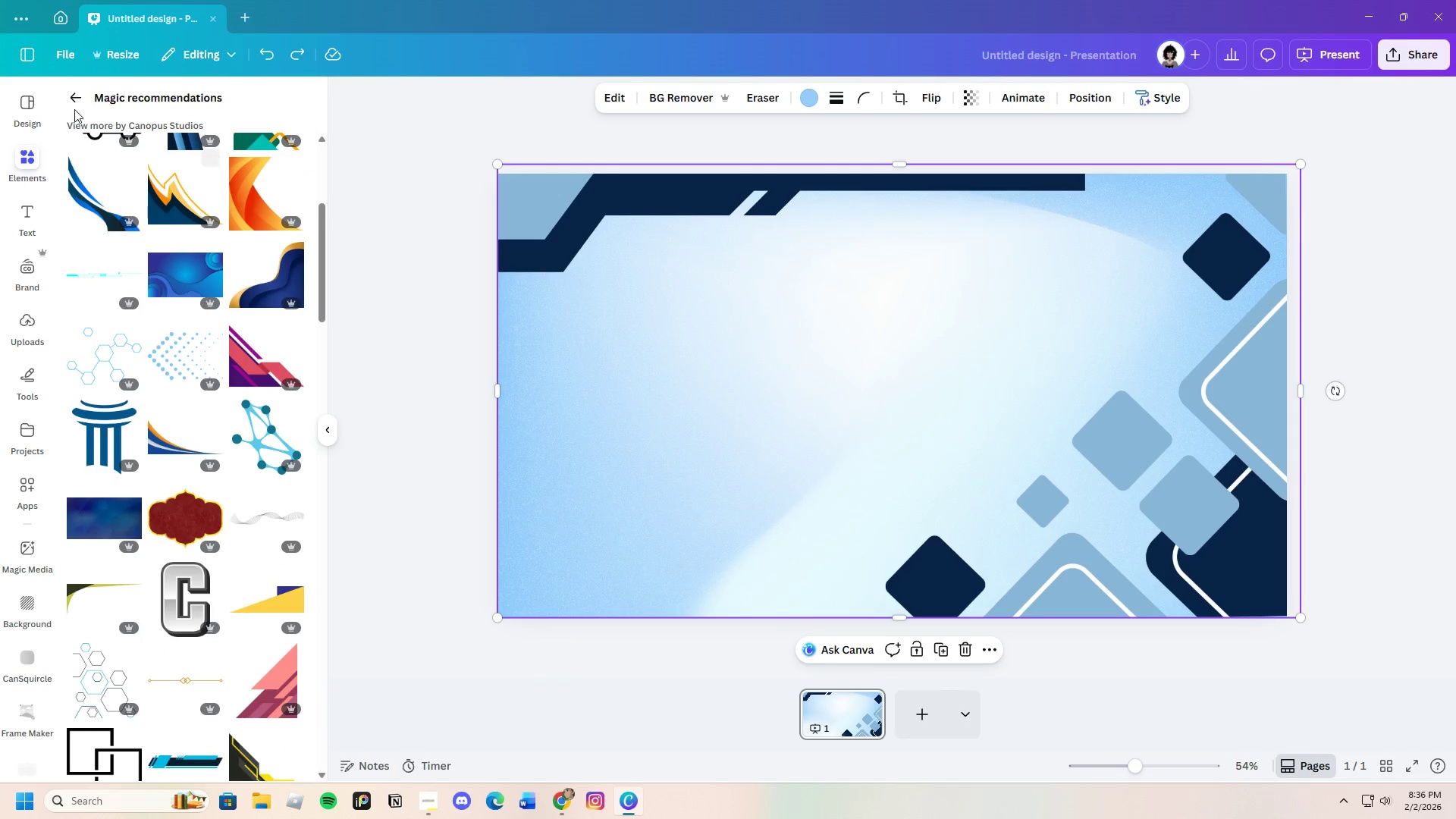 
left_click([83, 98])
 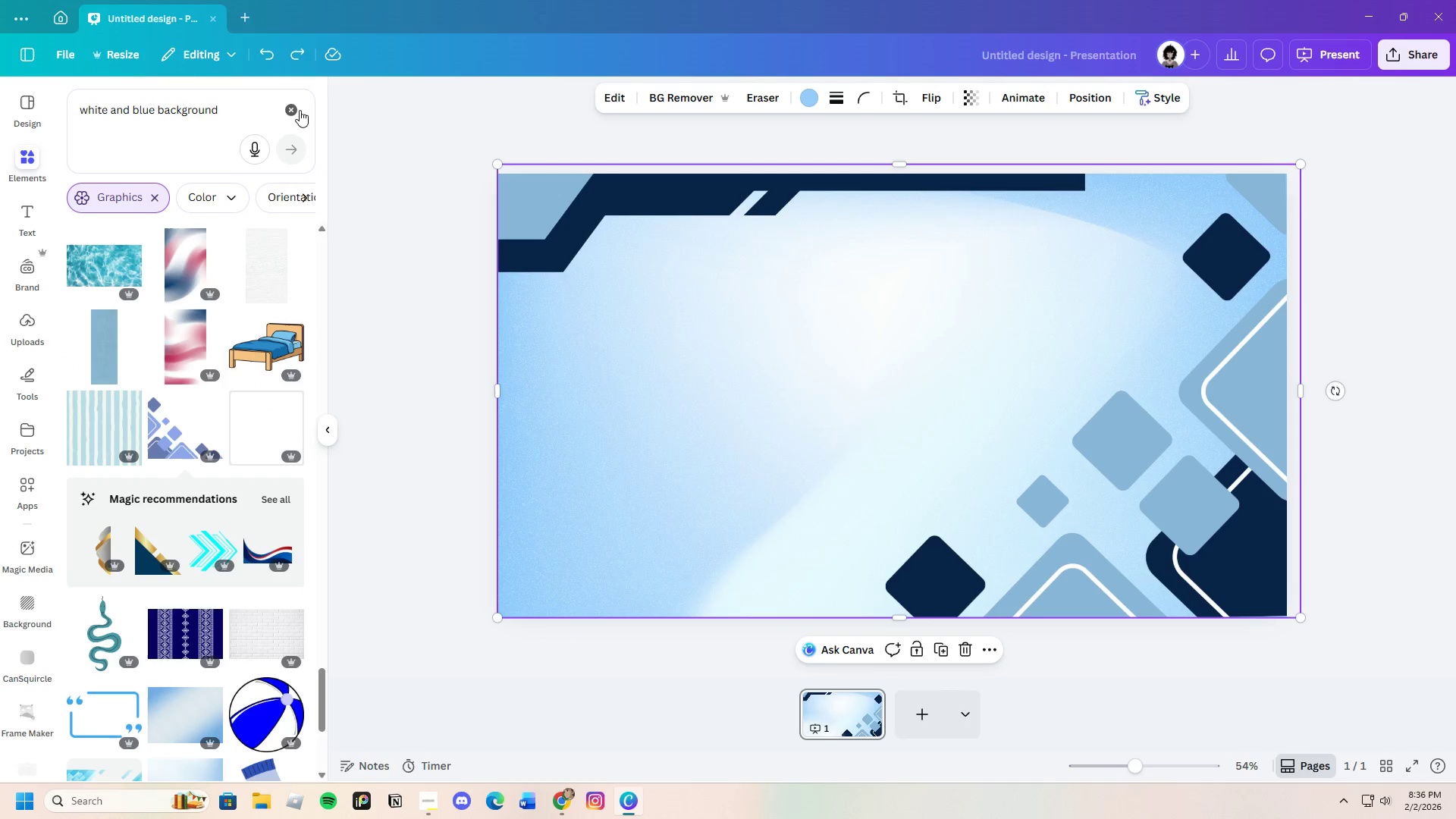 
left_click([290, 108])
 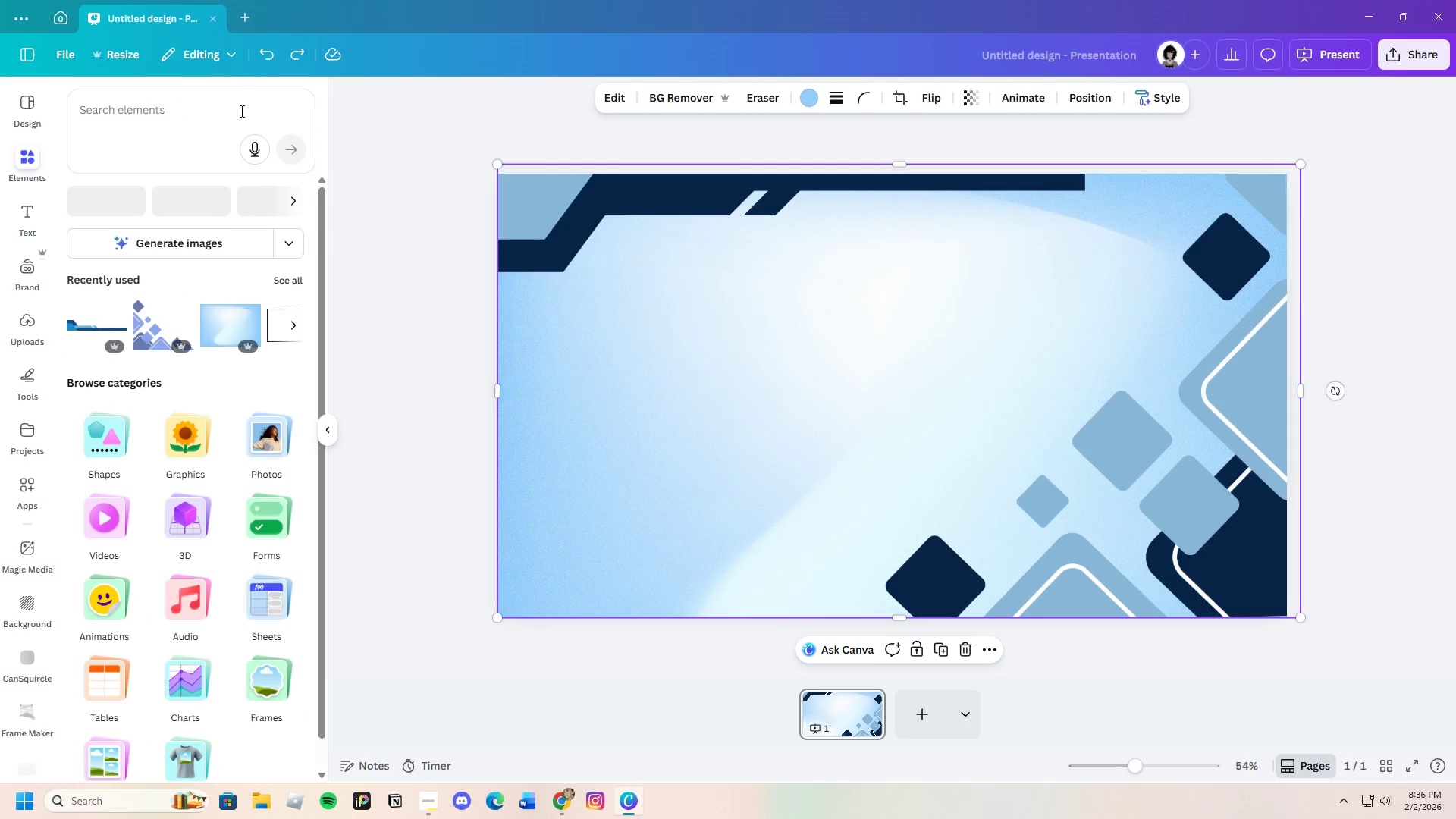 
left_click([240, 111])
 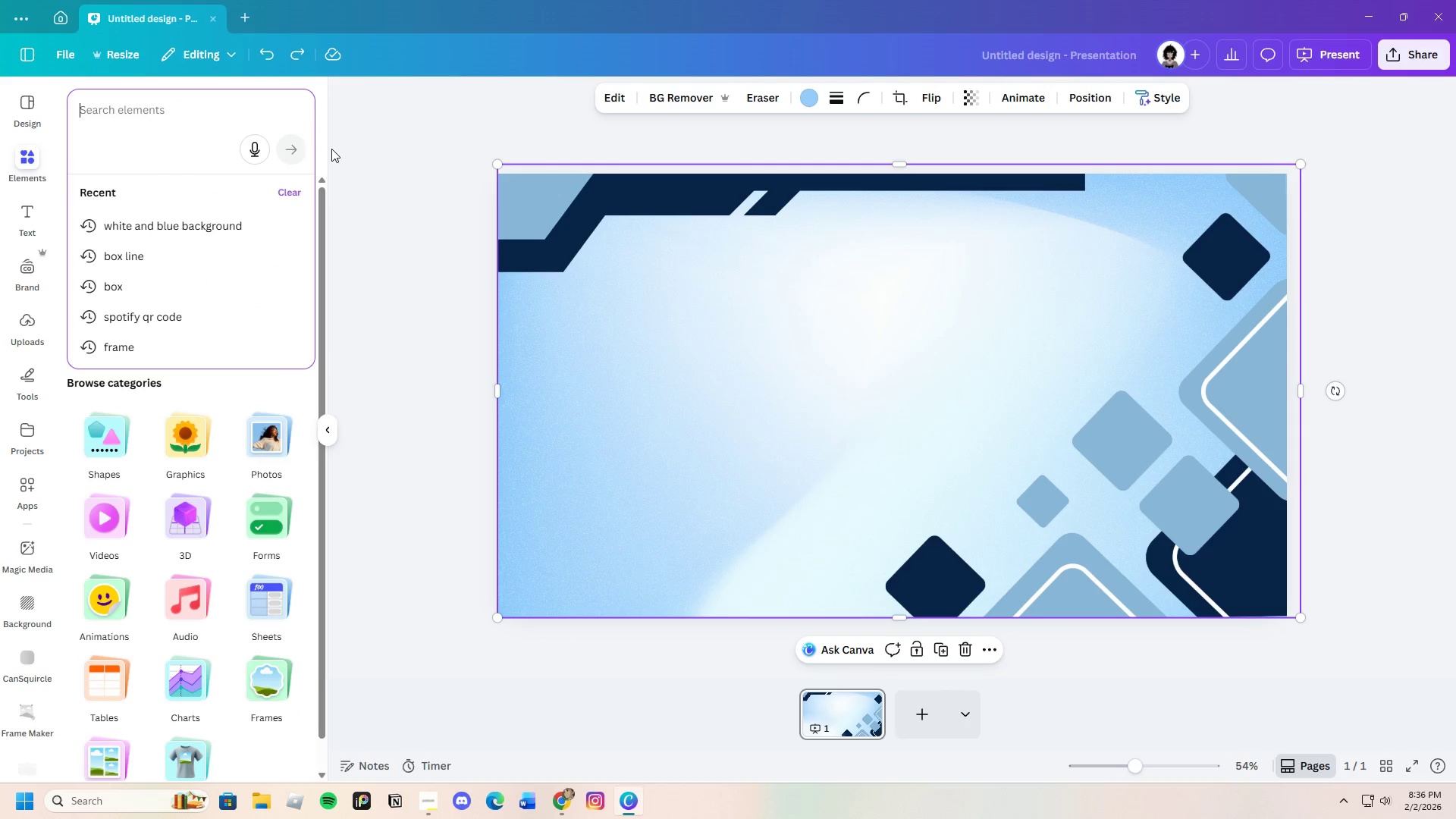 
type(sound wau)
key(Backspace)
type(ves)
 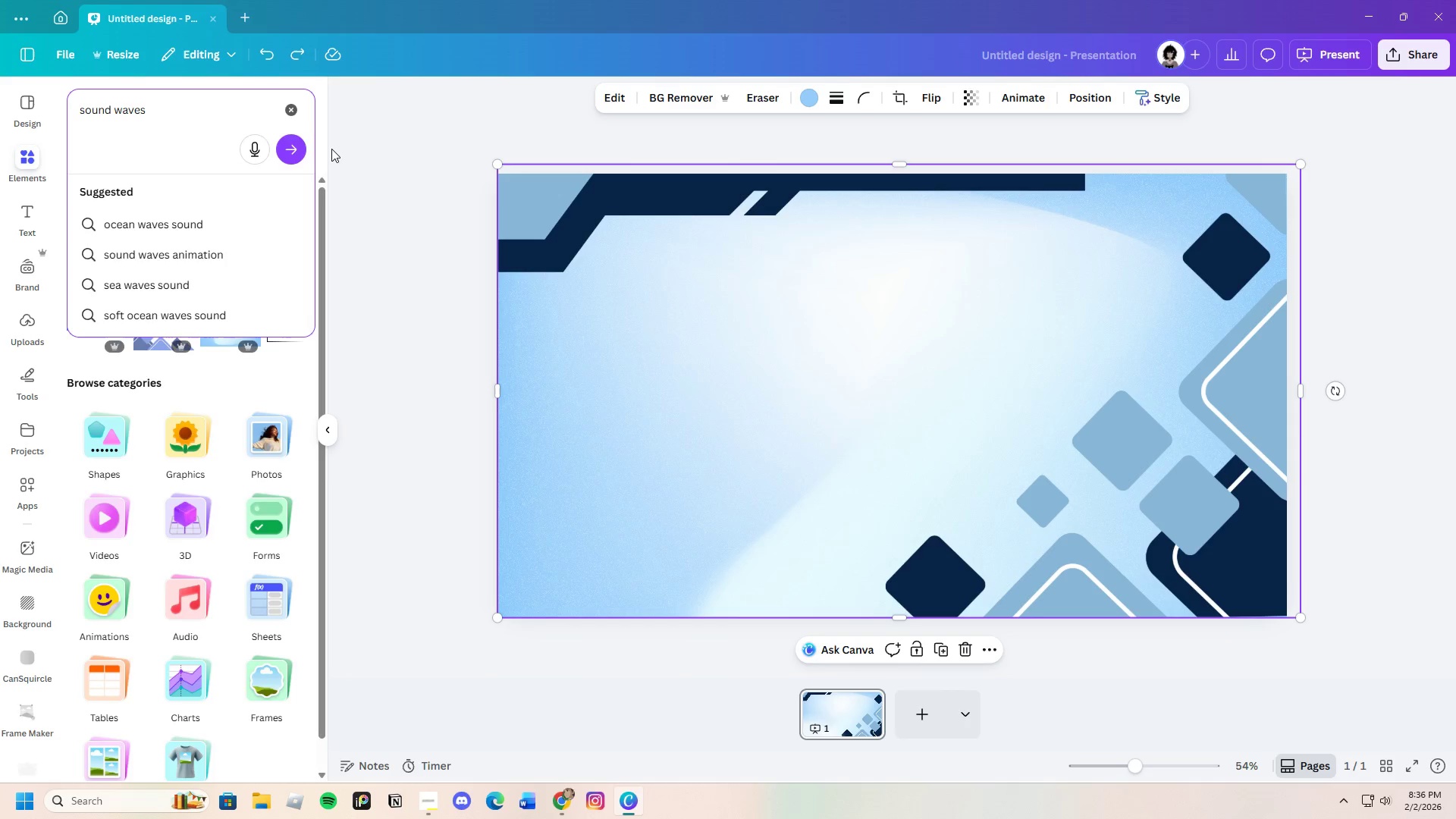 
key(Enter)
 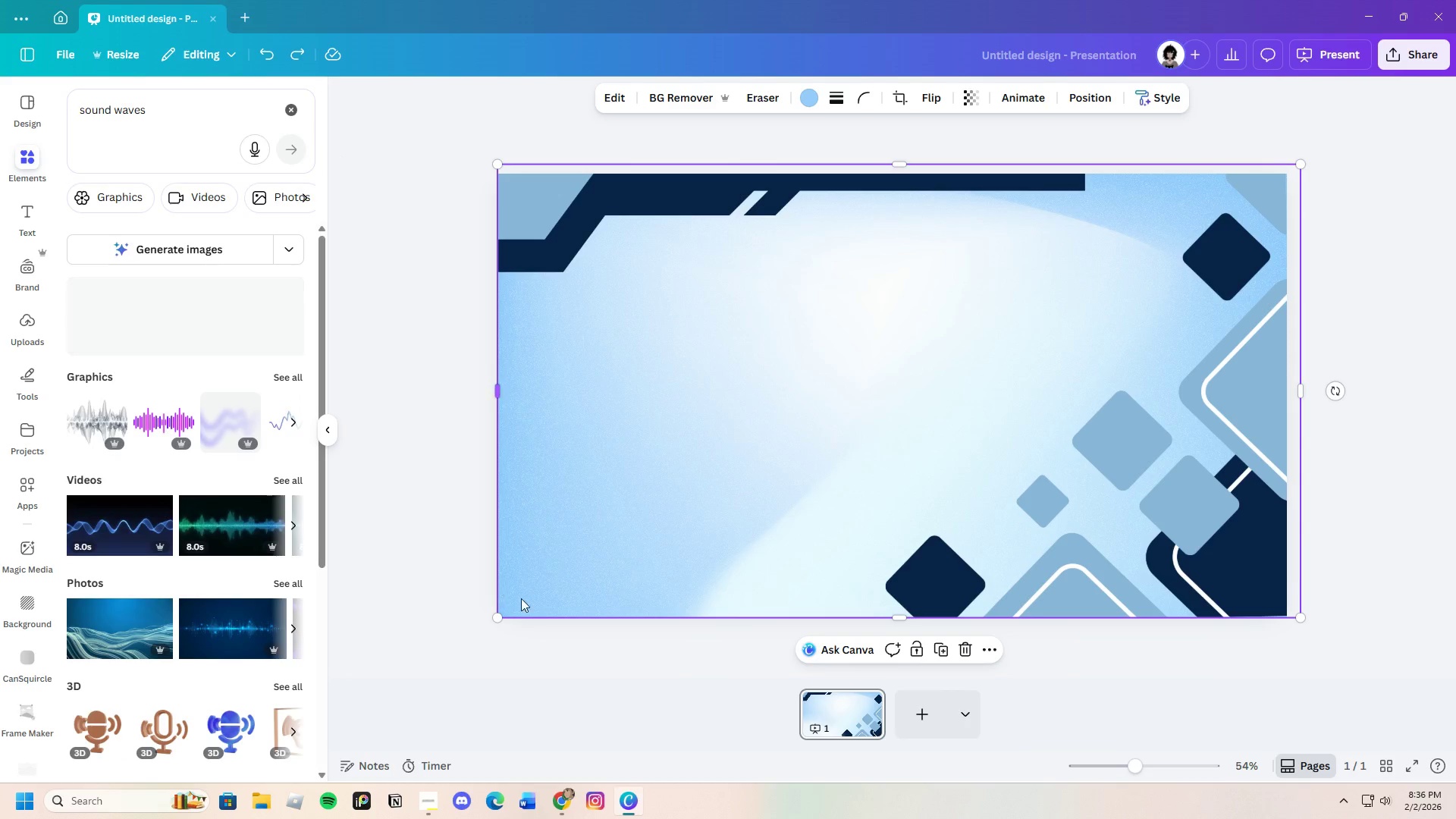 
scroll: coordinate [246, 533], scroll_direction: down, amount: 3.0
 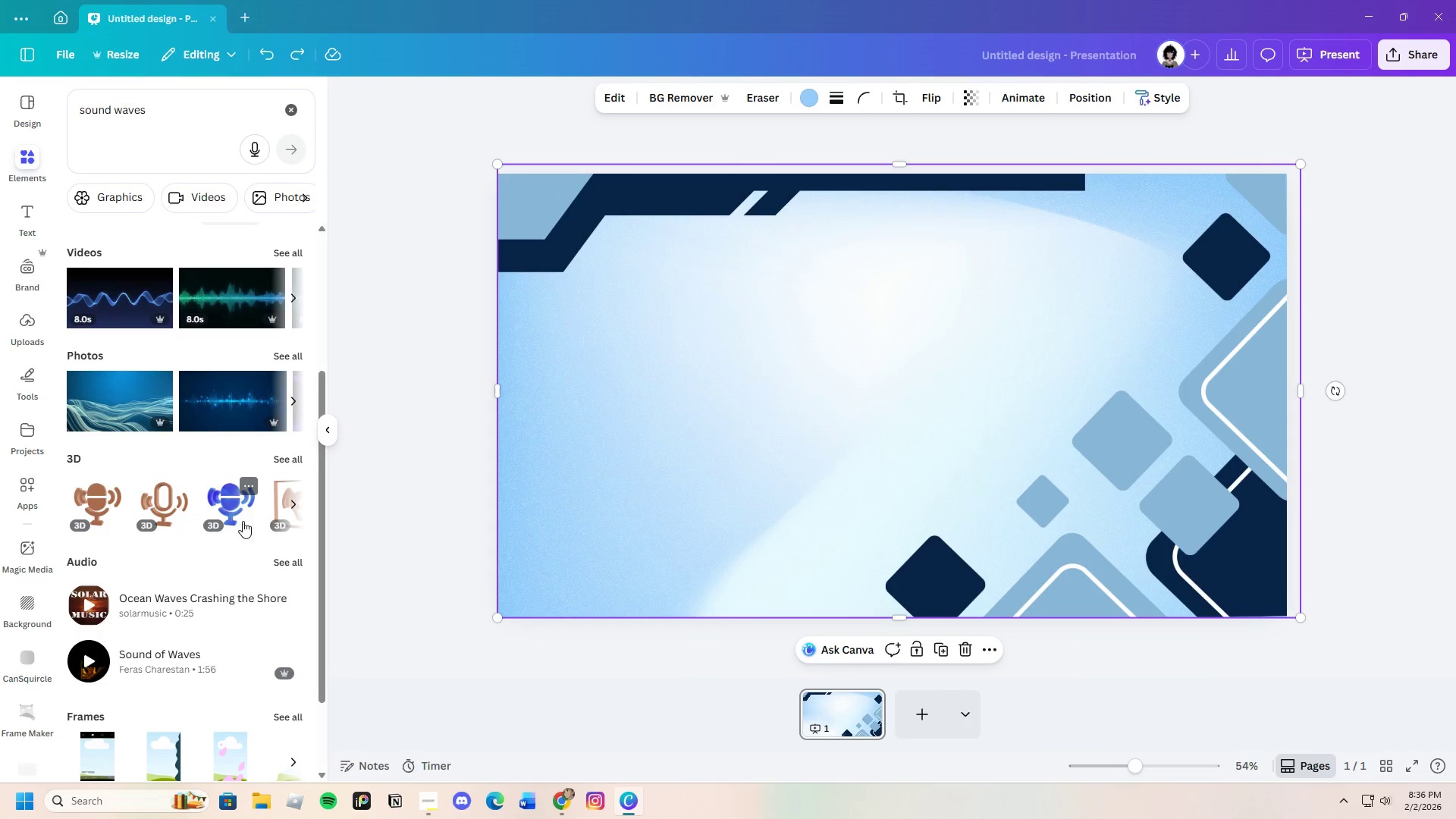 
scroll: coordinate [238, 513], scroll_direction: up, amount: 3.0
 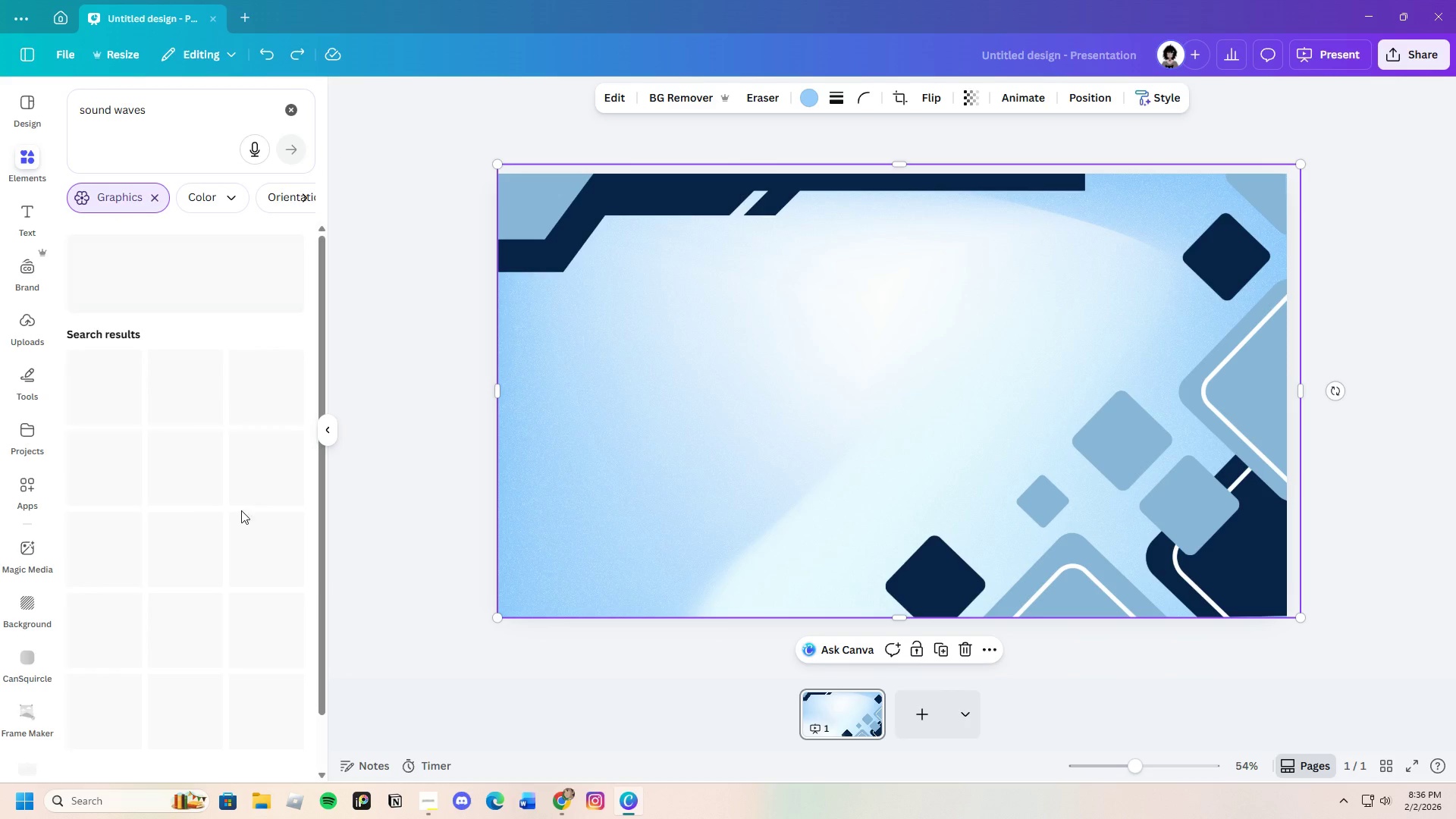 
scroll: coordinate [223, 674], scroll_direction: down, amount: 24.0
 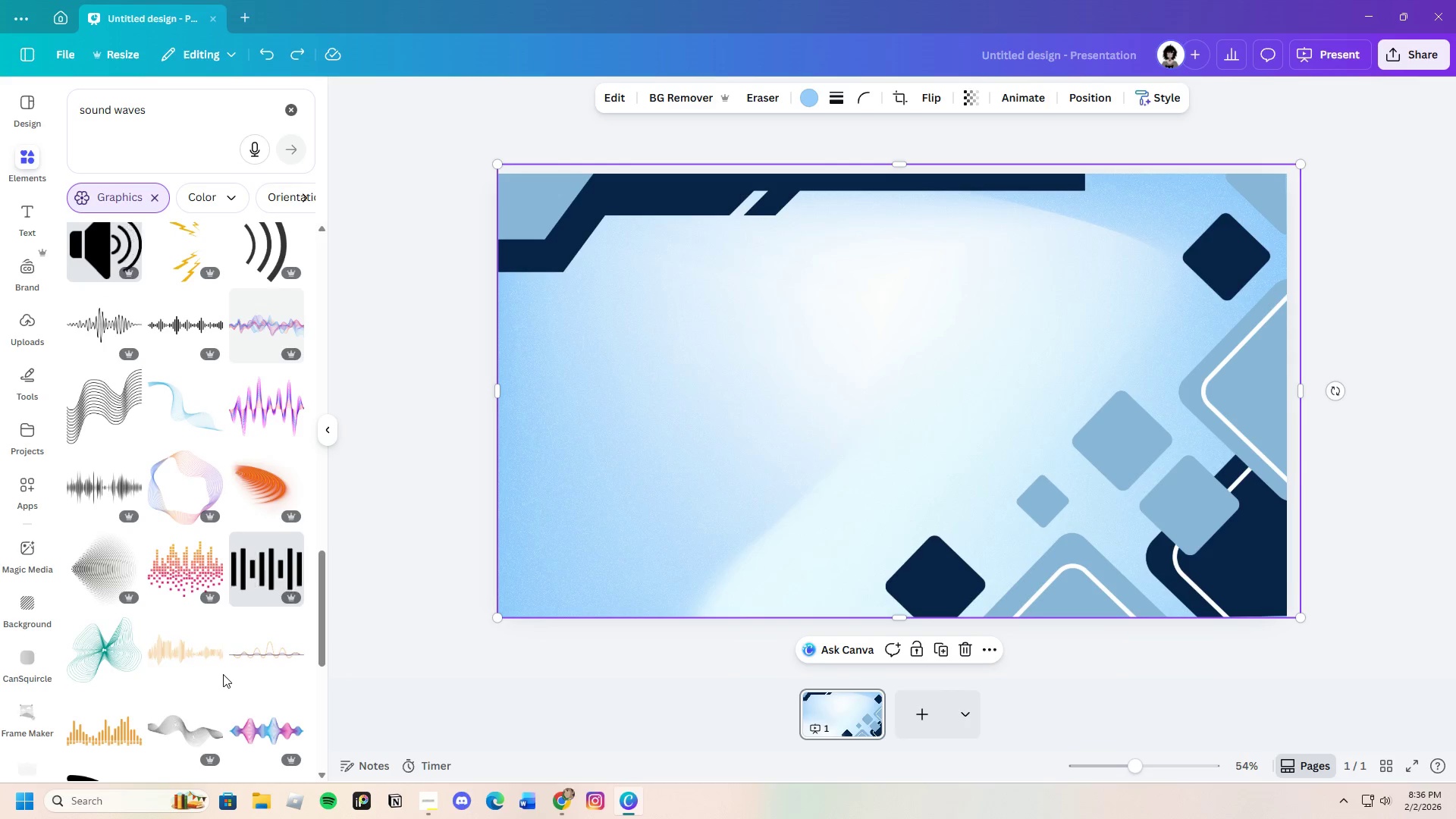 
scroll: coordinate [177, 619], scroll_direction: down, amount: 34.0
 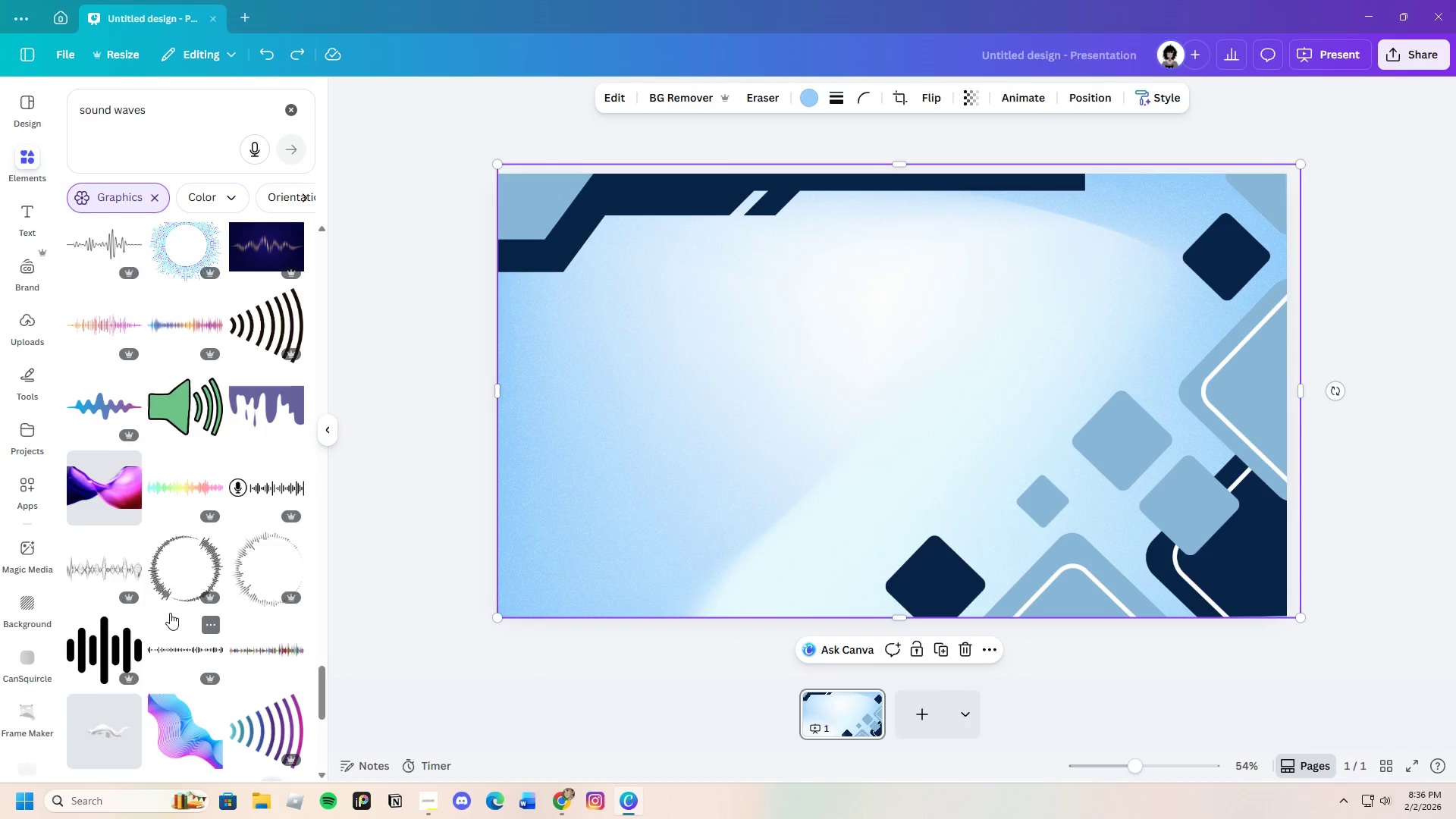 
scroll: coordinate [164, 610], scroll_direction: down, amount: 8.0
 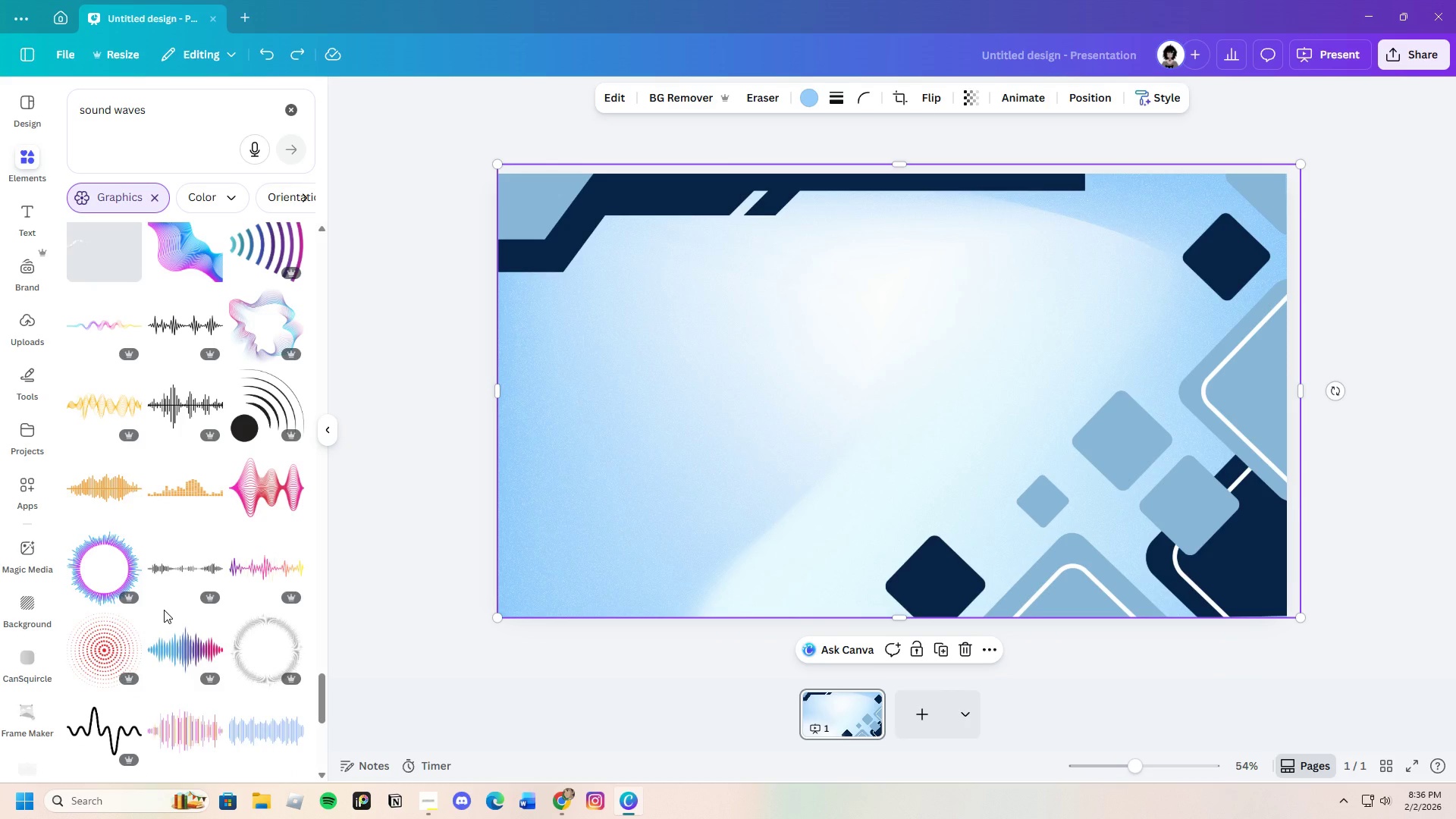 
scroll: coordinate [164, 610], scroll_direction: up, amount: 4.0
 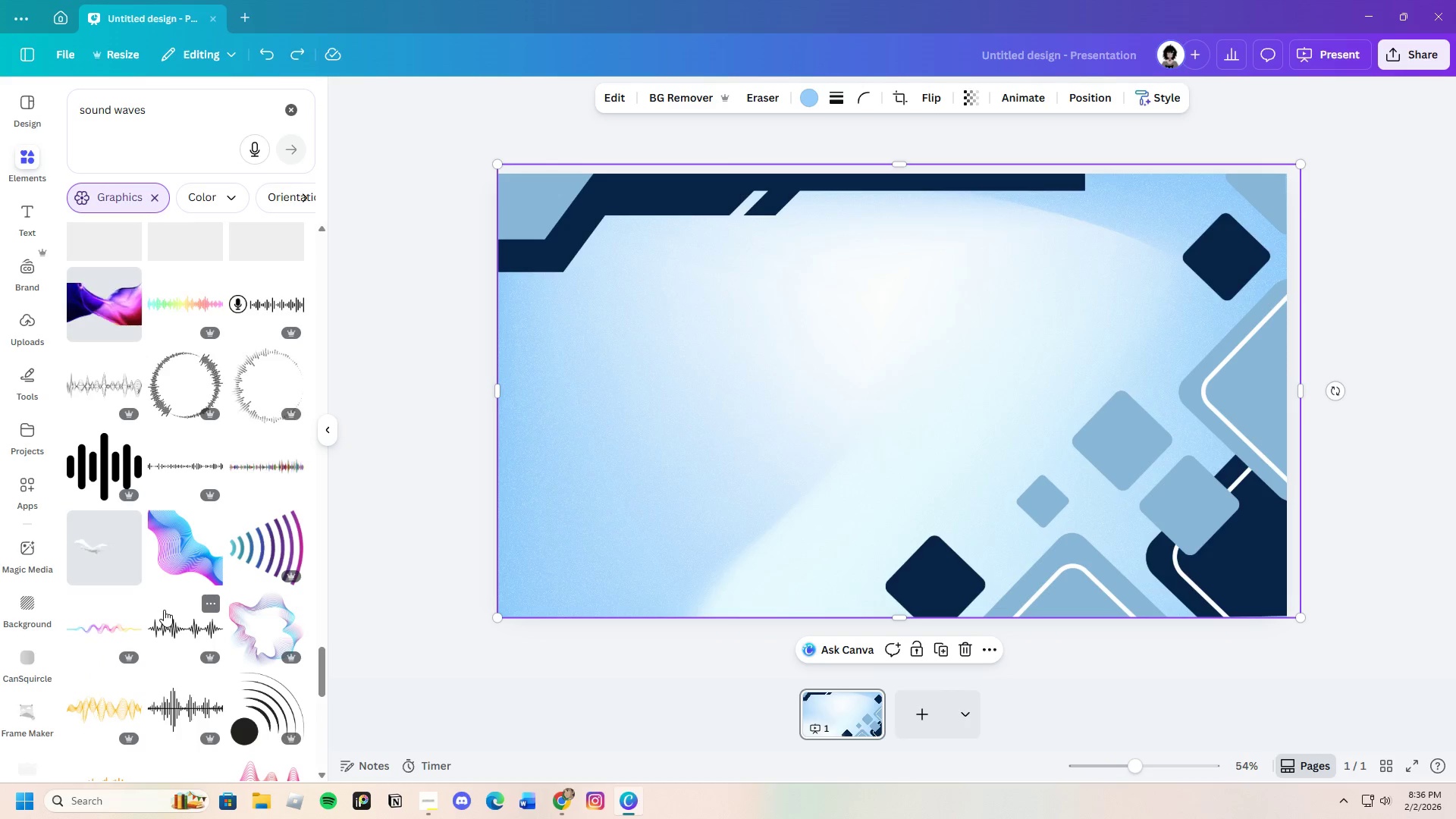 
scroll: coordinate [164, 610], scroll_direction: none, amount: 0.0
 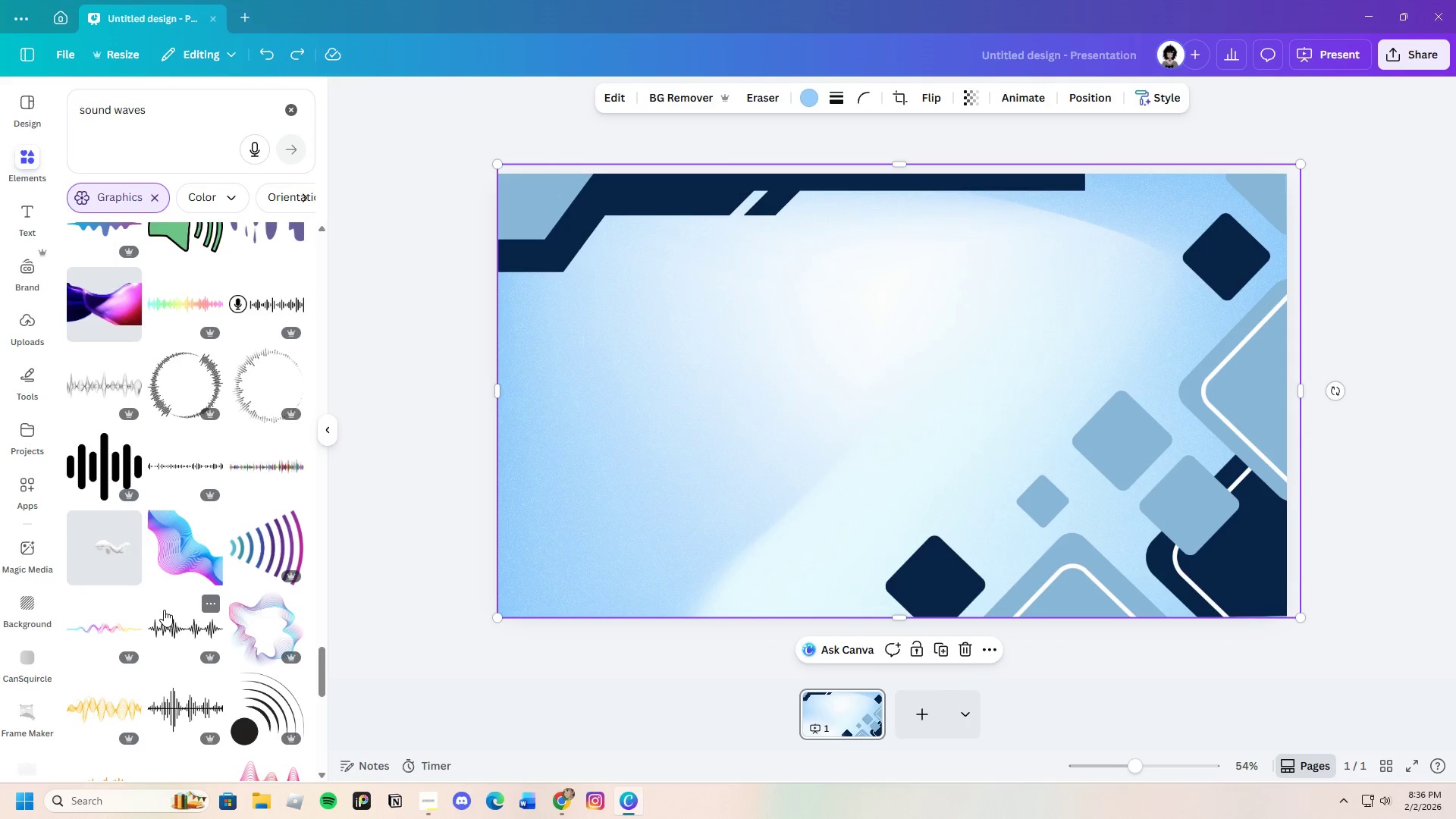 
scroll: coordinate [164, 610], scroll_direction: up, amount: 3.0
 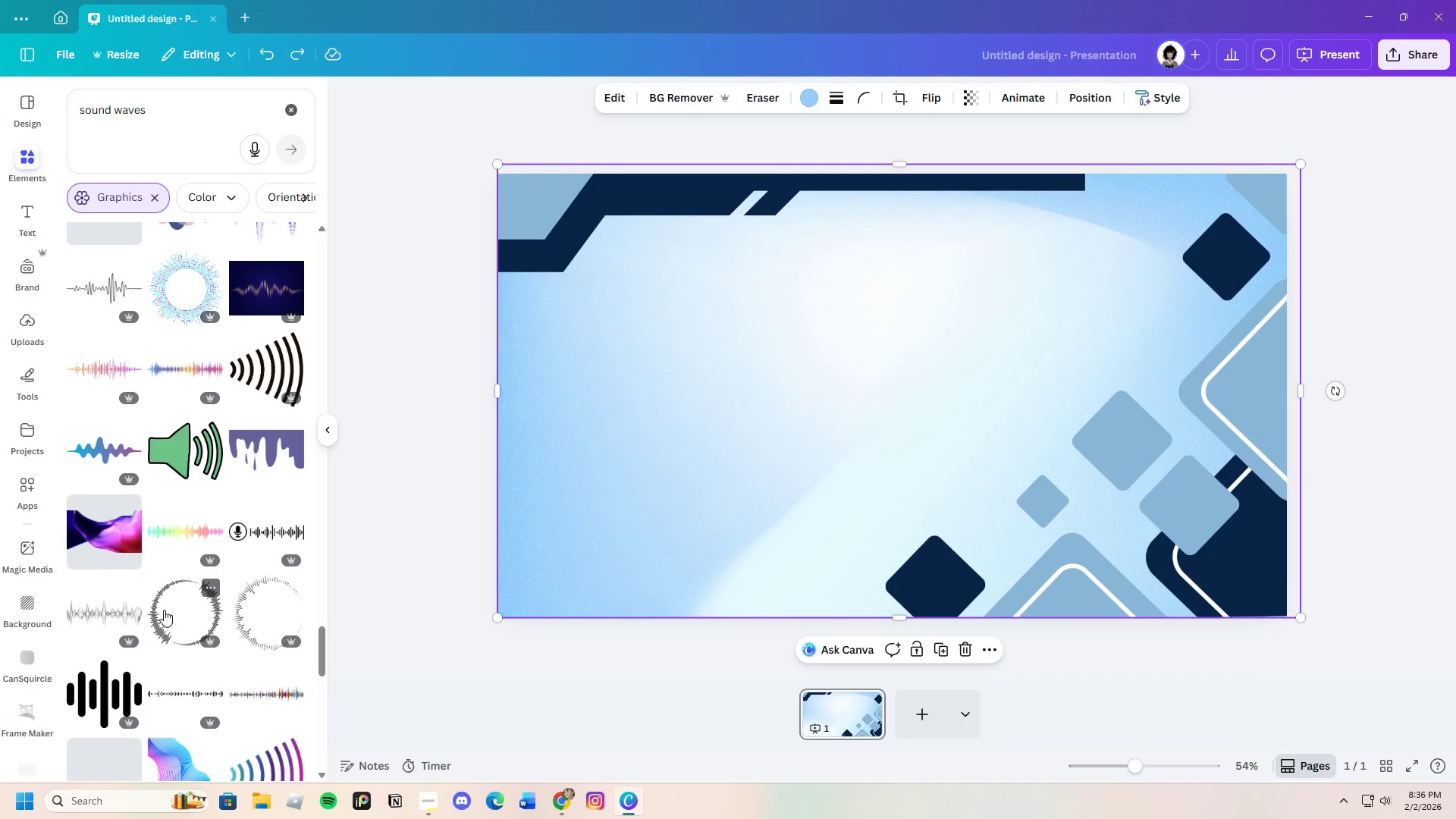 
scroll: coordinate [164, 610], scroll_direction: down, amount: 20.0
 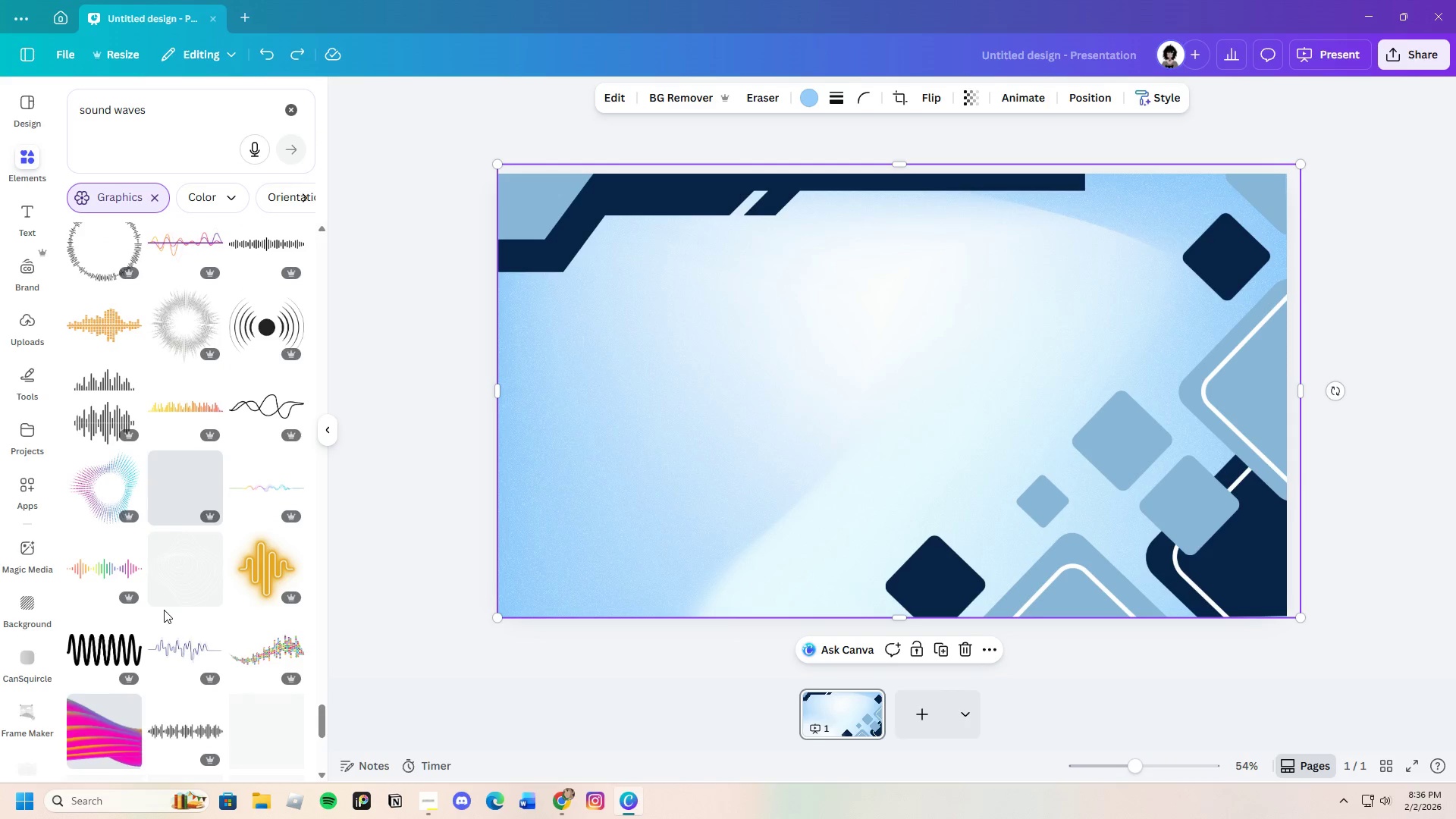 
left_click([1149, 538])
 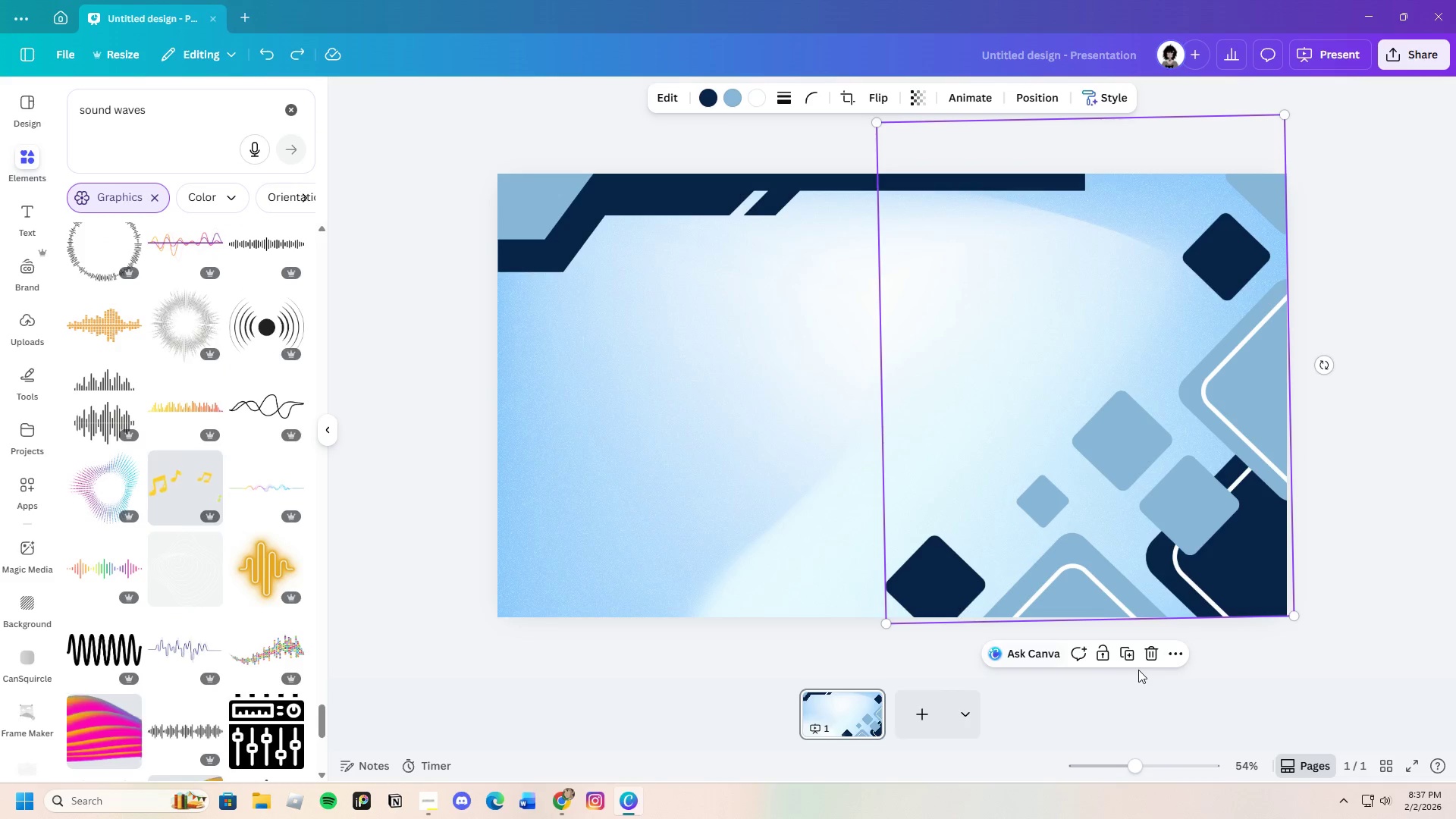 
left_click([1147, 657])
 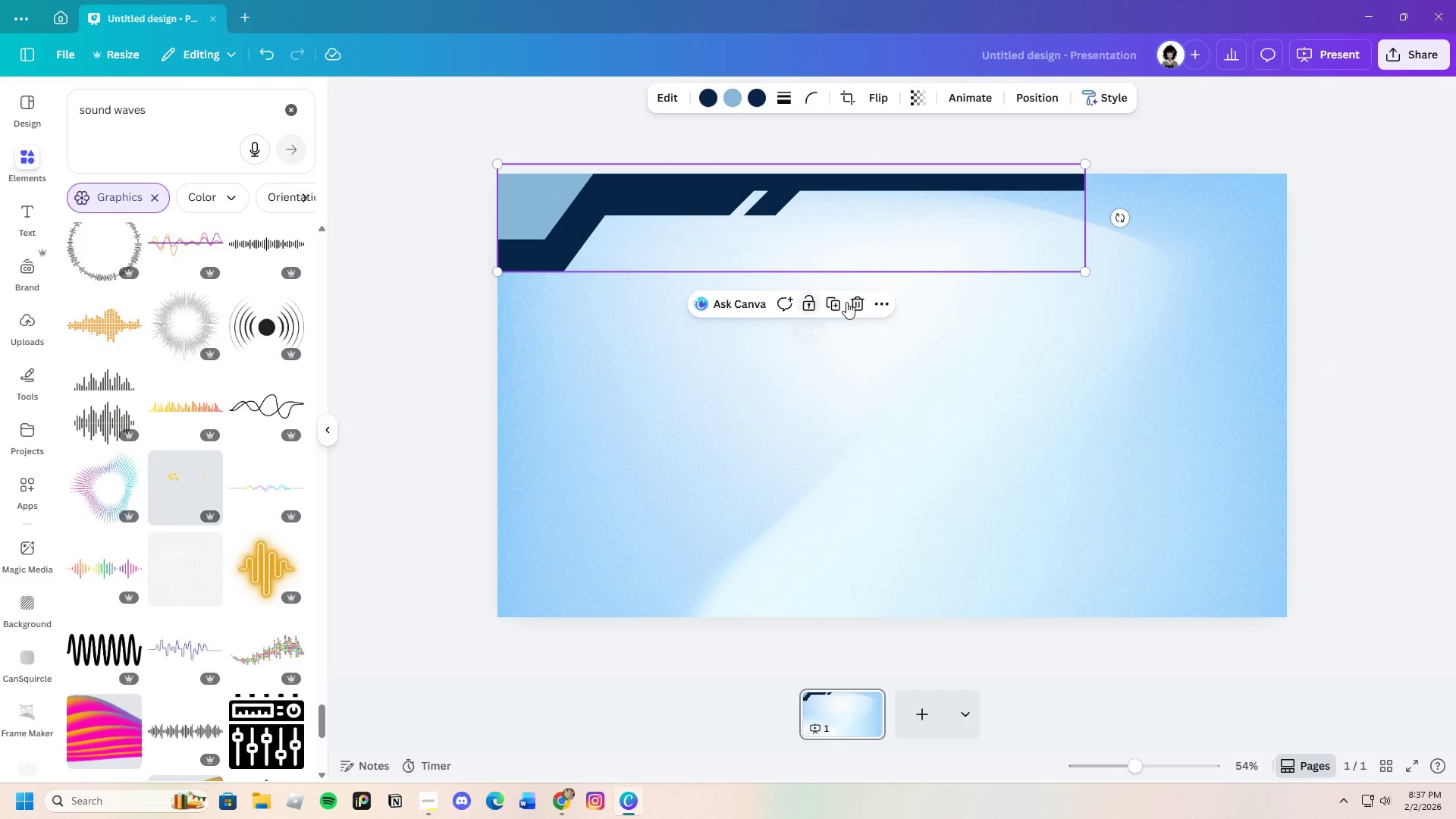 
left_click([866, 300])
 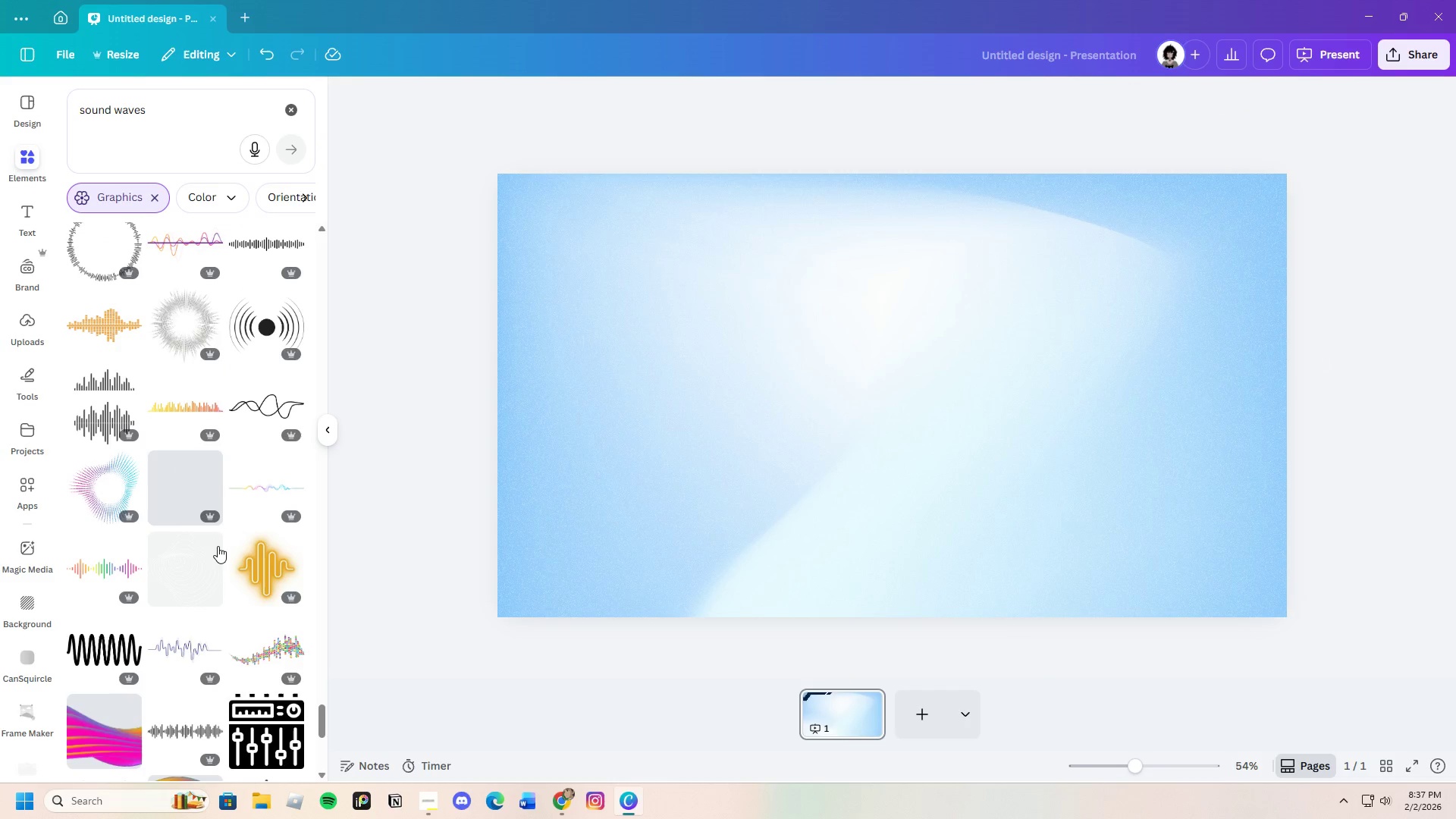 
scroll: coordinate [217, 541], scroll_direction: down, amount: 19.0
 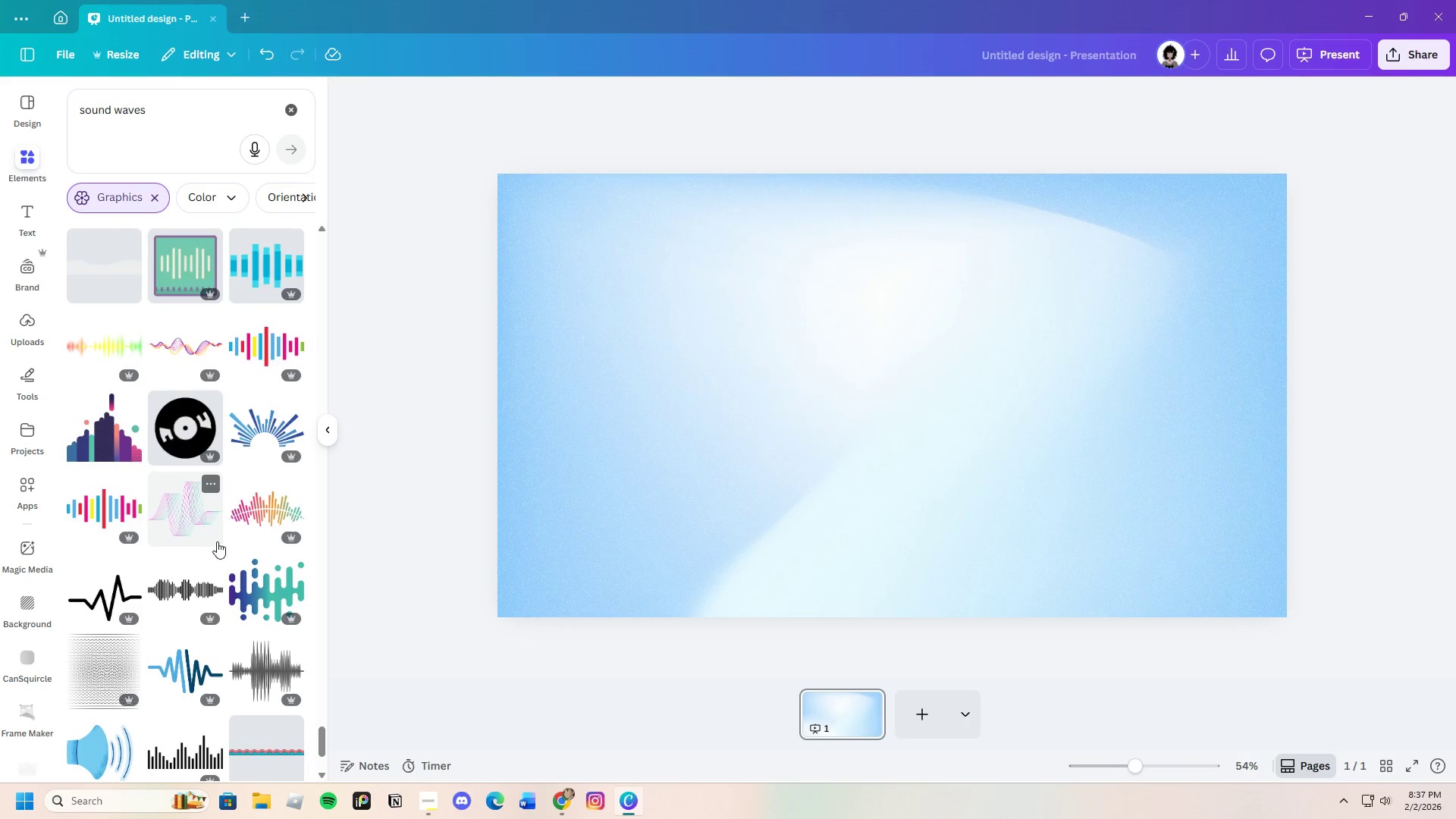 
scroll: coordinate [210, 570], scroll_direction: down, amount: 15.0
 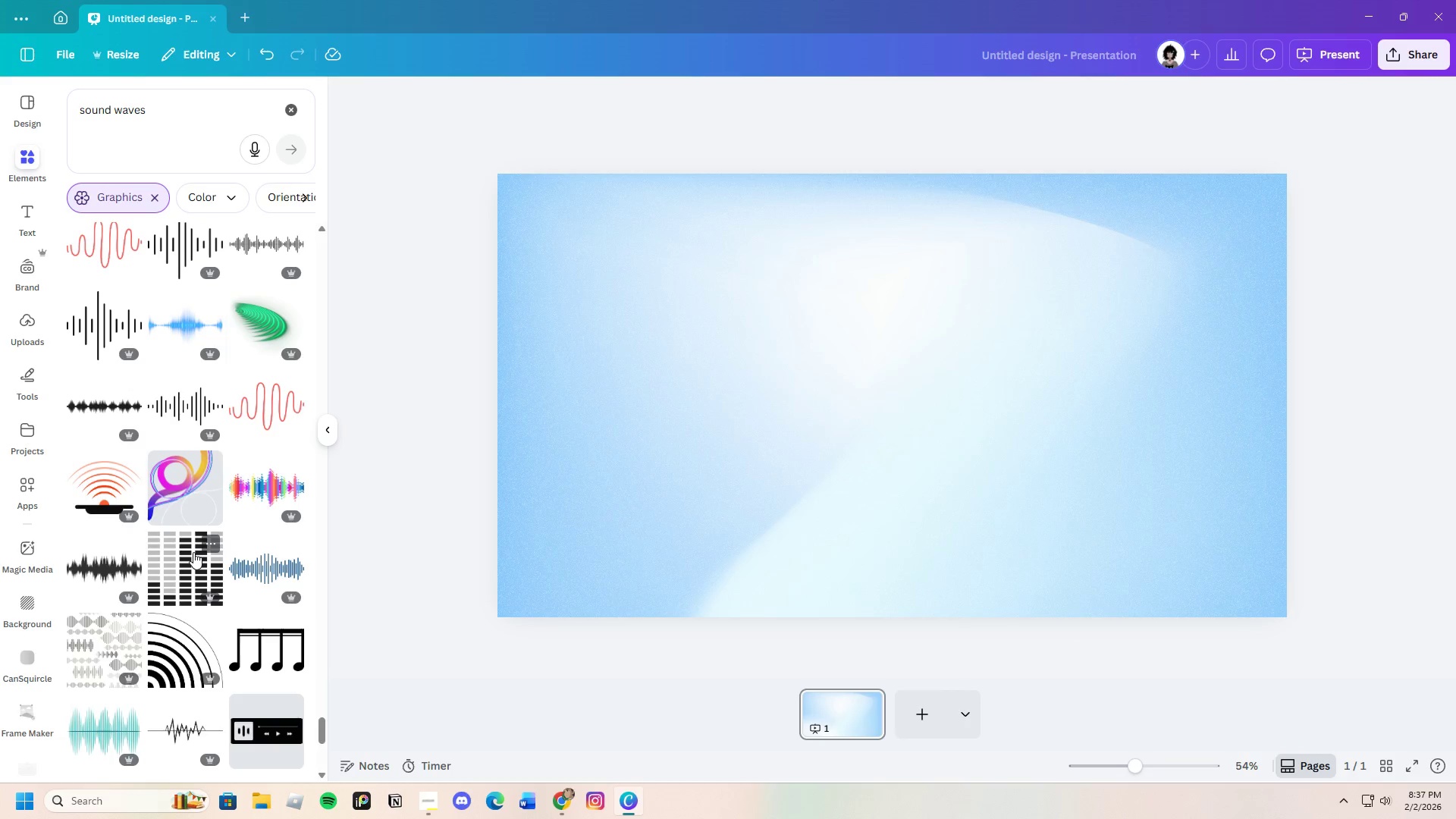 
wait(12.84)
 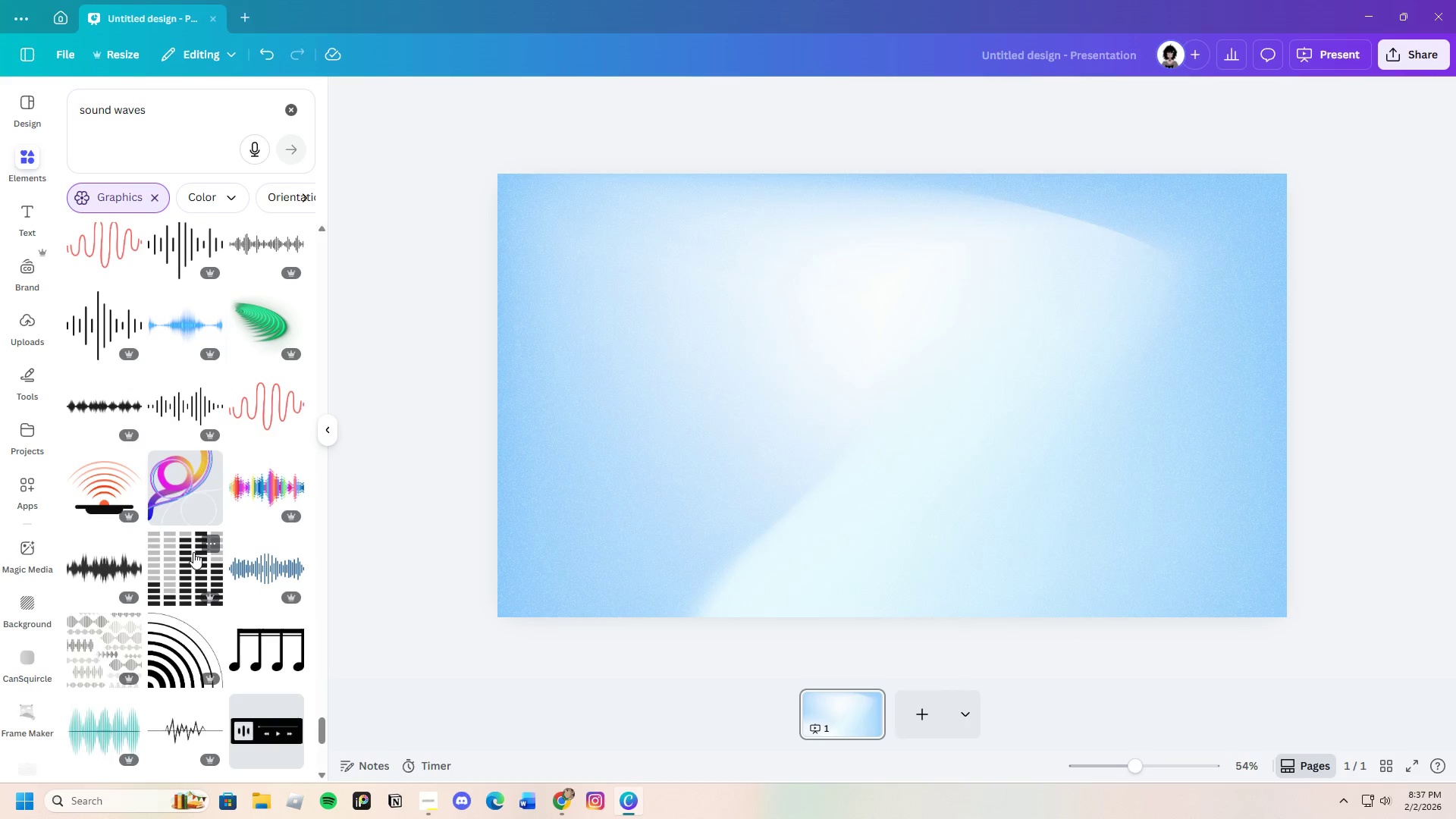 
scroll: coordinate [125, 588], scroll_direction: down, amount: 41.0
 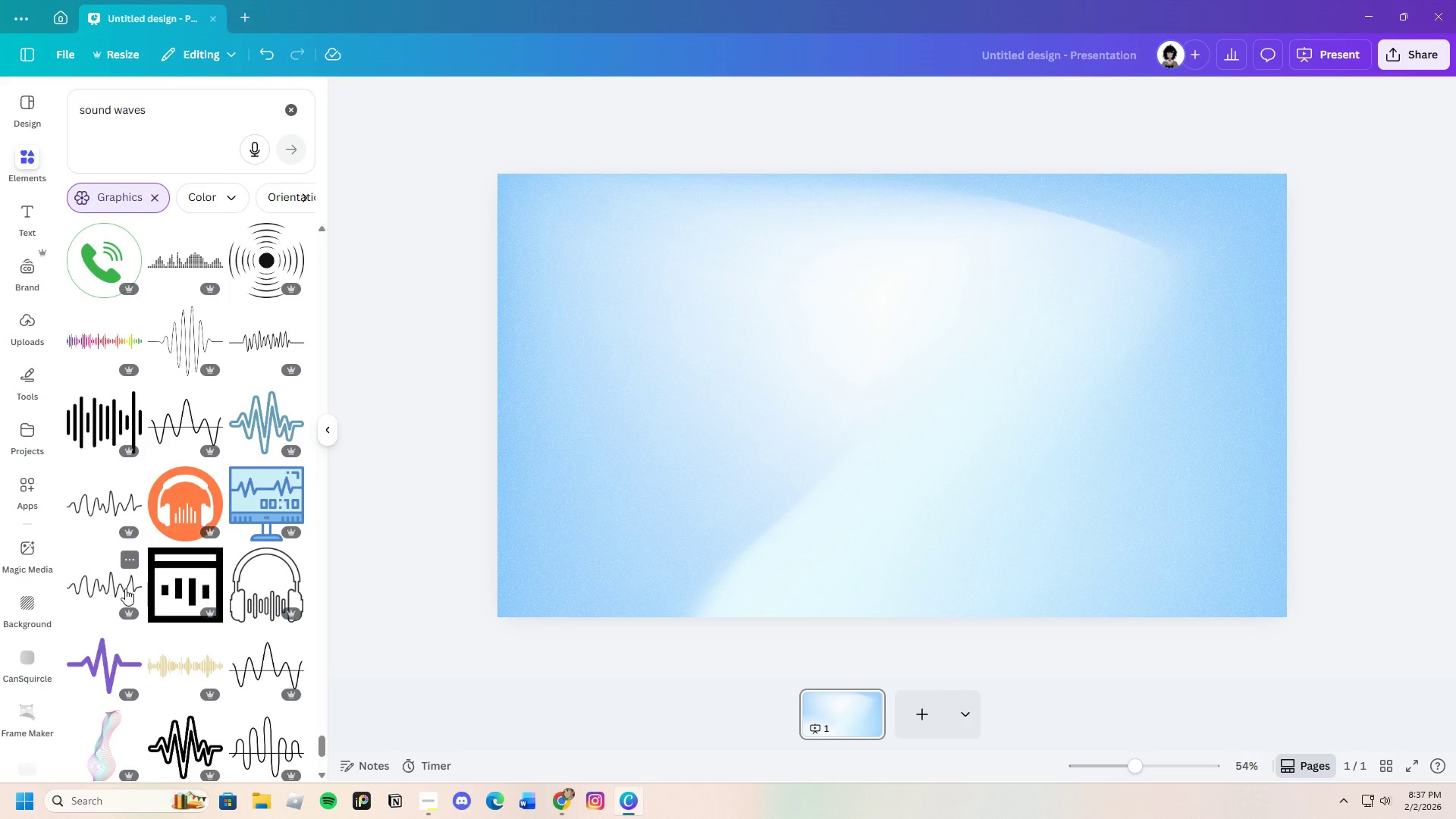 
scroll: coordinate [125, 588], scroll_direction: down, amount: 12.0
 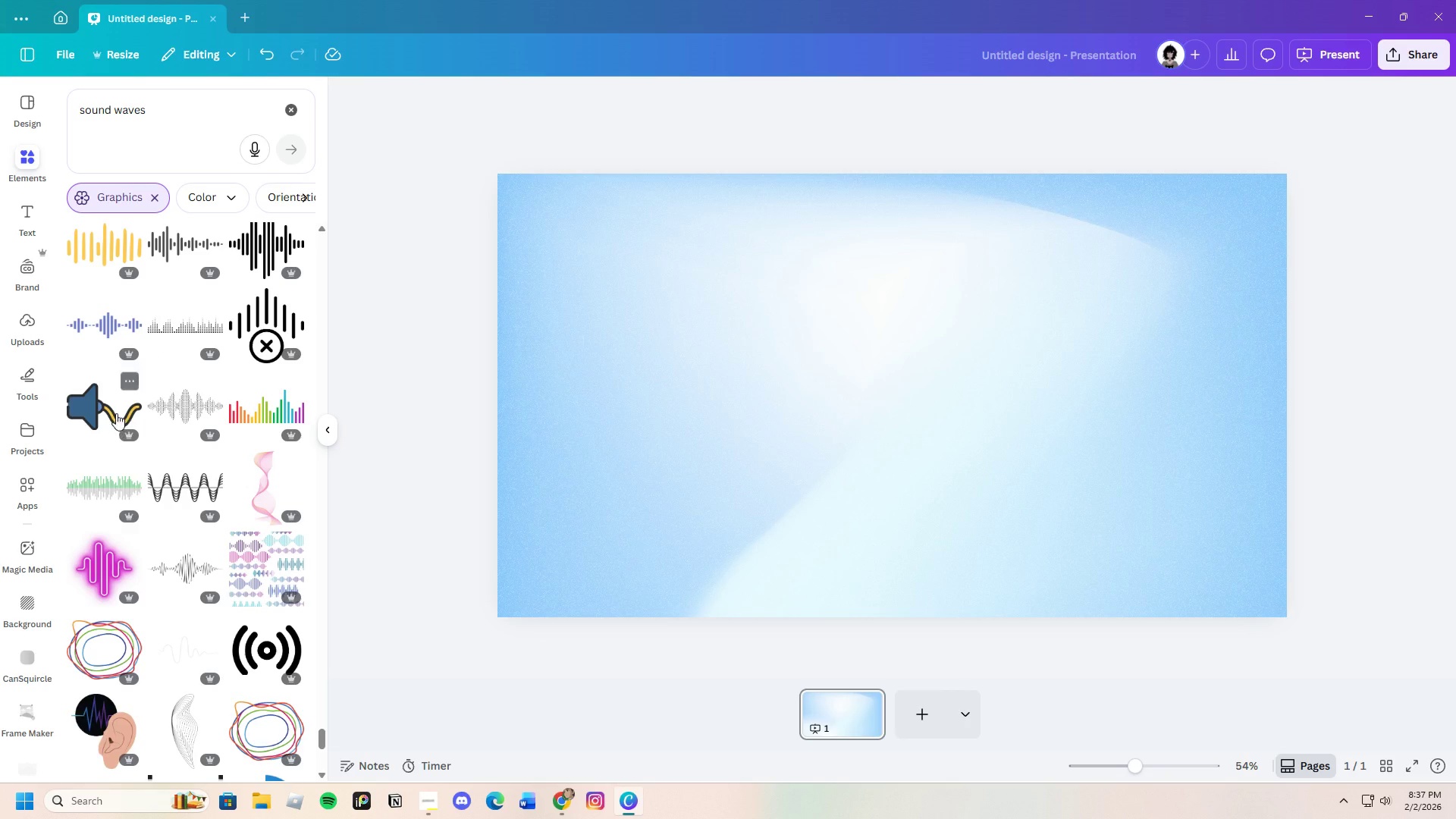 
left_click([104, 417])
 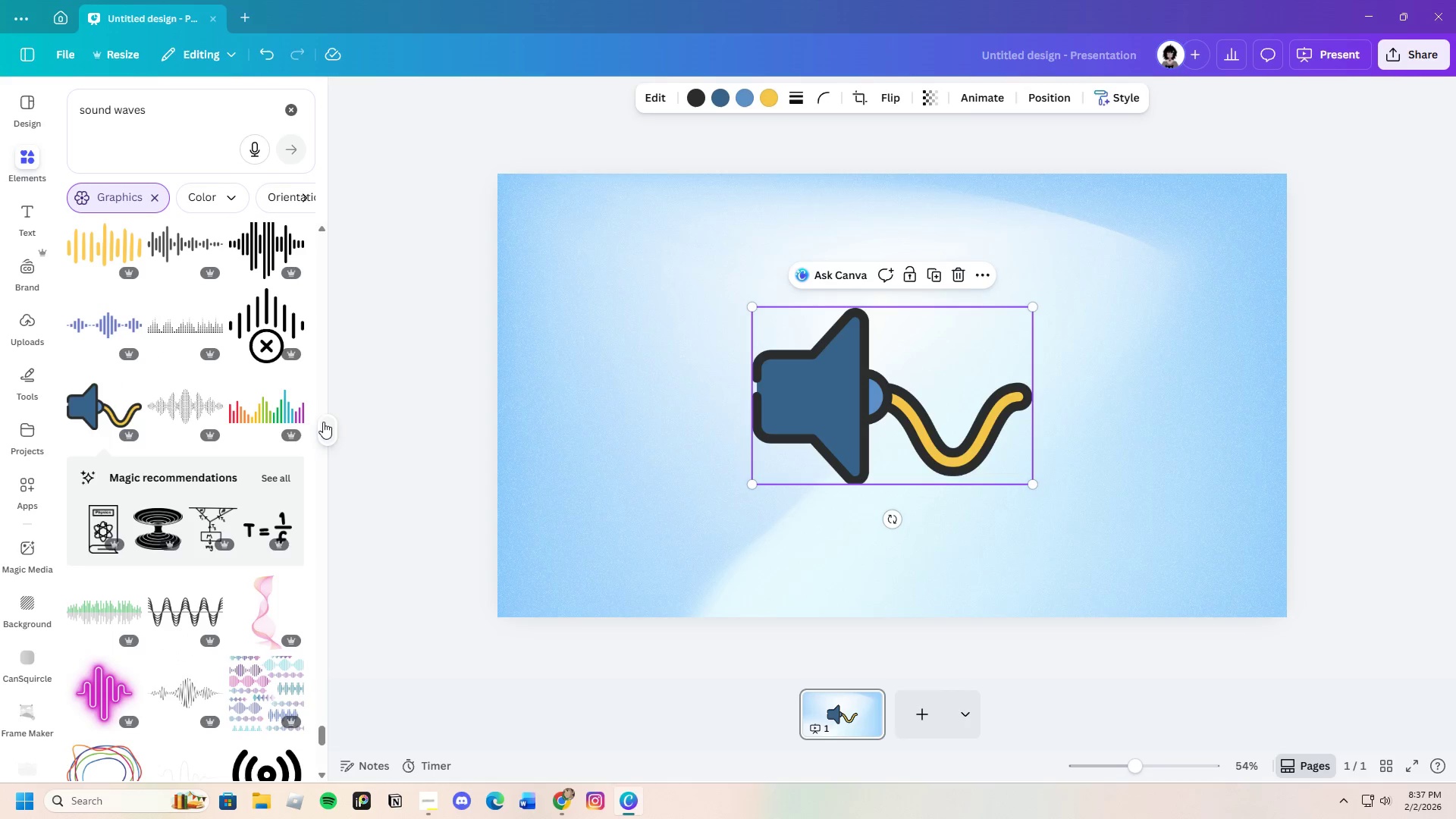 
left_click([324, 424])
 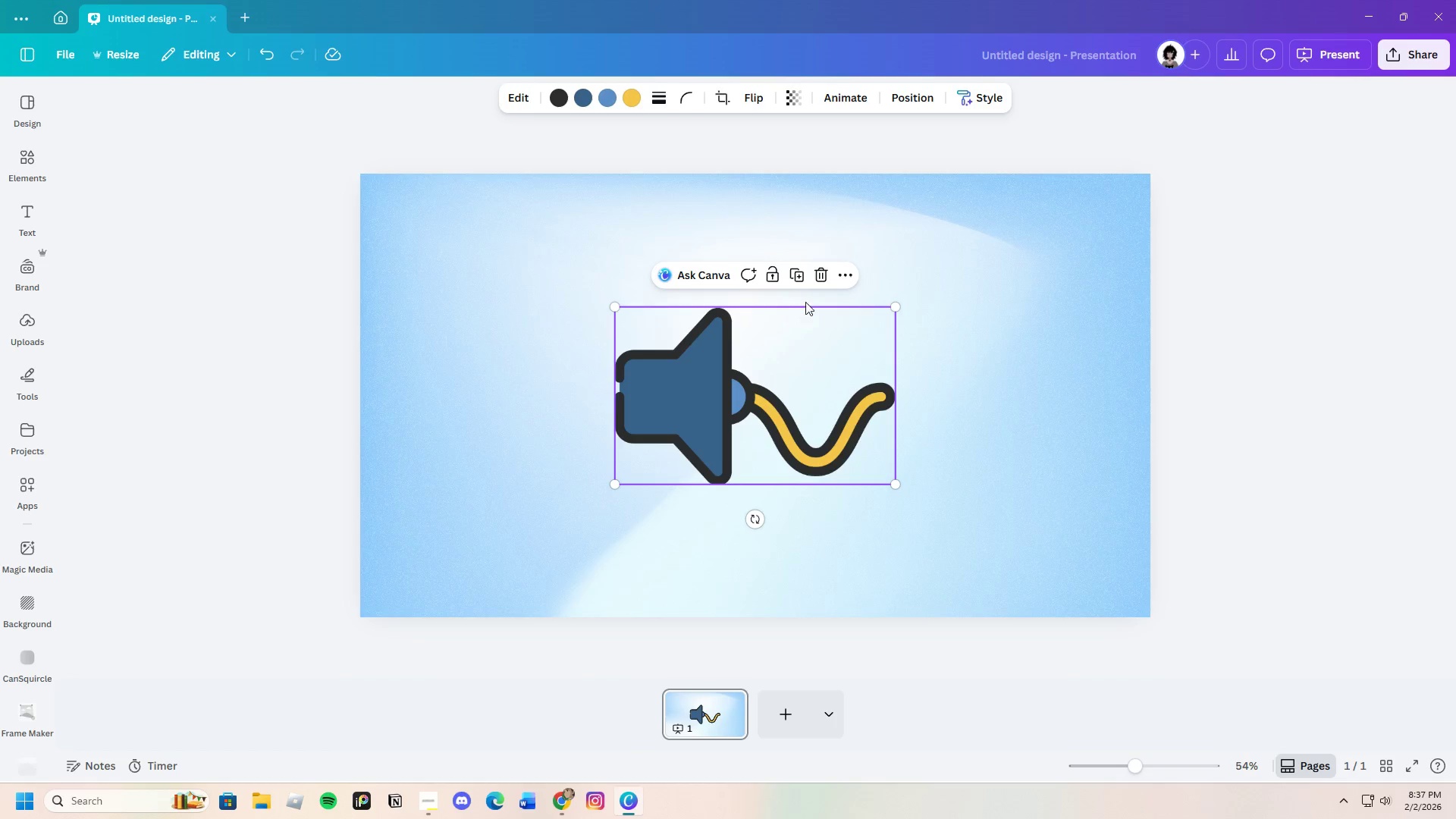 
left_click([815, 277])
 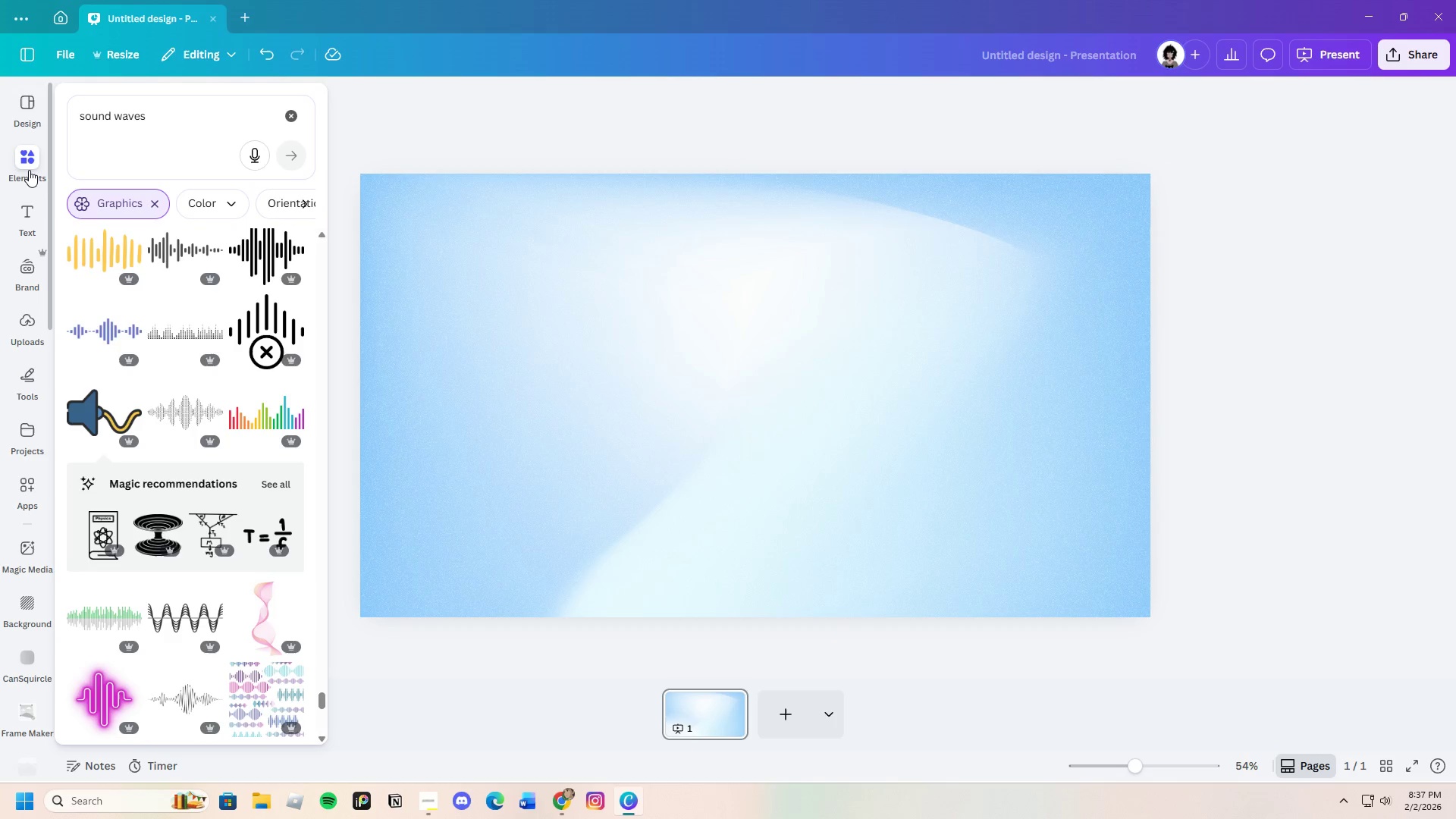 
left_click([29, 170])
 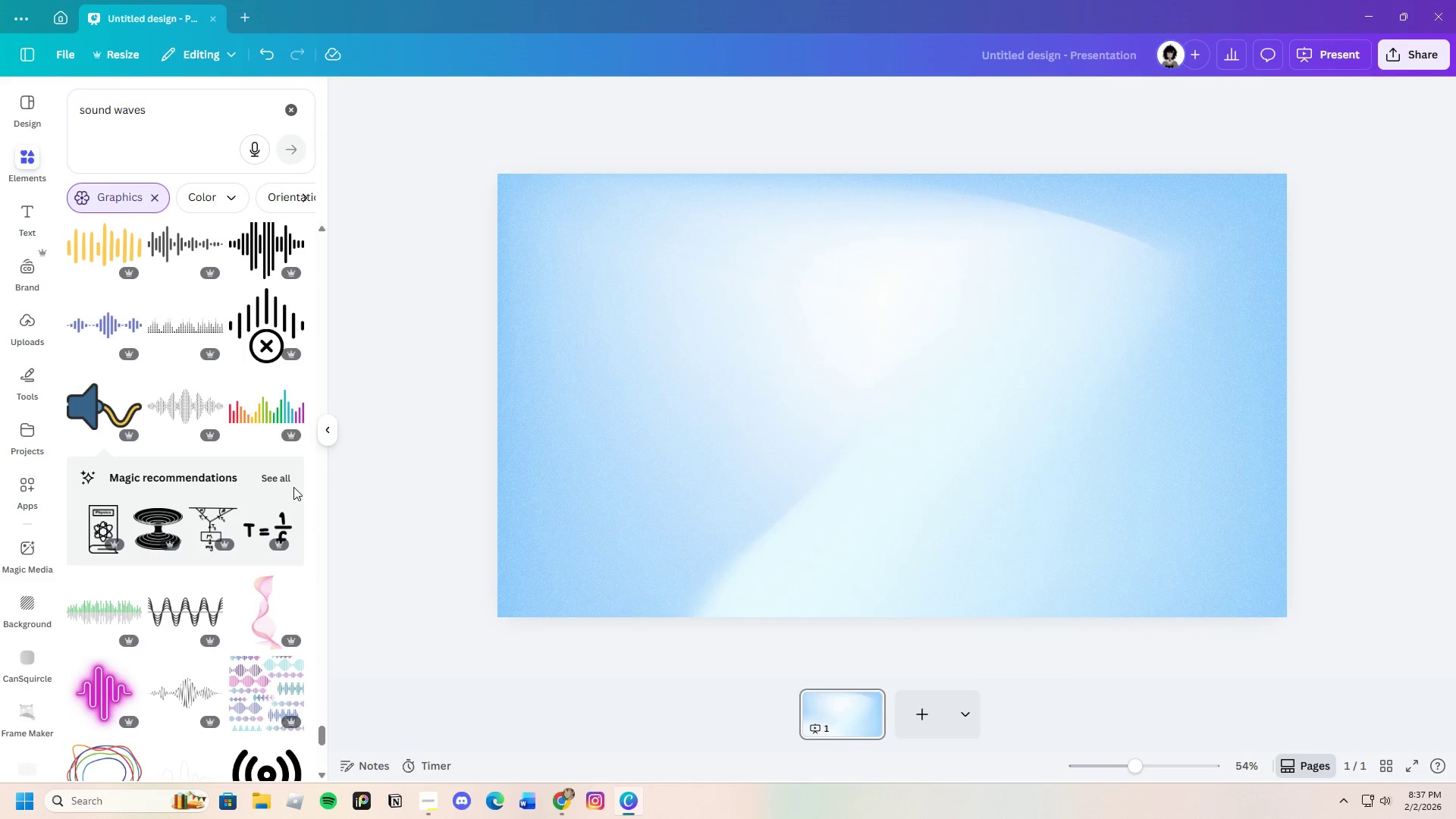 
left_click([281, 468])
 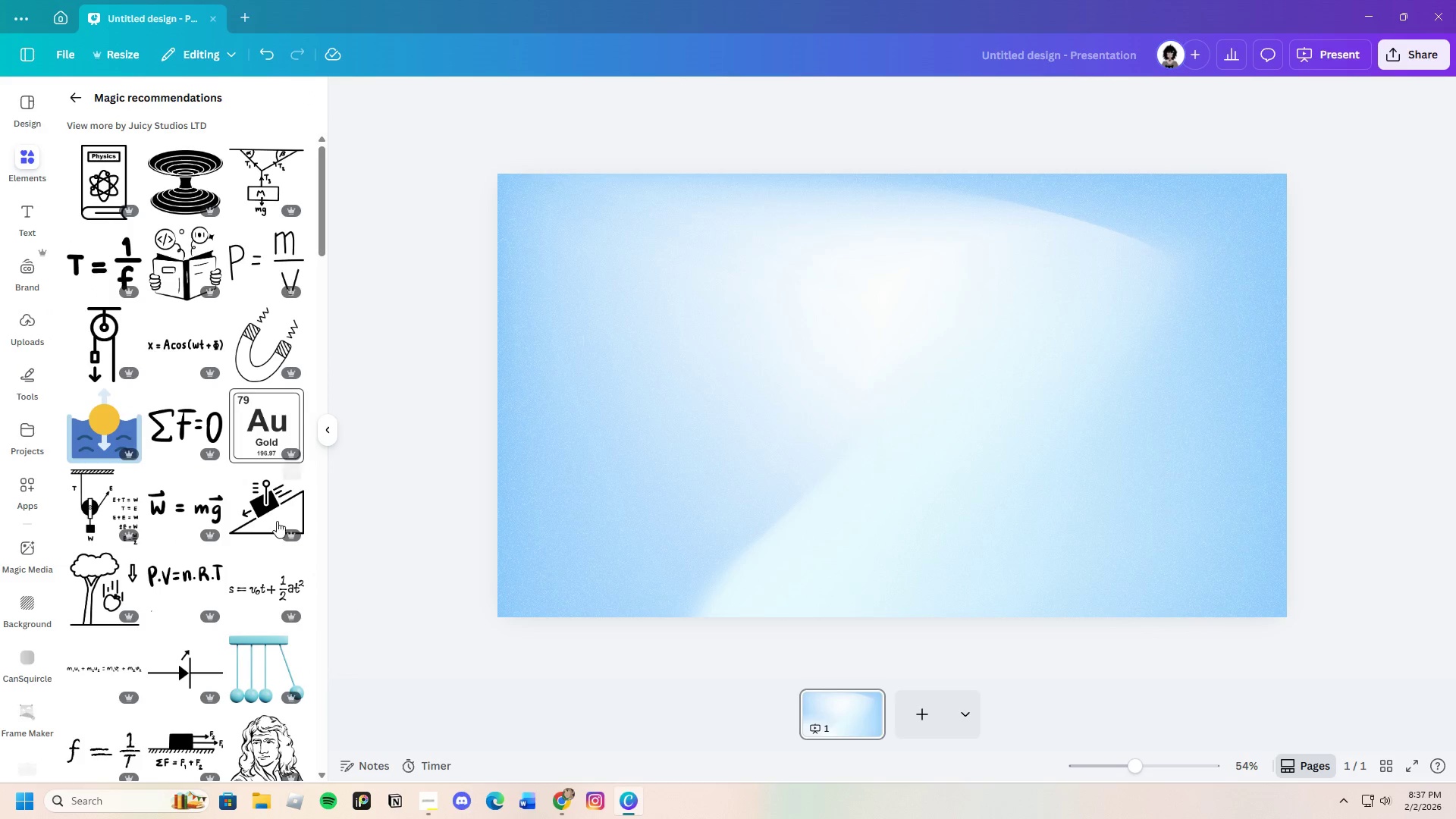 
scroll: coordinate [277, 620], scroll_direction: down, amount: 4.0
 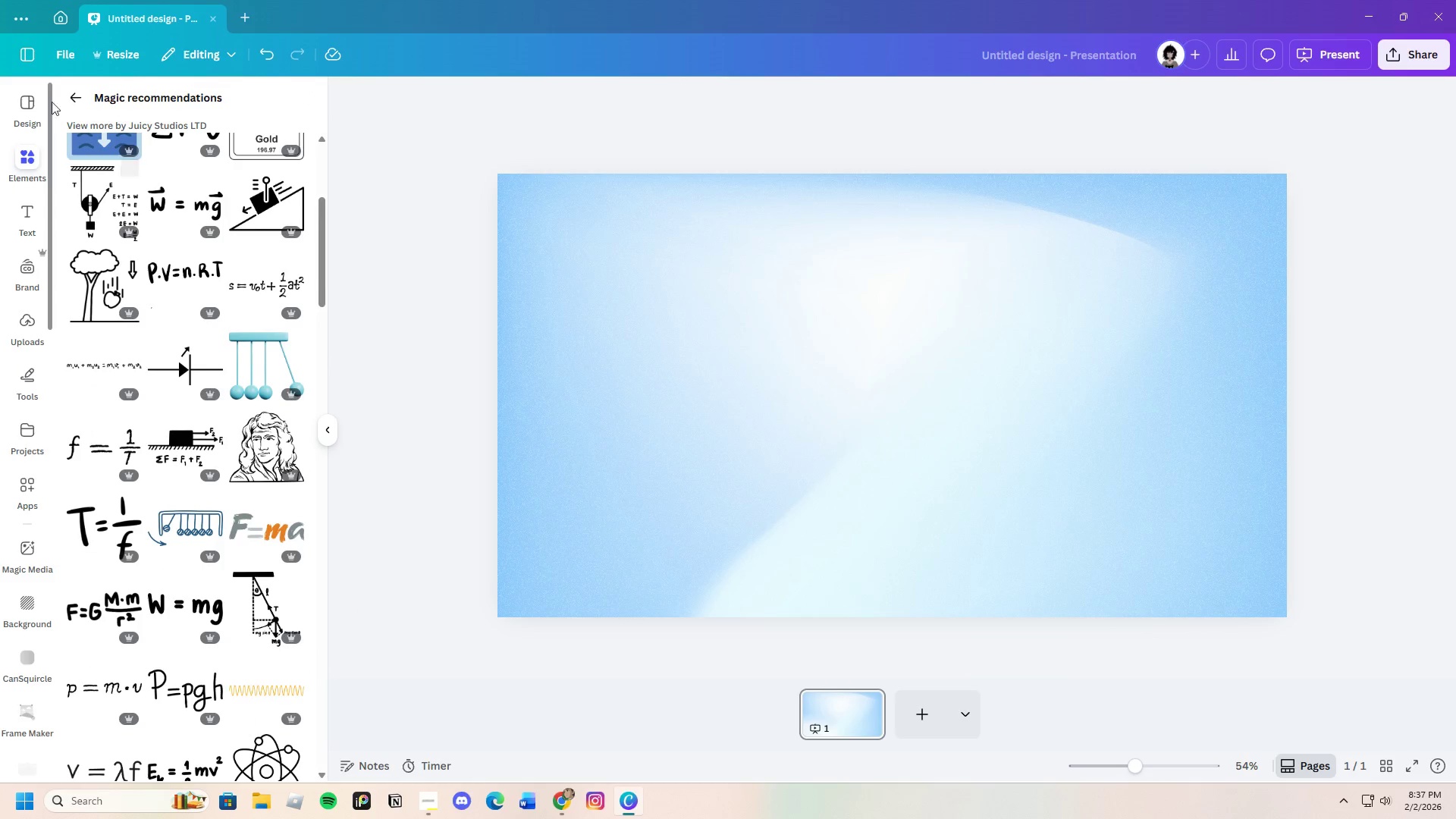 
left_click([69, 95])
 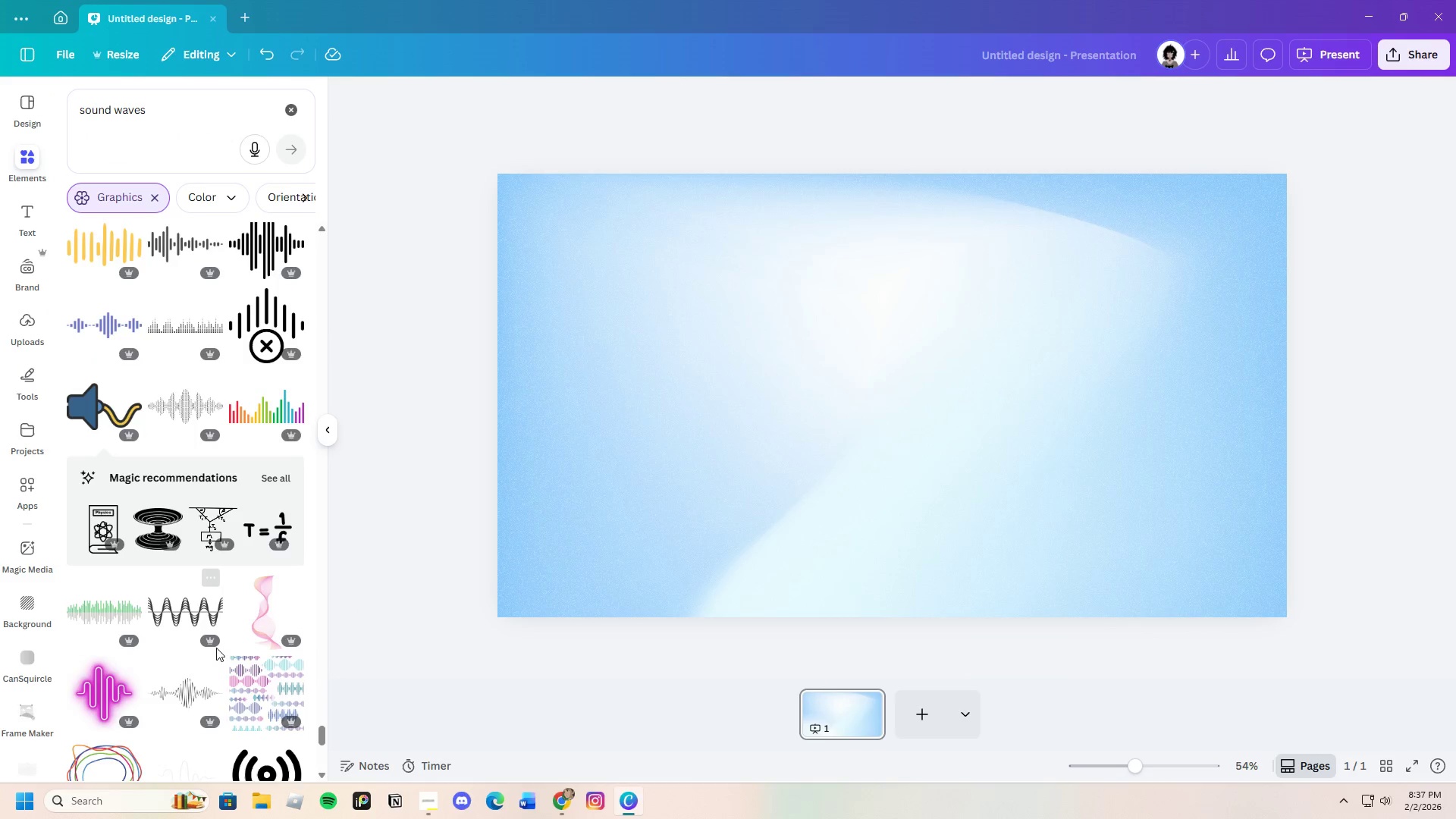 
scroll: coordinate [228, 689], scroll_direction: down, amount: 9.0
 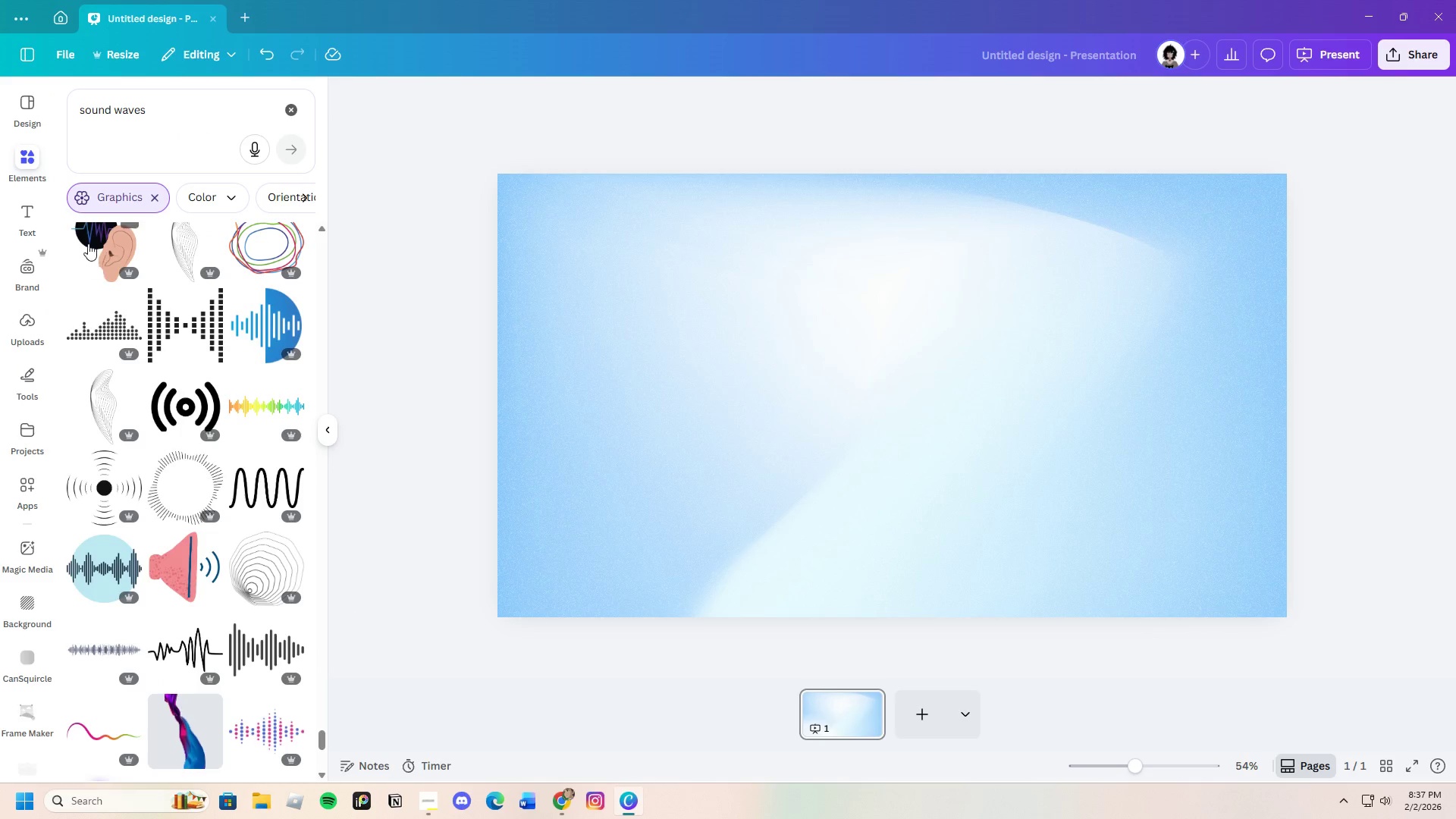 
left_click([96, 242])
 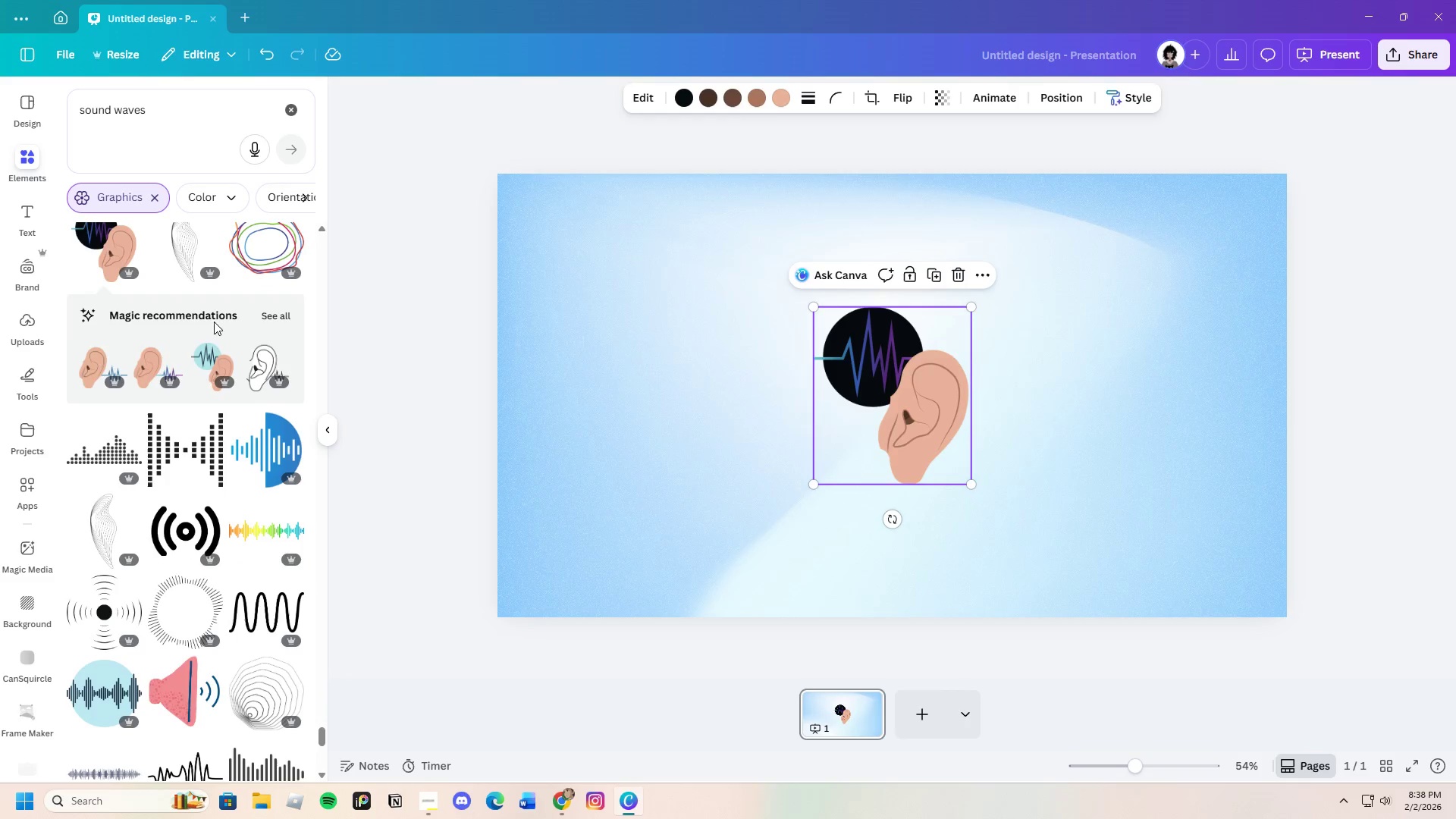 
left_click([280, 317])
 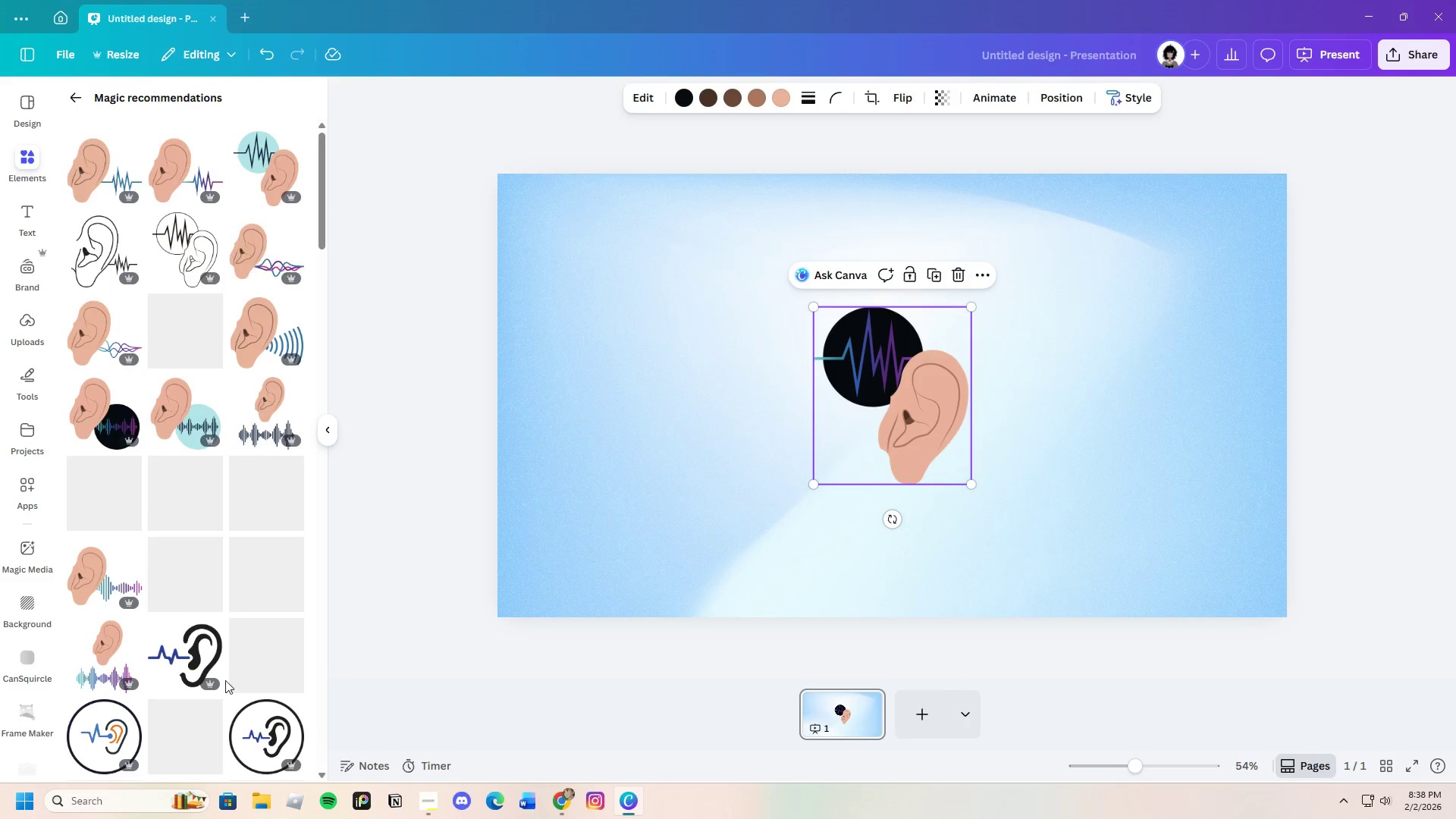 
scroll: coordinate [218, 683], scroll_direction: down, amount: 32.0
 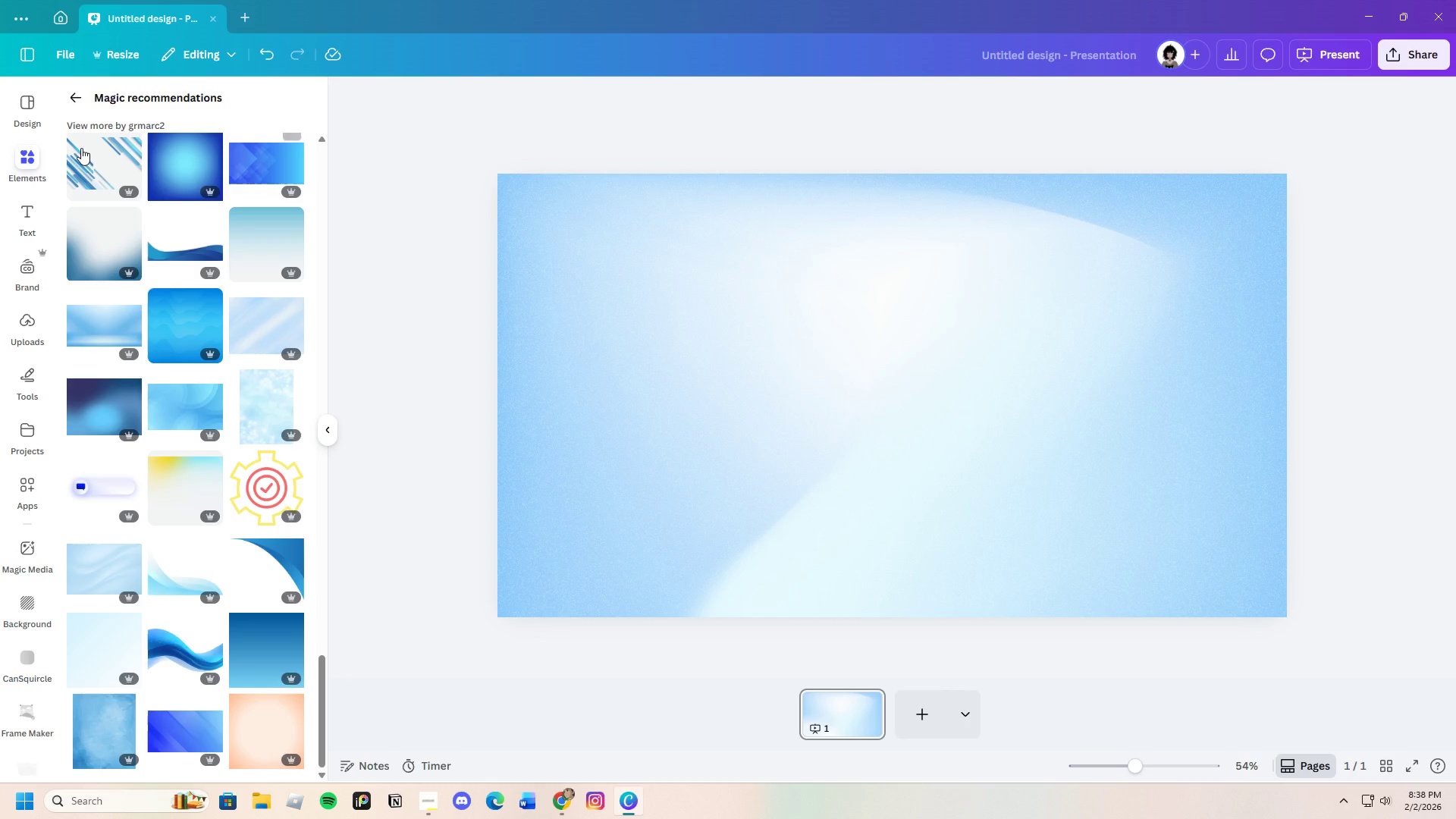 
left_click([69, 90])
 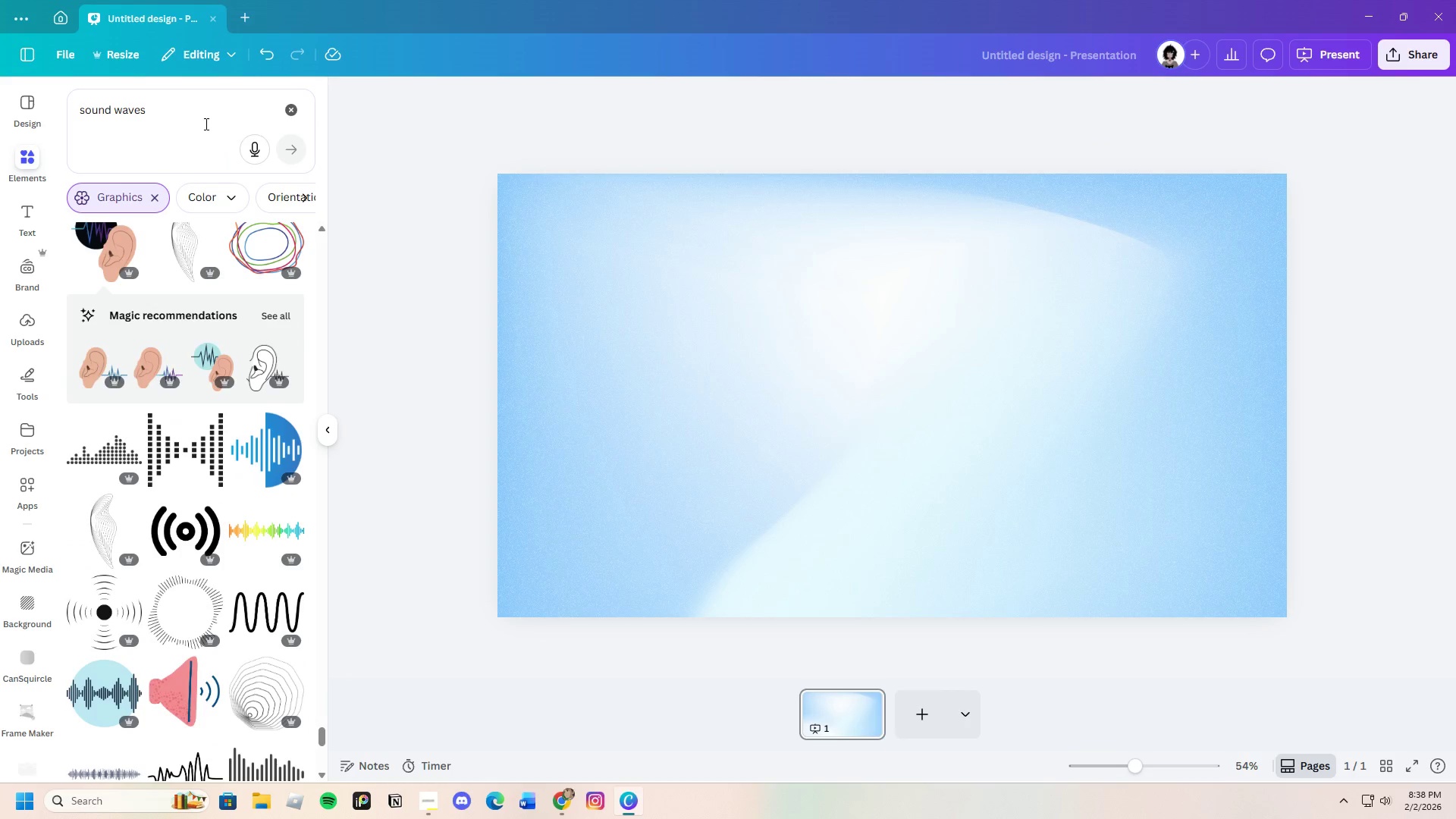 
left_click([171, 110])
 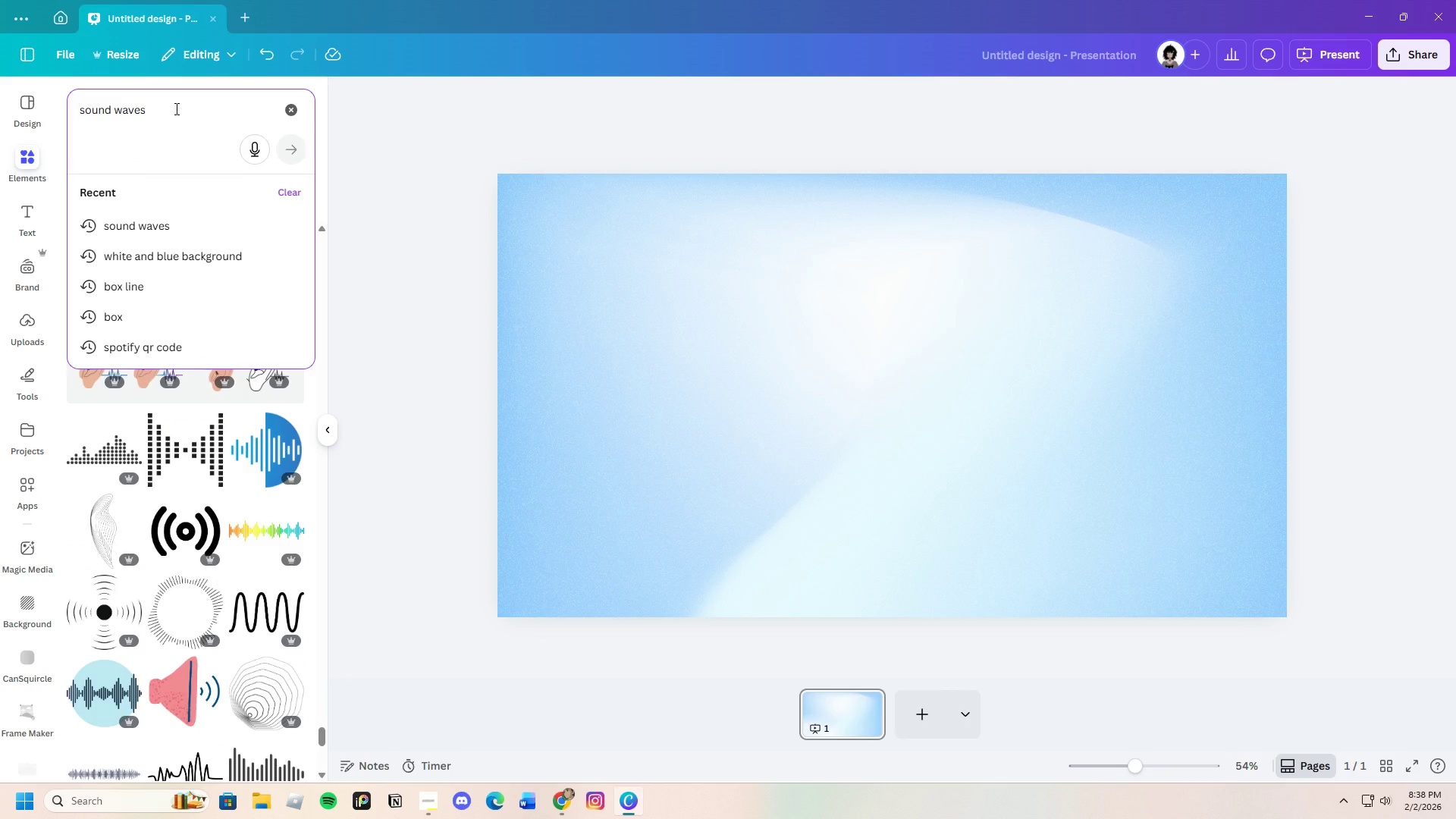 
type( and mind)
 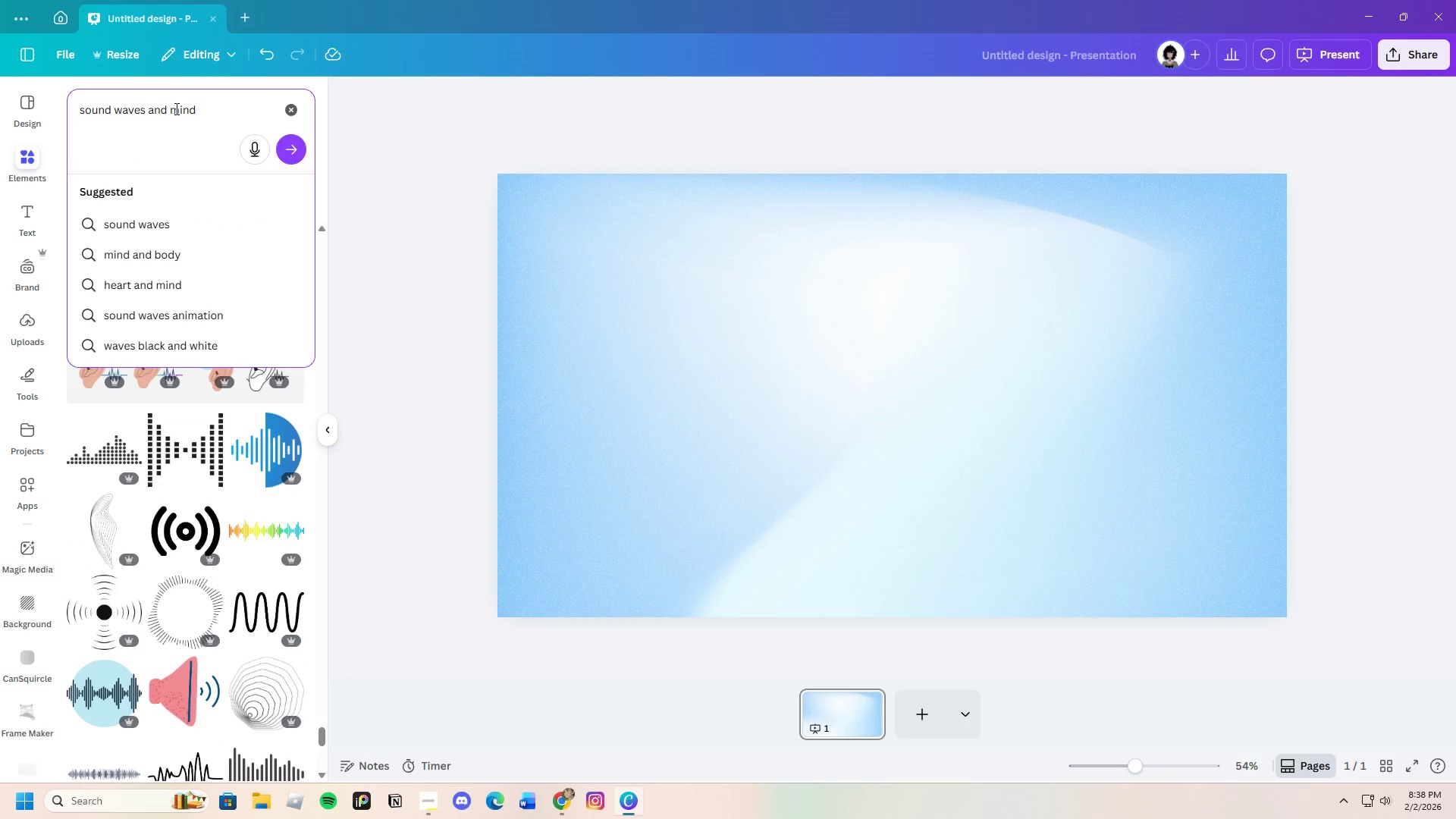 
key(Enter)
 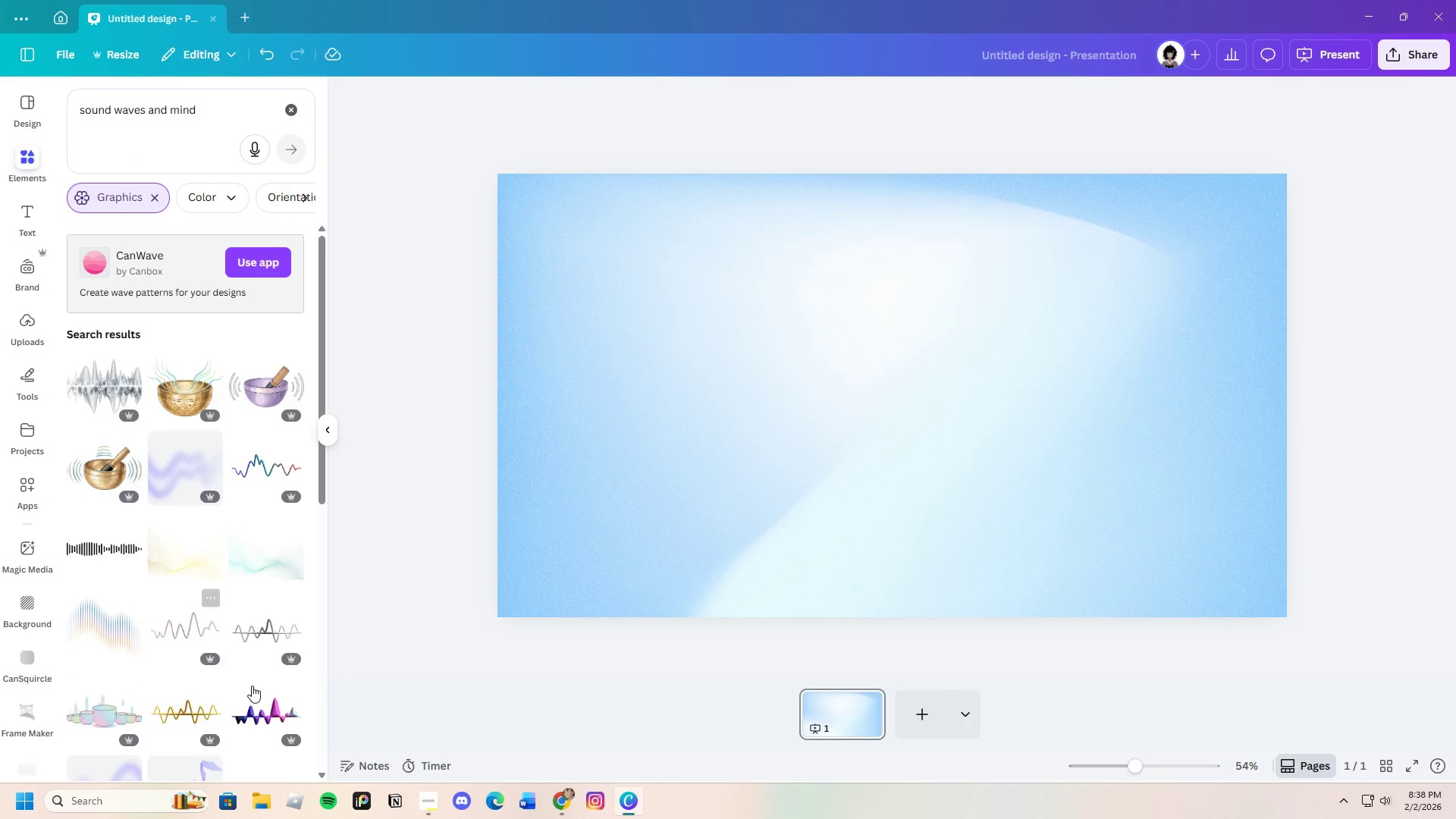 
scroll: coordinate [241, 680], scroll_direction: down, amount: 30.0
 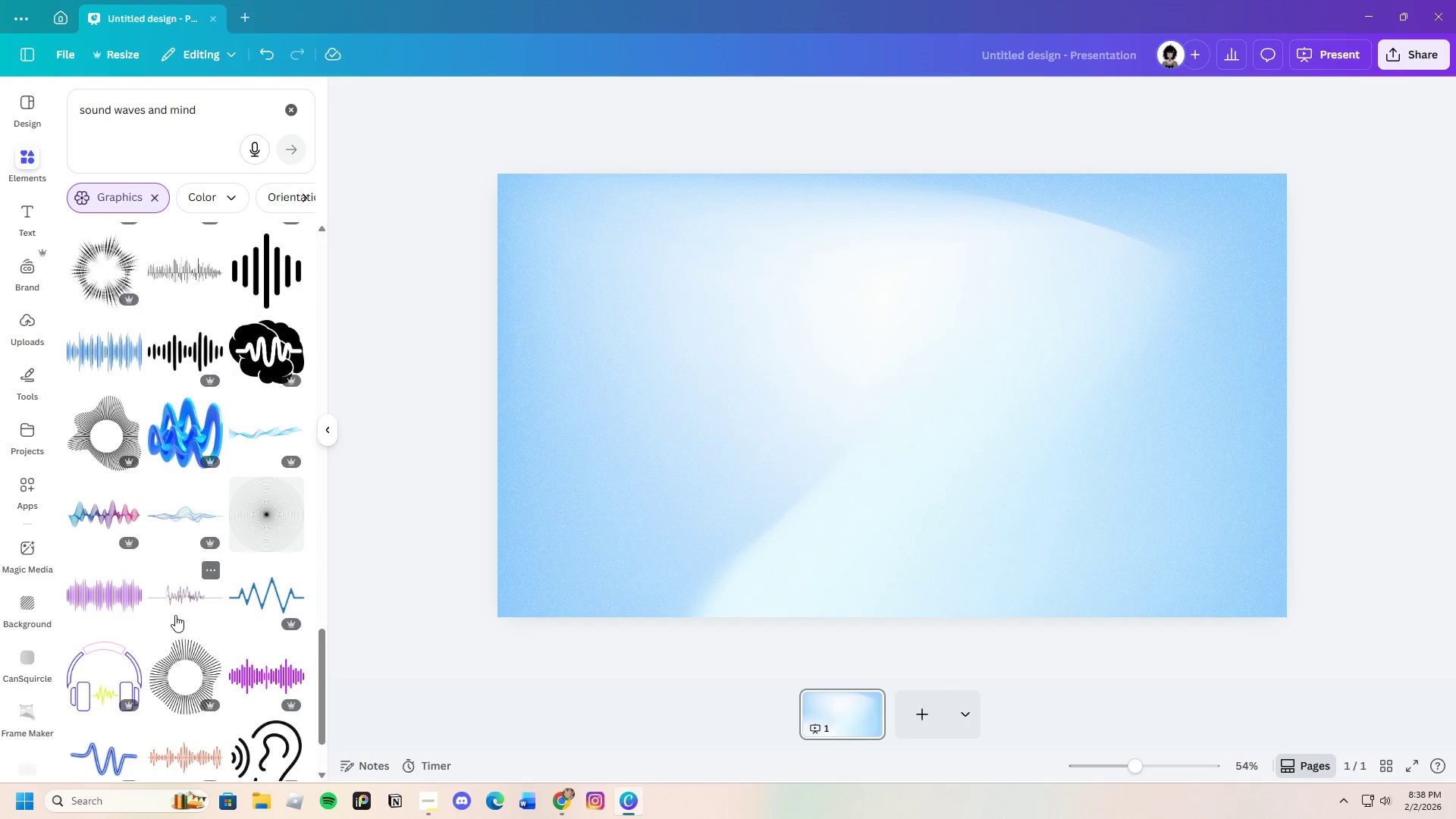 
scroll: coordinate [175, 615], scroll_direction: down, amount: 5.0
 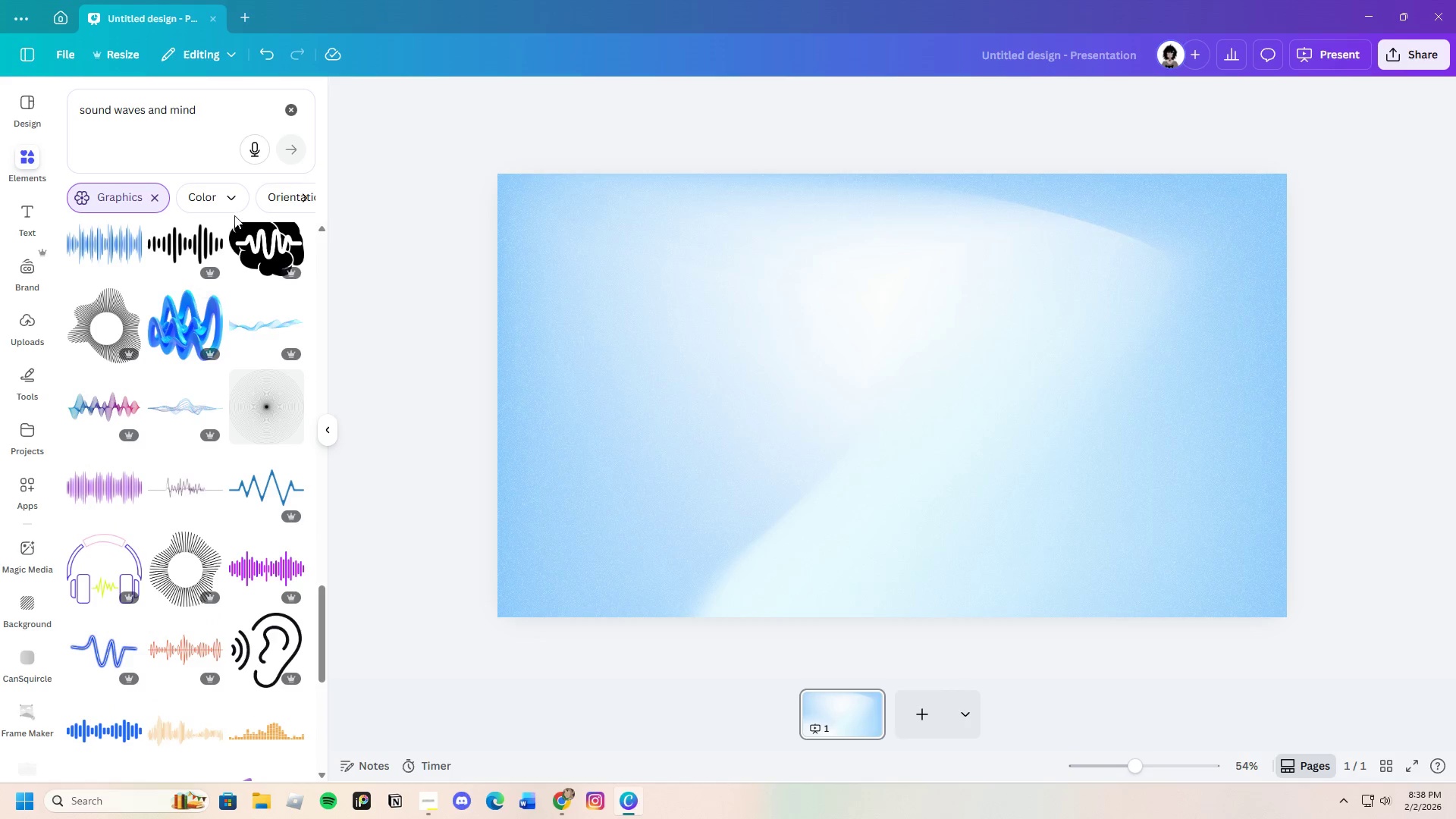 
left_click([249, 255])
 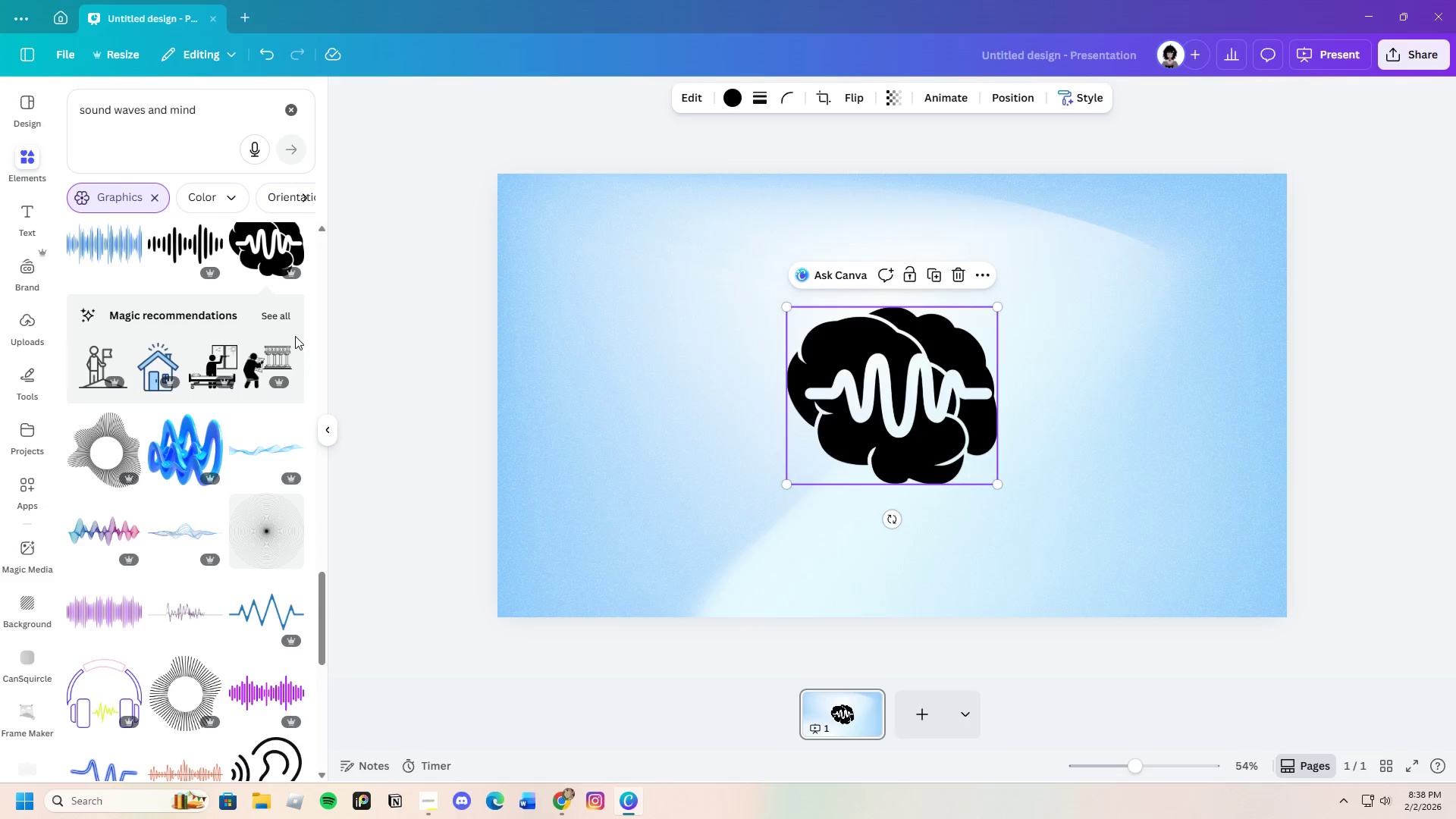 
left_click([282, 313])
 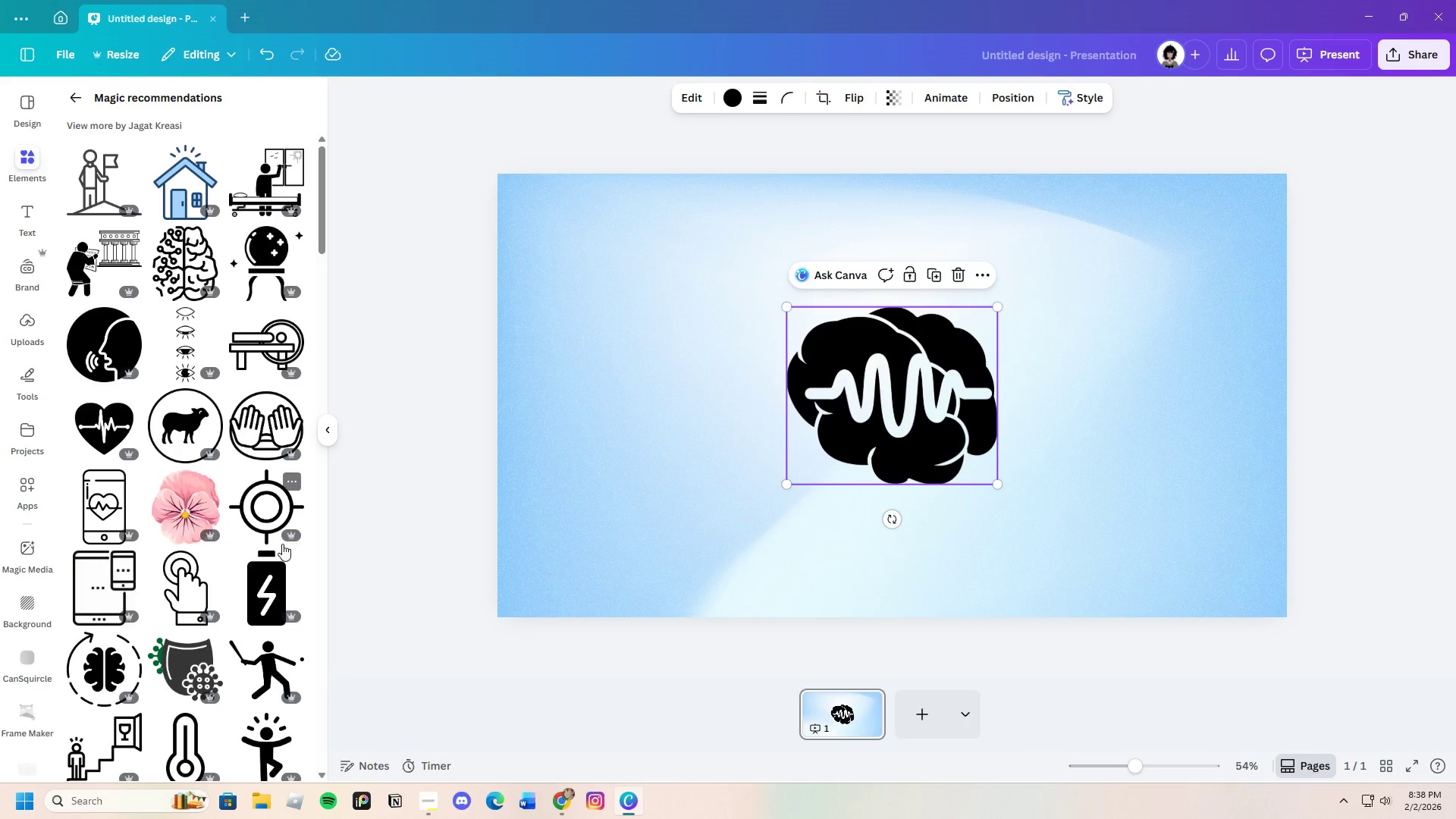 
scroll: coordinate [282, 544], scroll_direction: down, amount: 15.0
 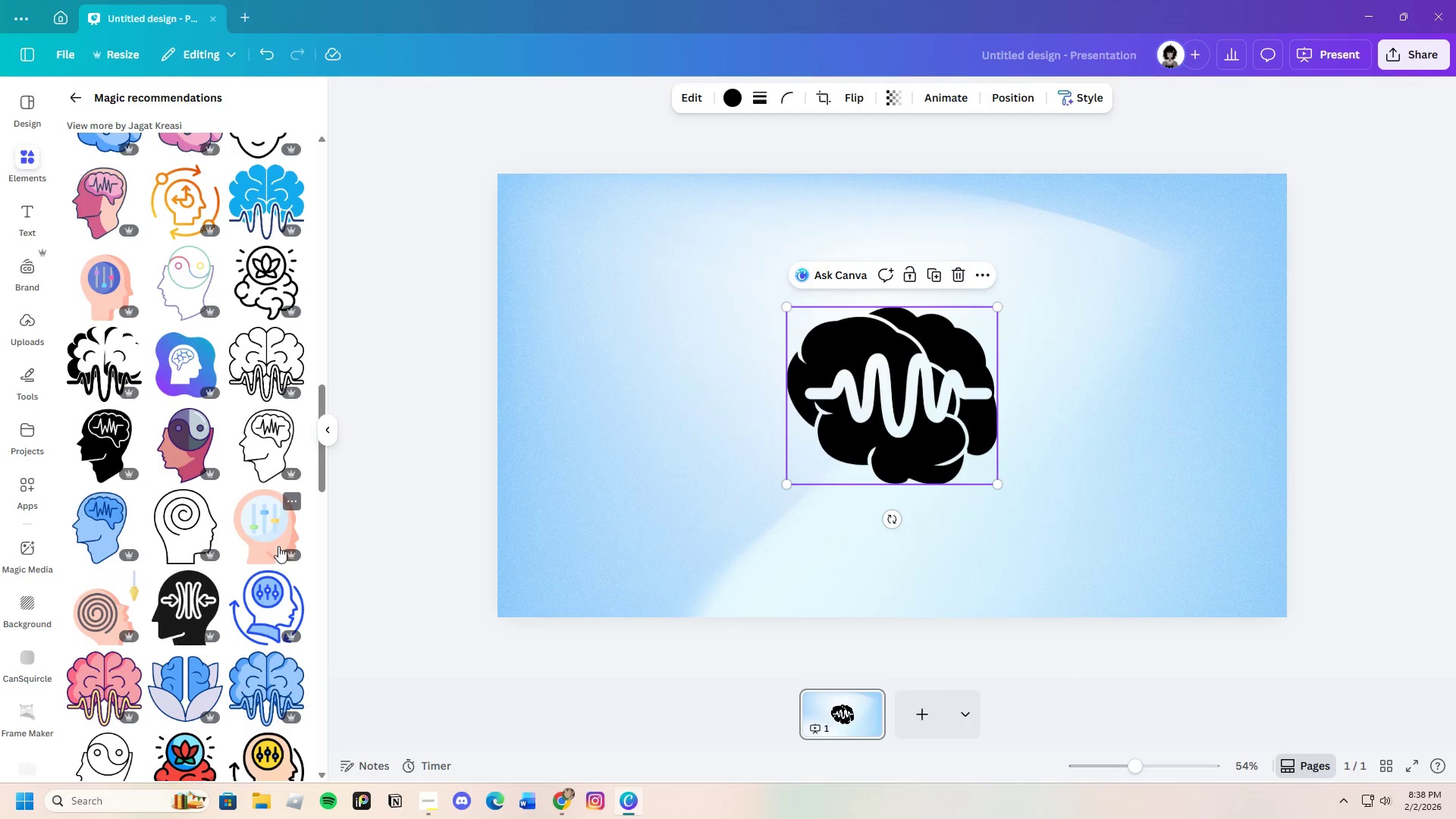 
left_click([959, 273])
 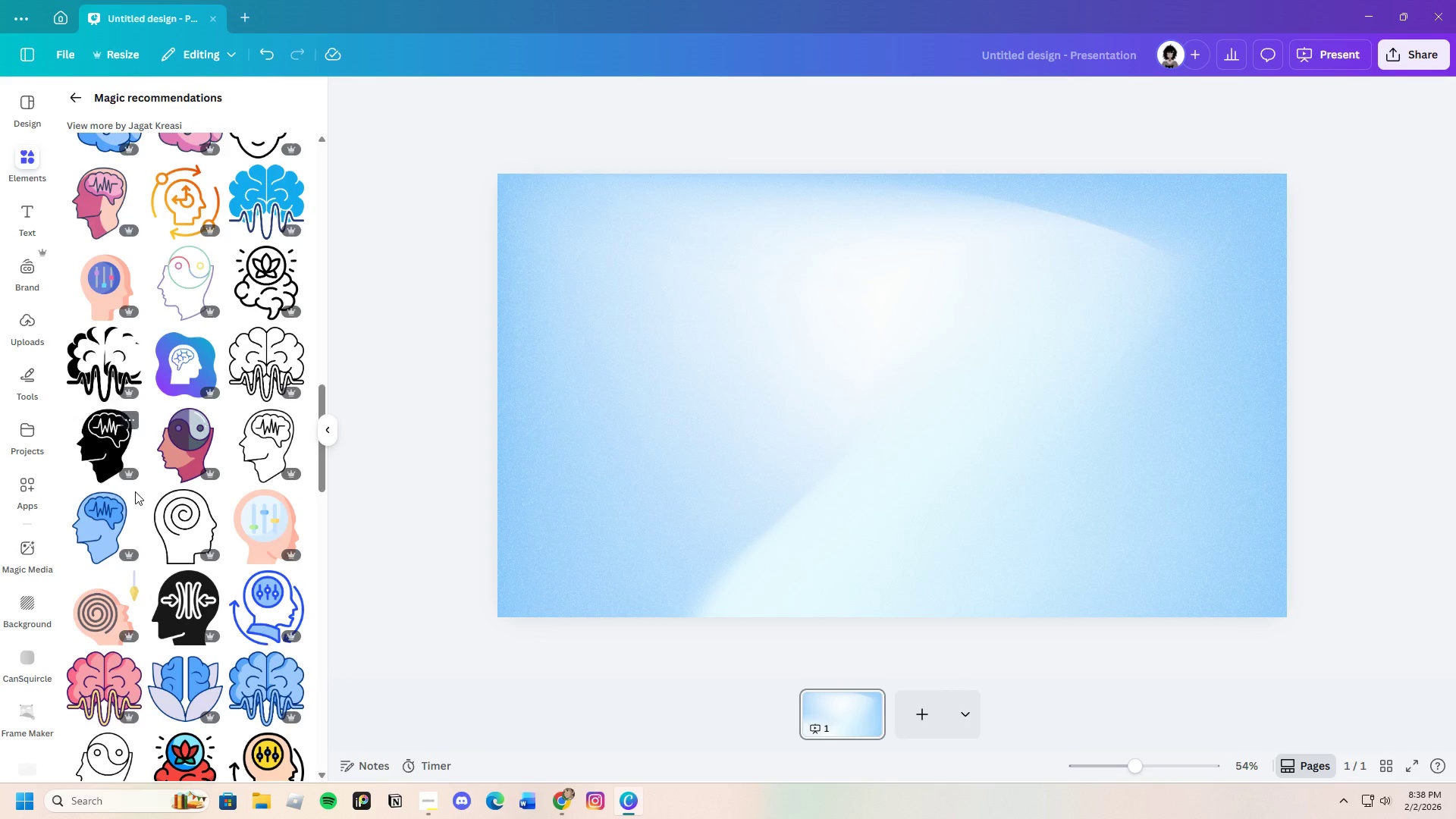 
scroll: coordinate [264, 631], scroll_direction: up, amount: 4.0
 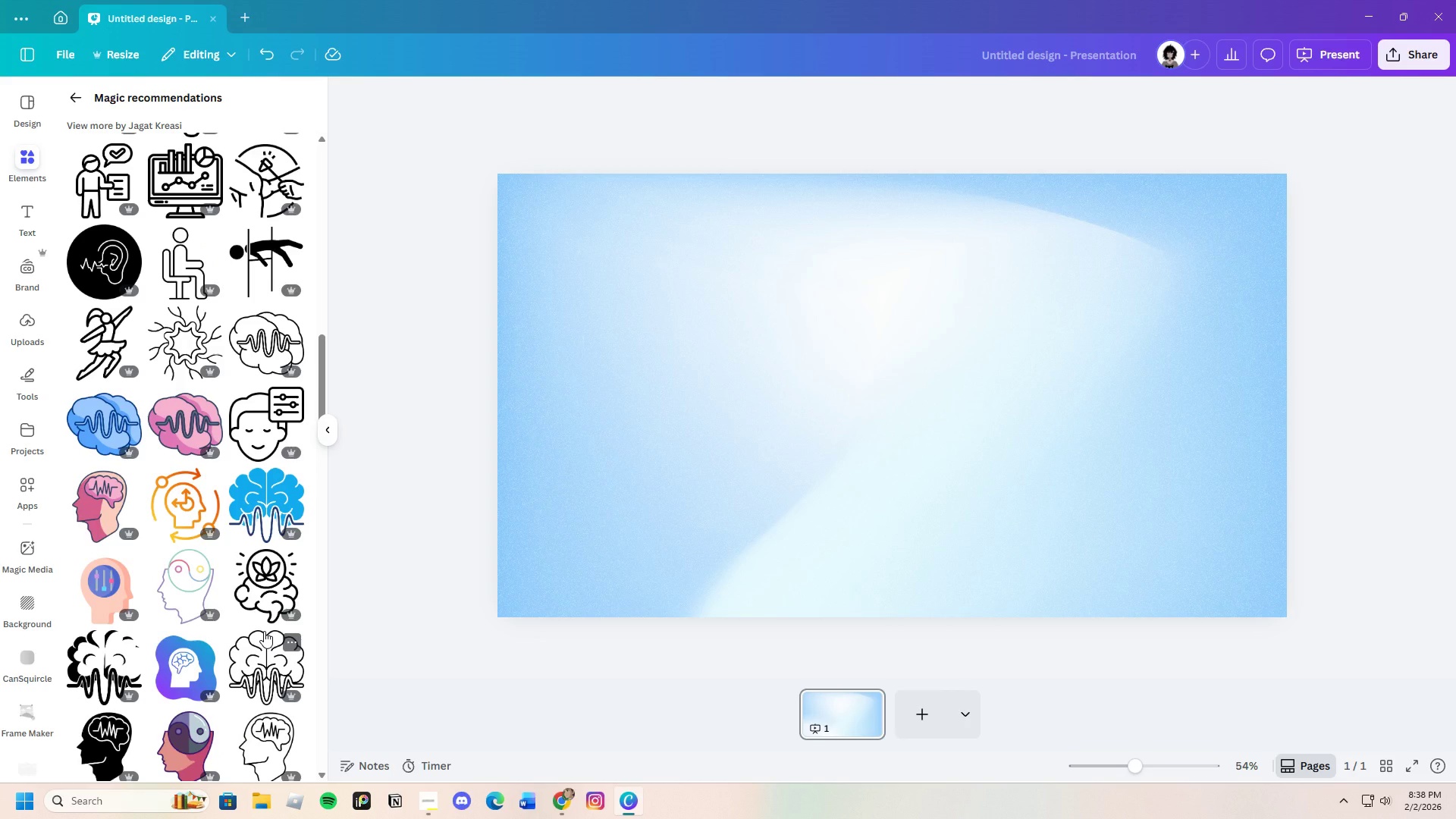 
scroll: coordinate [251, 664], scroll_direction: down, amount: 12.0
 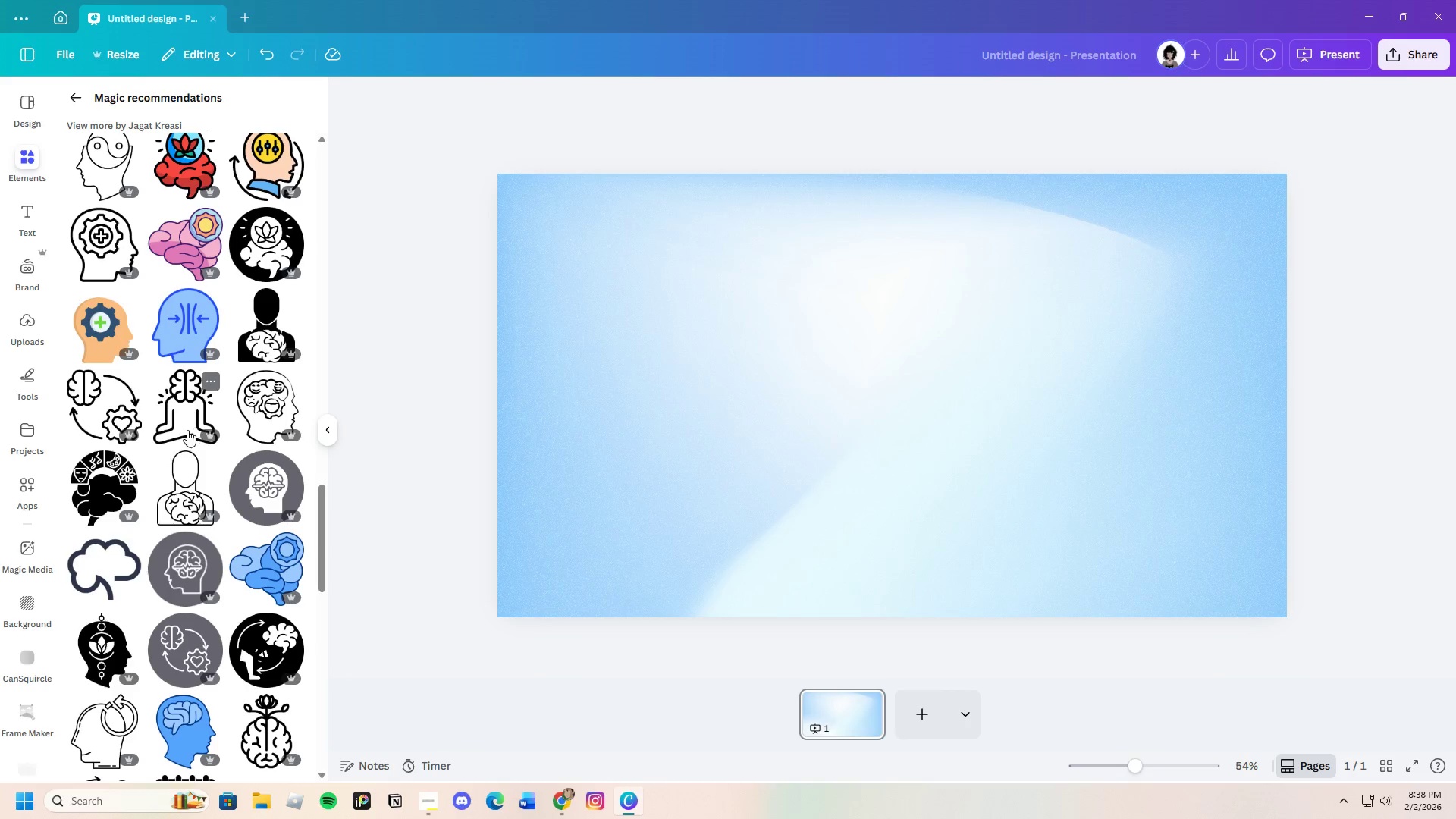 
mouse_move([265, 312])
 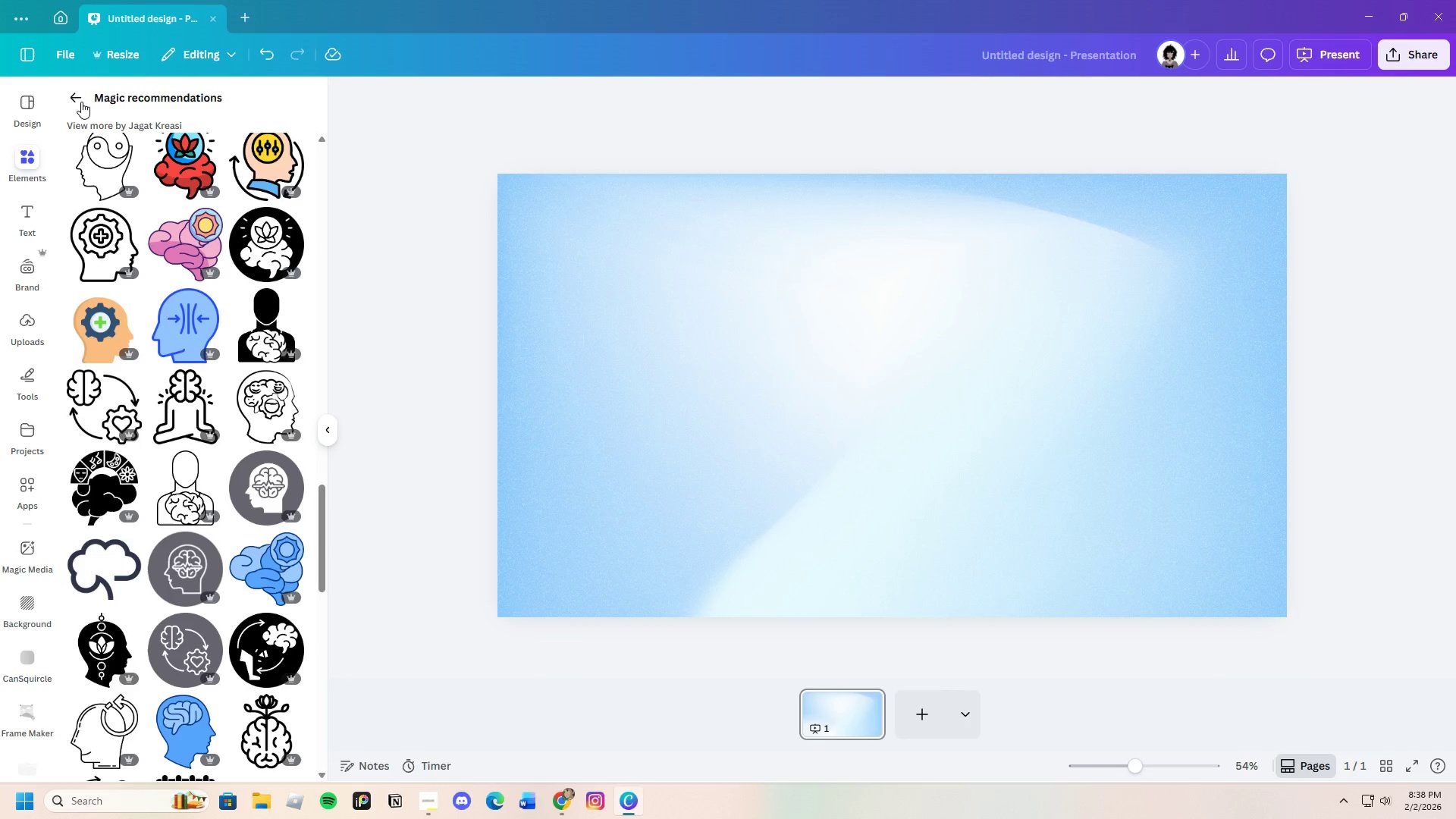 
left_click([80, 98])
 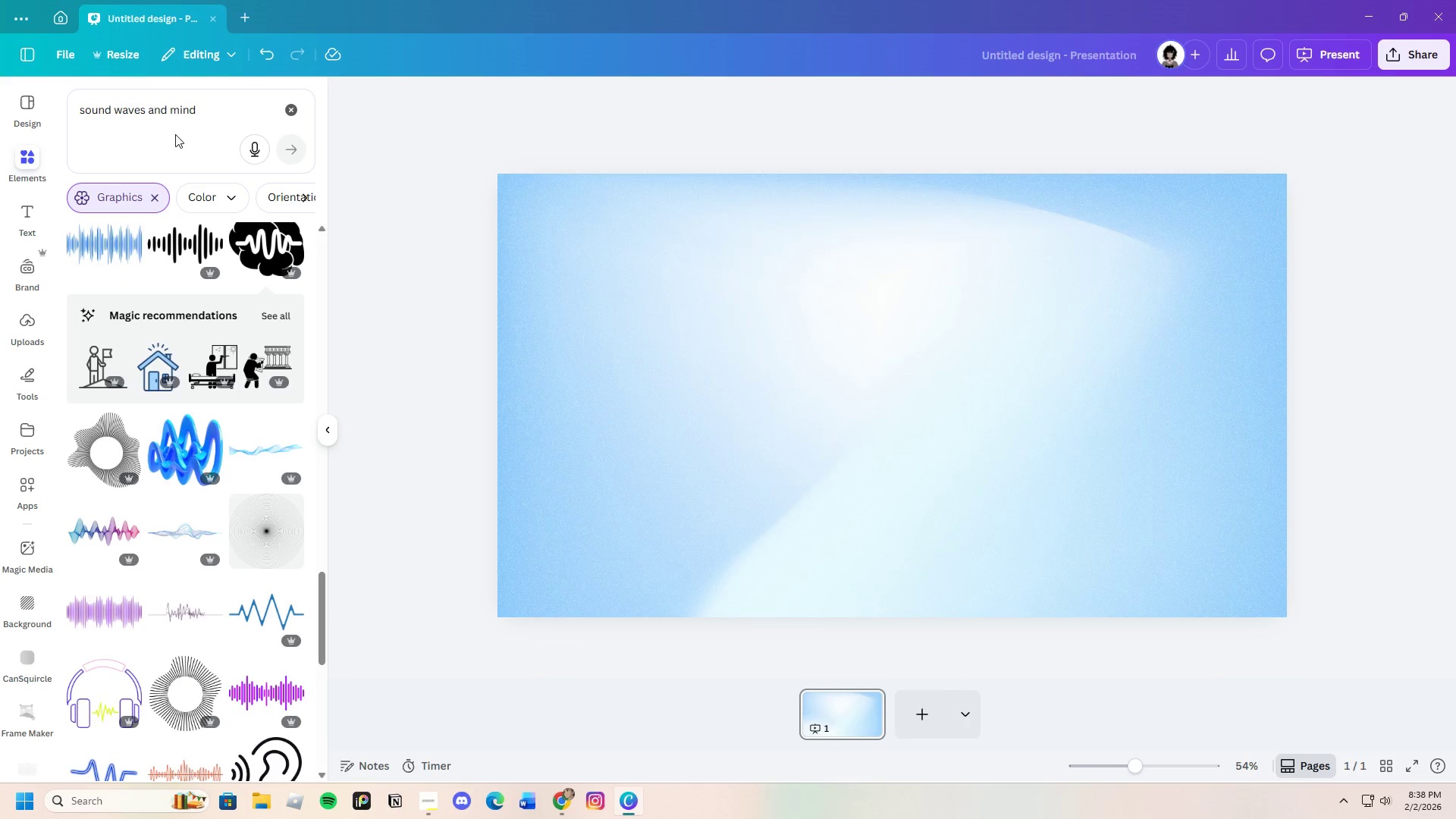 
left_click_drag(start_coordinate=[206, 107], to_coordinate=[45, 118])
 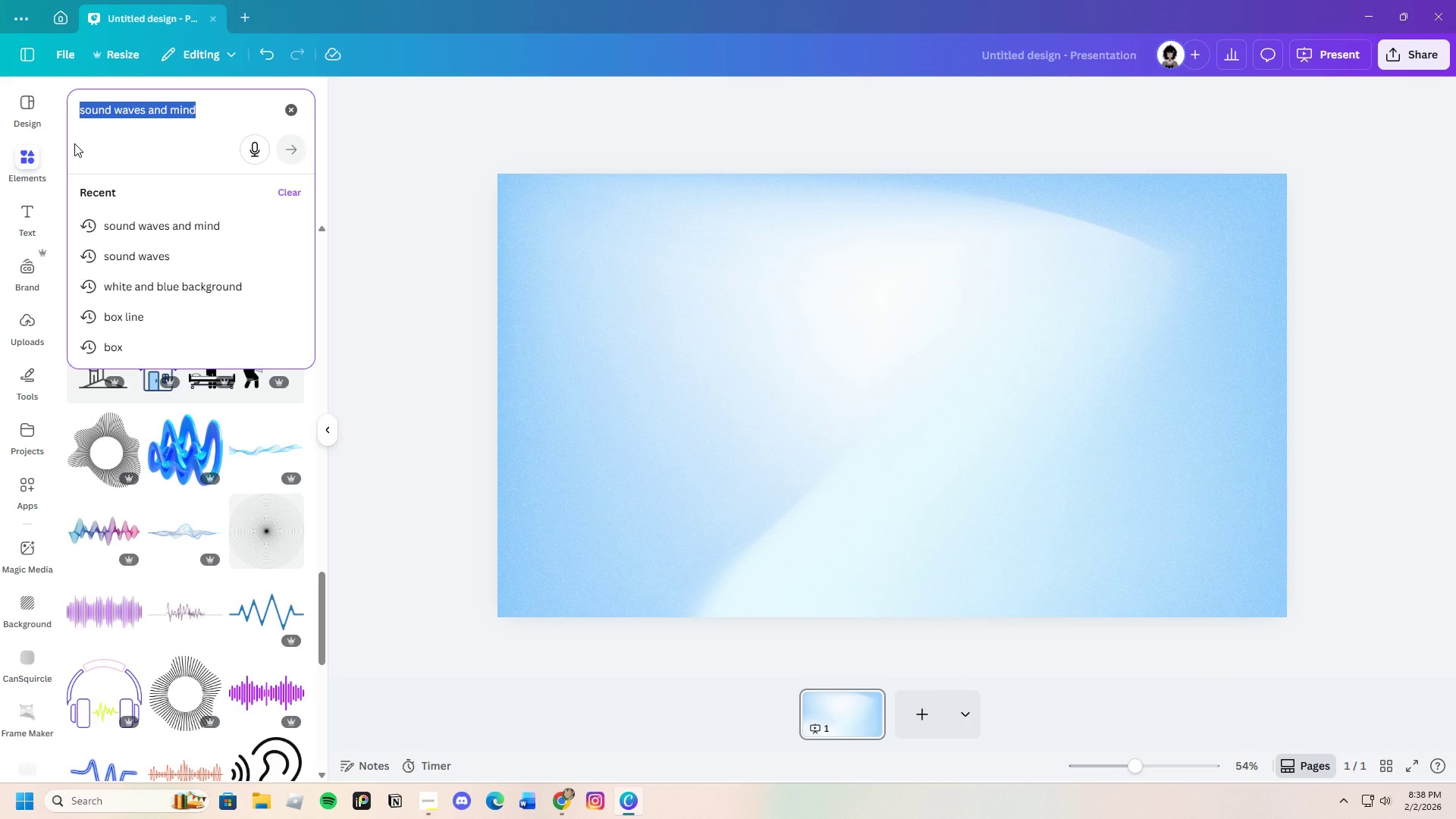 
key(Backspace)
type(mind)
 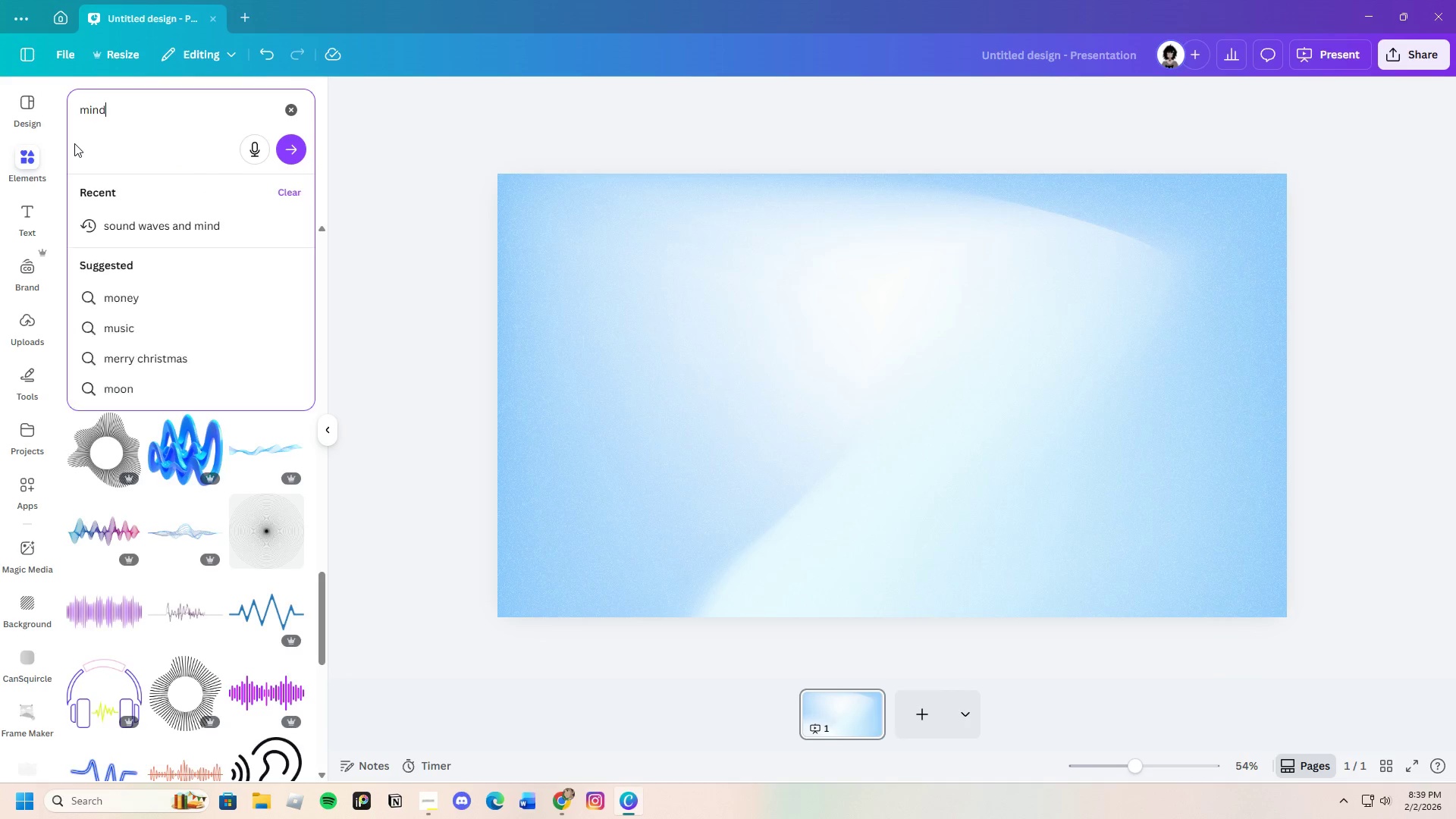 
key(Enter)
 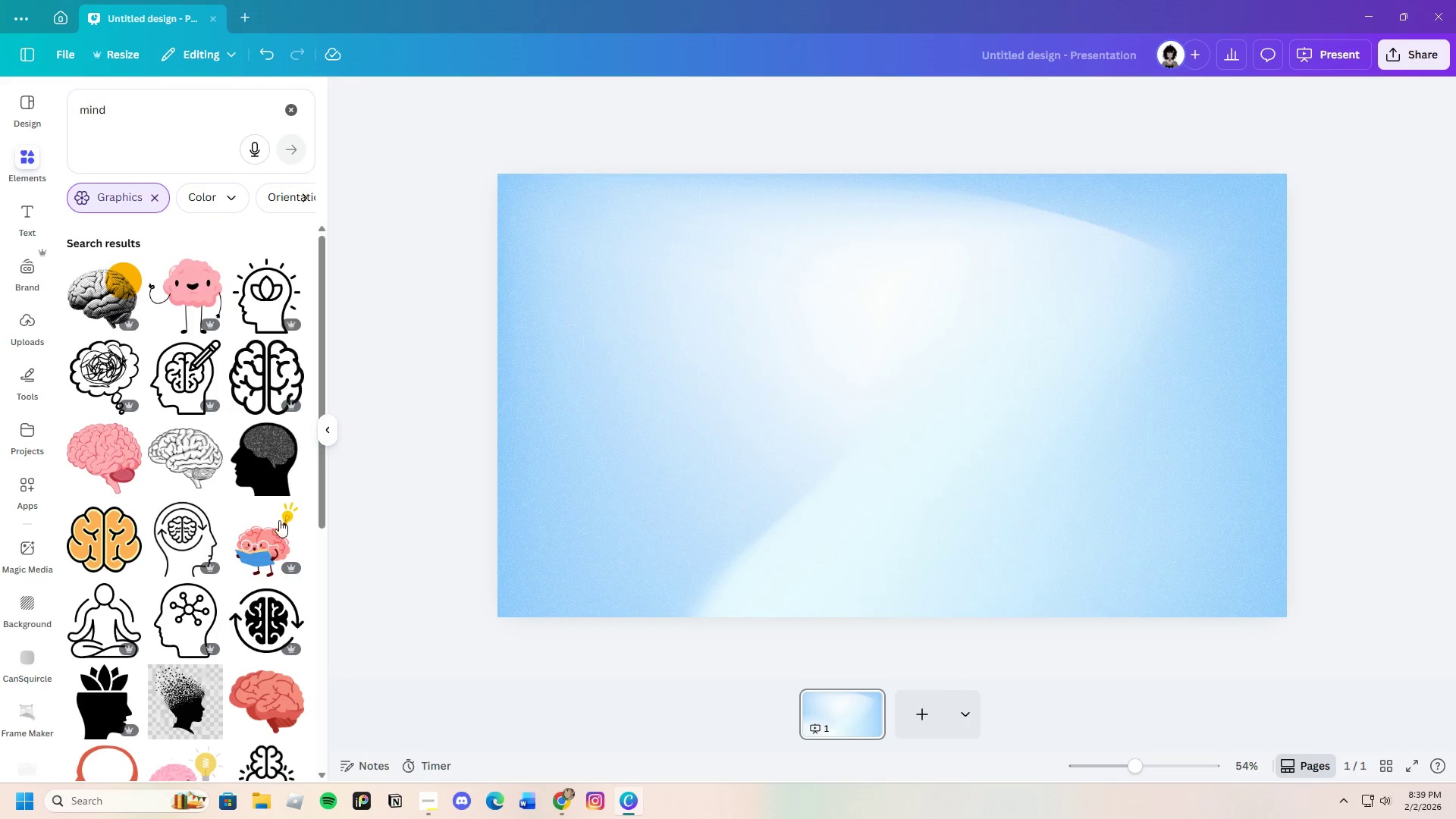 
scroll: coordinate [193, 607], scroll_direction: down, amount: 12.0
 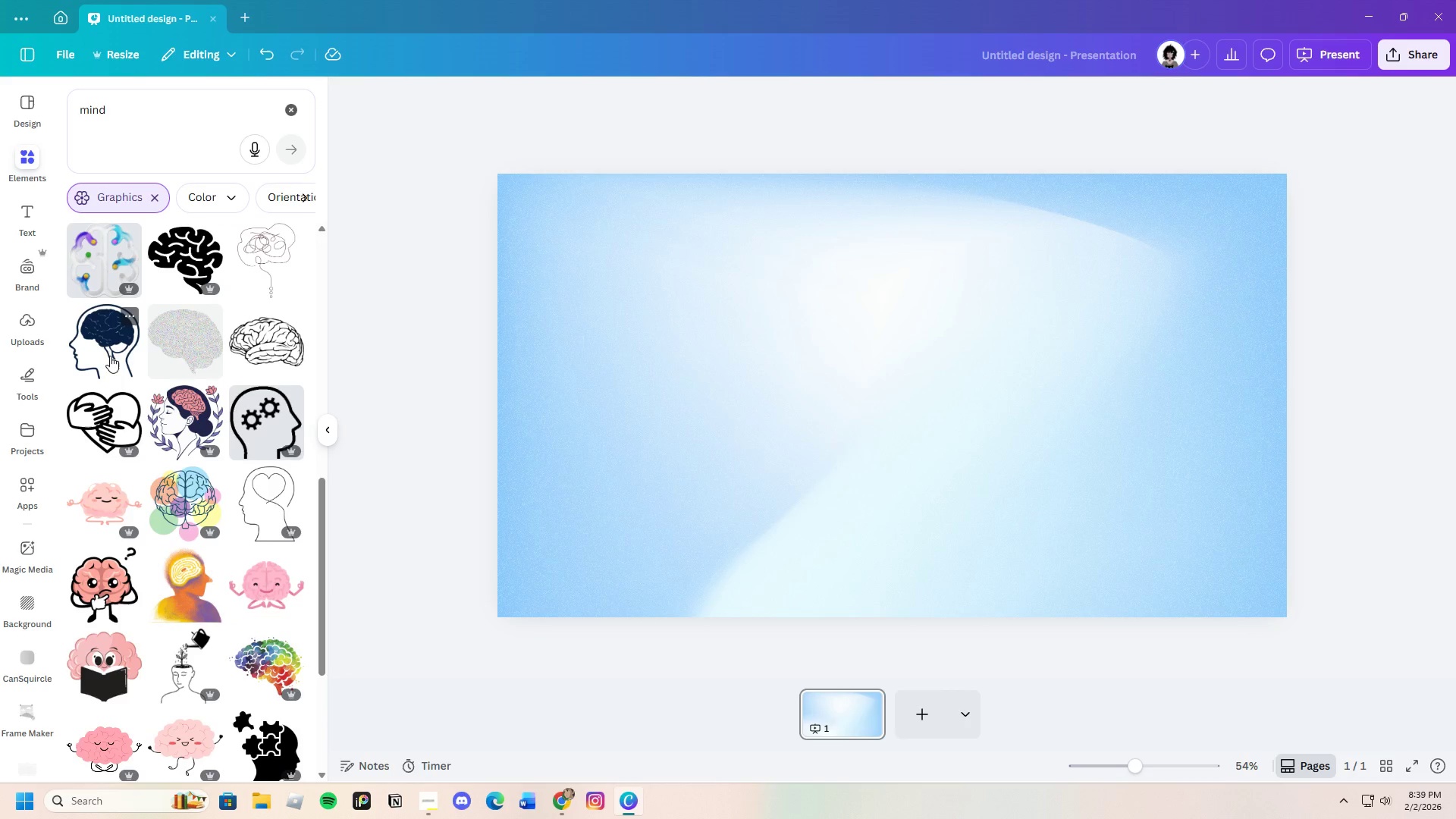 
left_click([106, 356])
 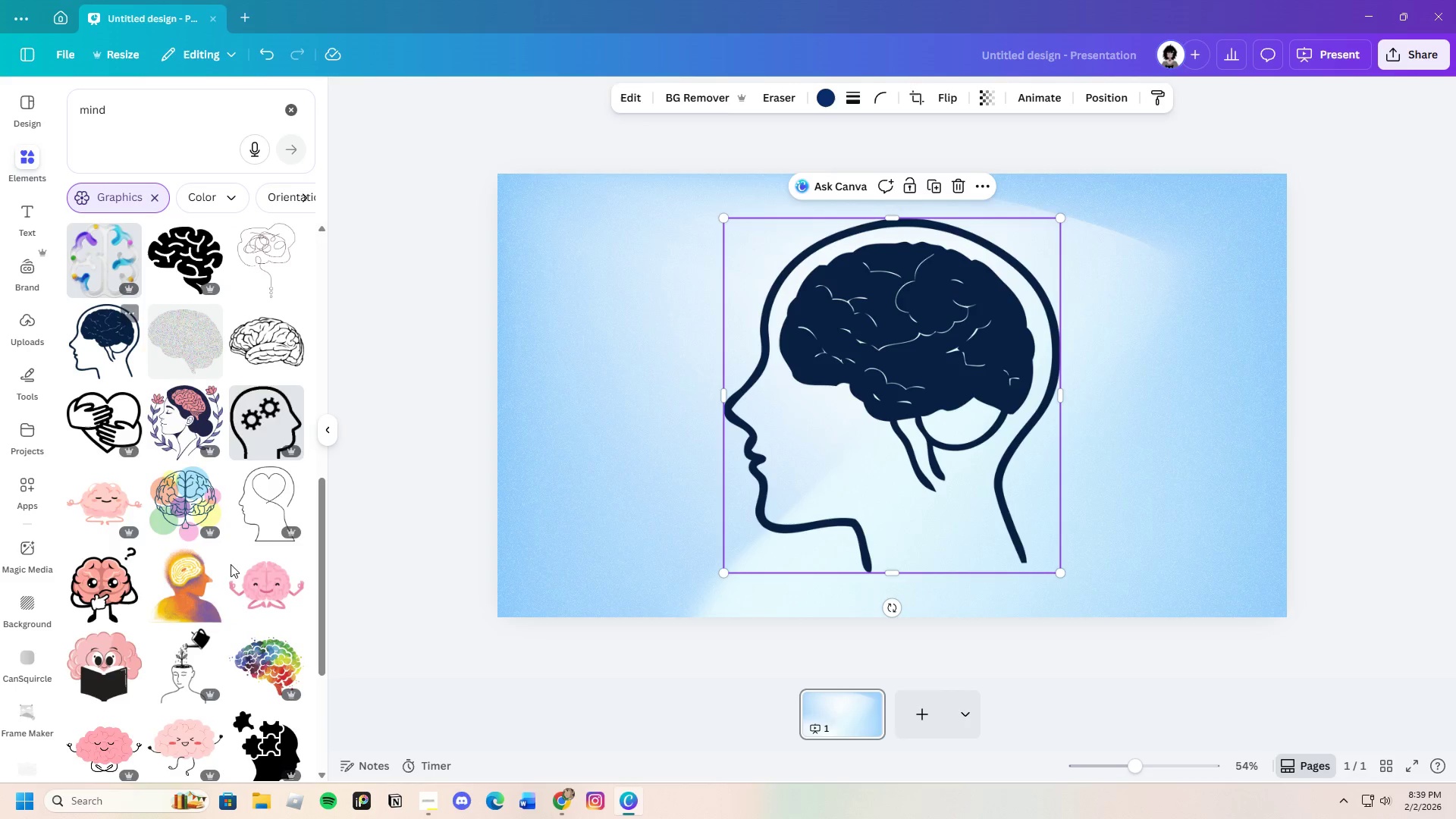 
scroll: coordinate [231, 648], scroll_direction: down, amount: 24.0
 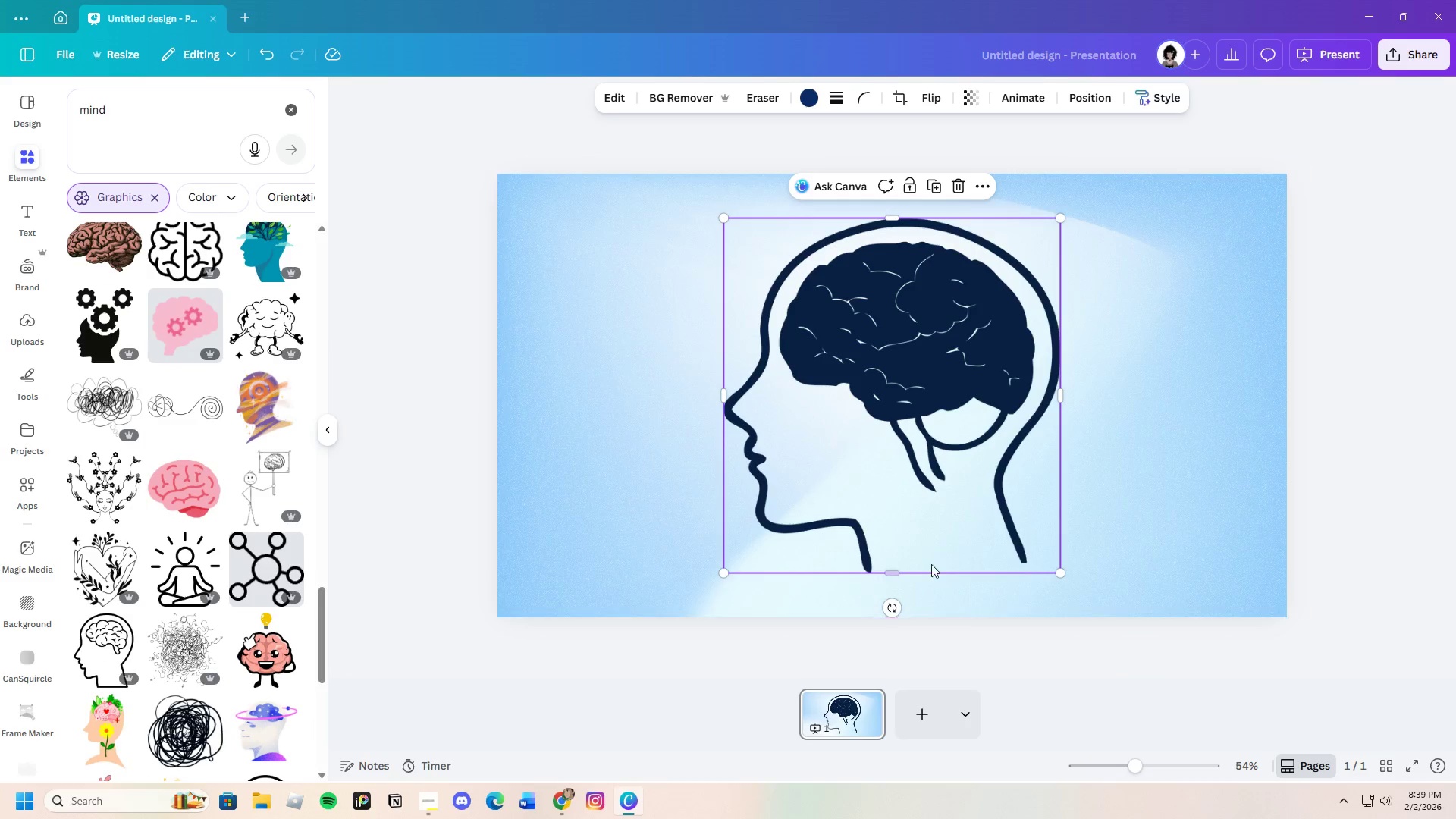 
left_click_drag(start_coordinate=[906, 514], to_coordinate=[1122, 536])
 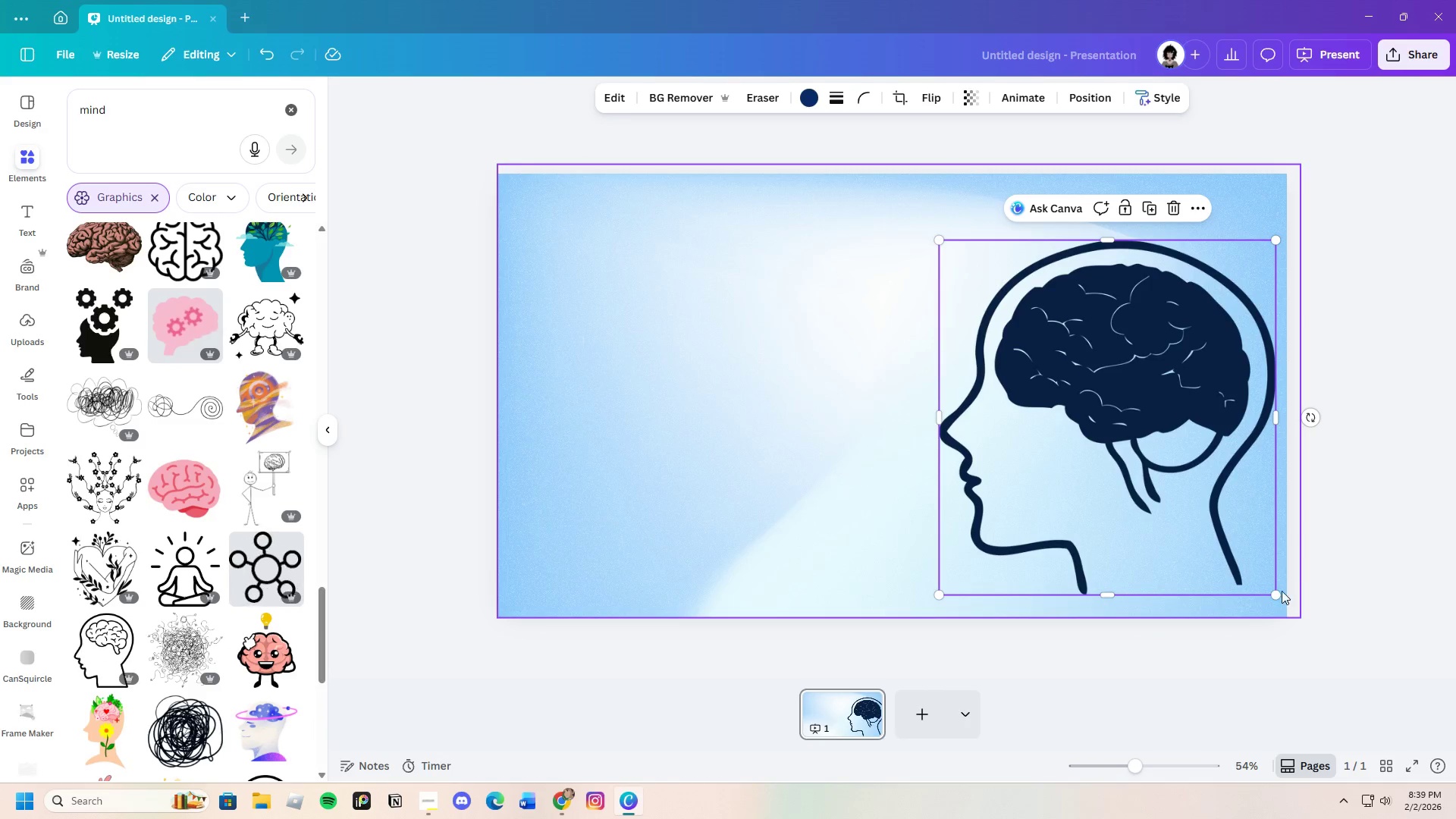 
left_click_drag(start_coordinate=[1278, 593], to_coordinate=[1151, 517])
 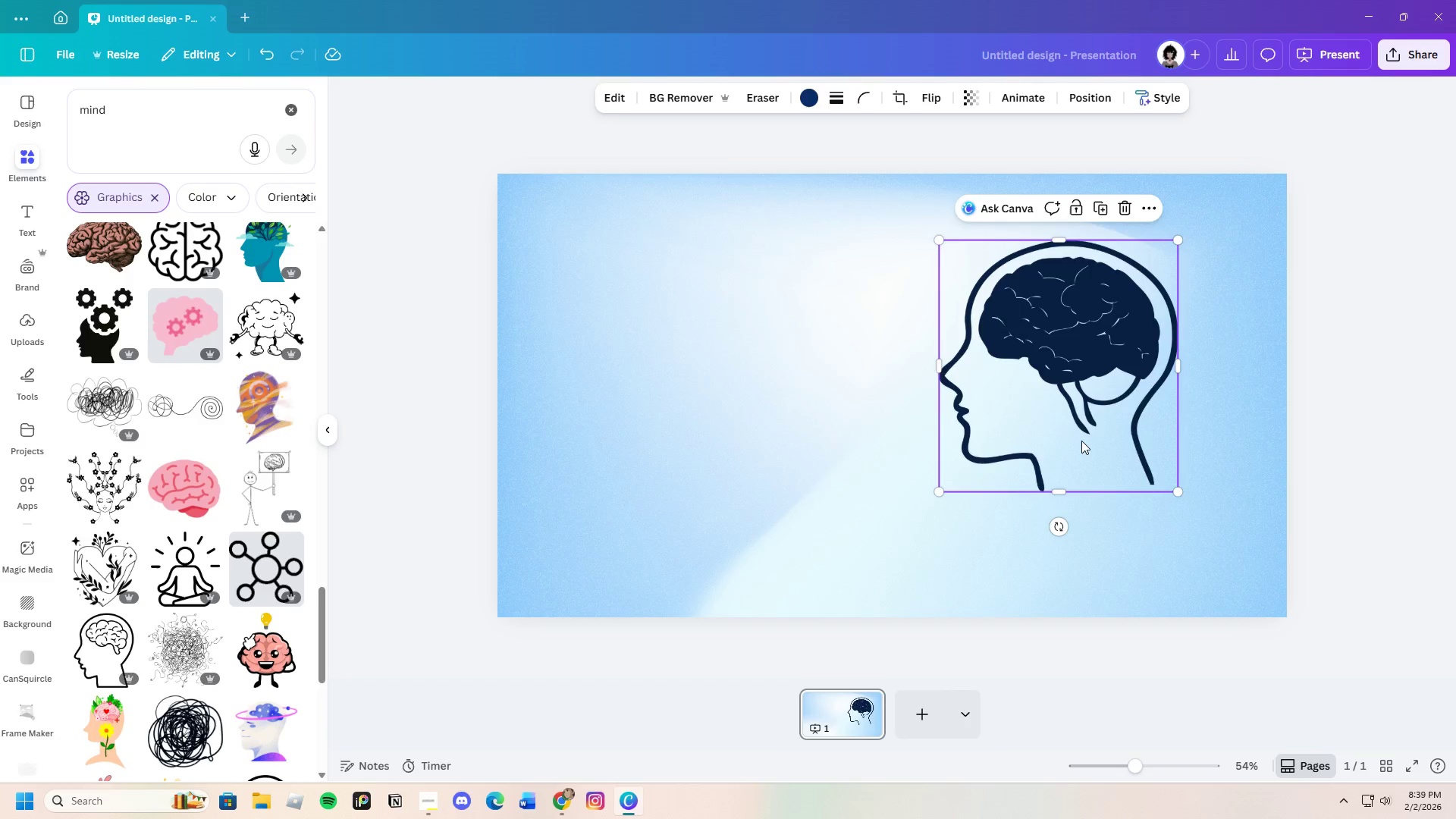 
left_click_drag(start_coordinate=[1081, 441], to_coordinate=[1137, 478])
 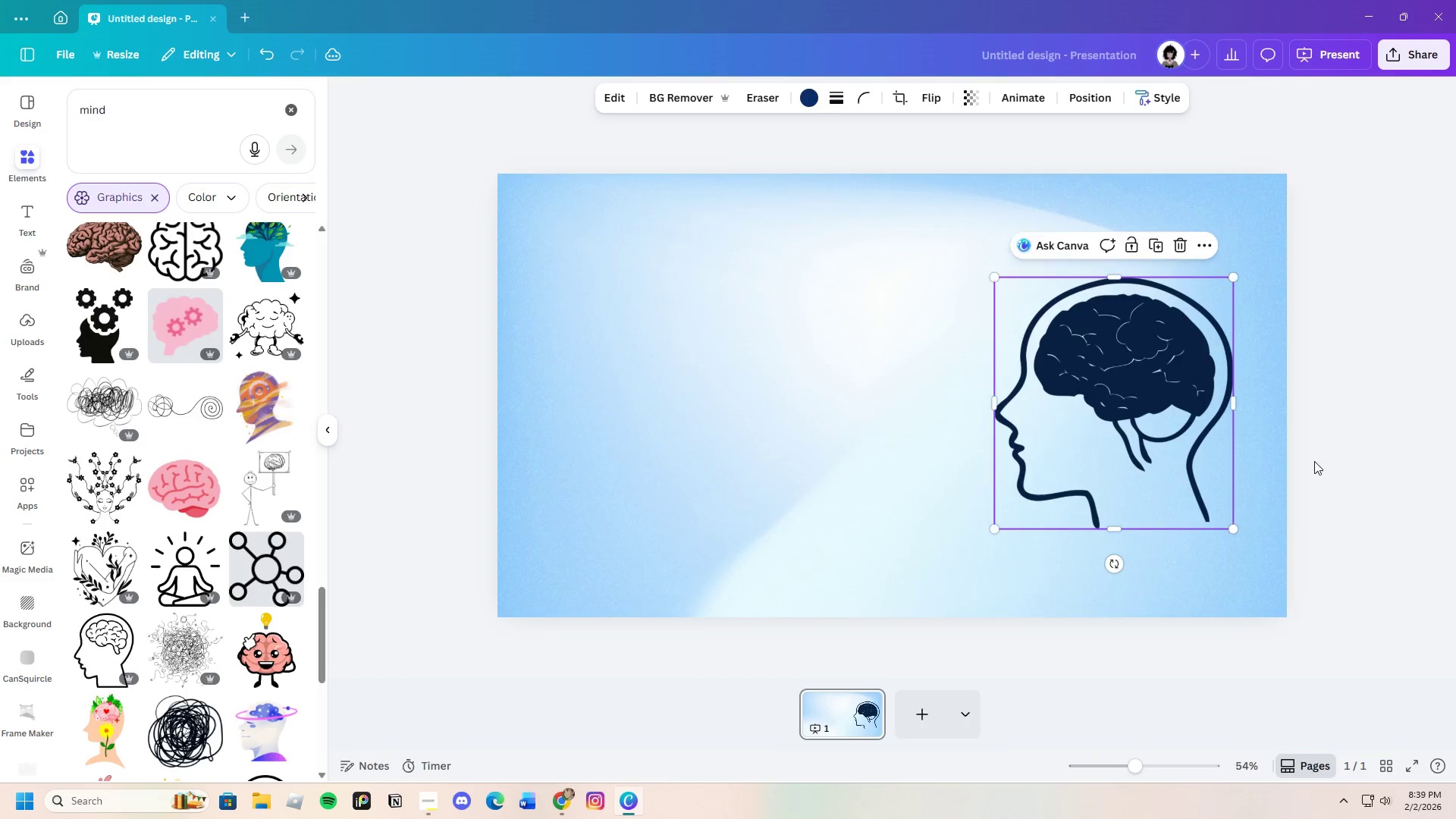 
left_click([1314, 461])
 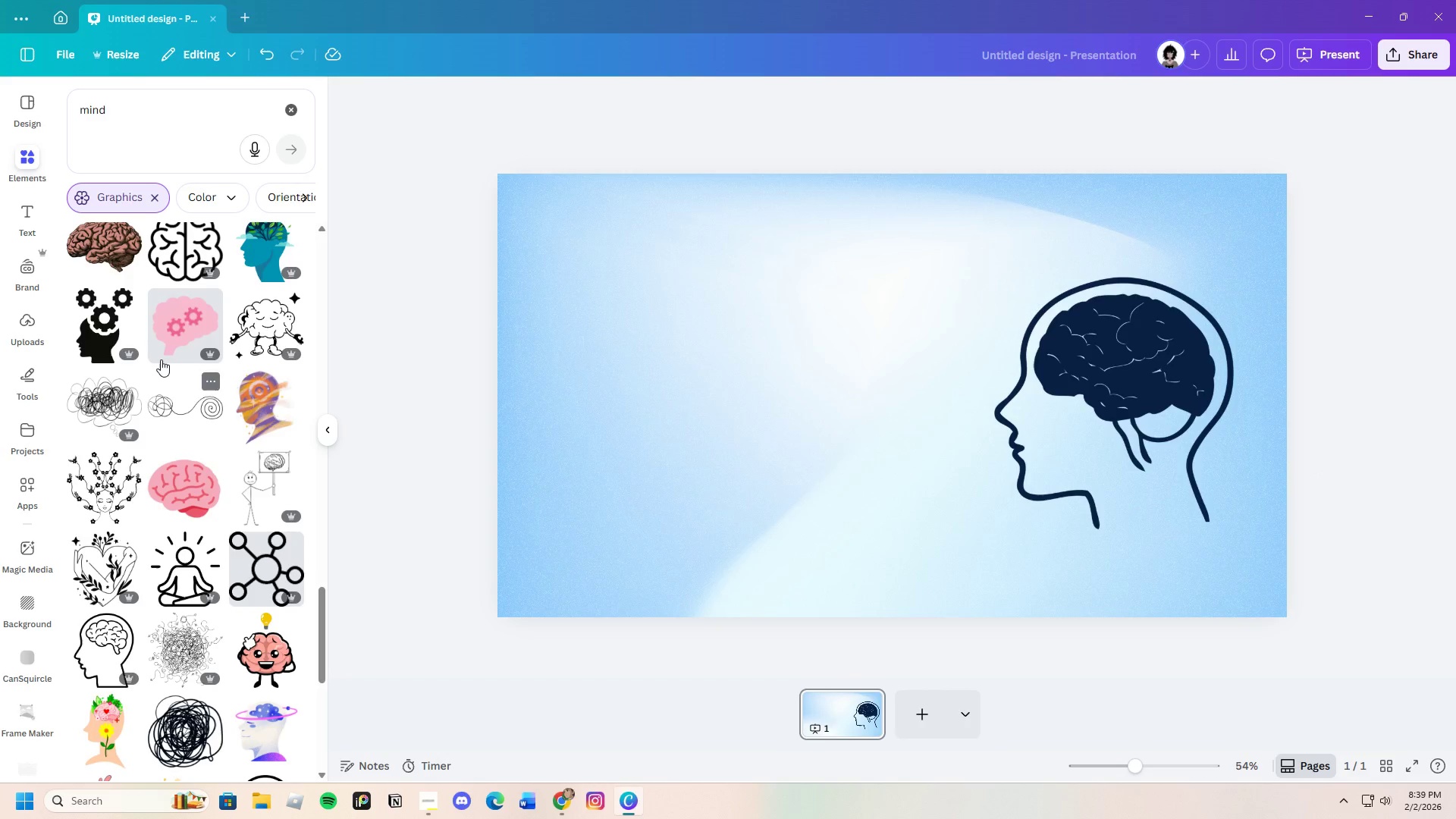 
scroll: coordinate [136, 622], scroll_direction: down, amount: 4.0
 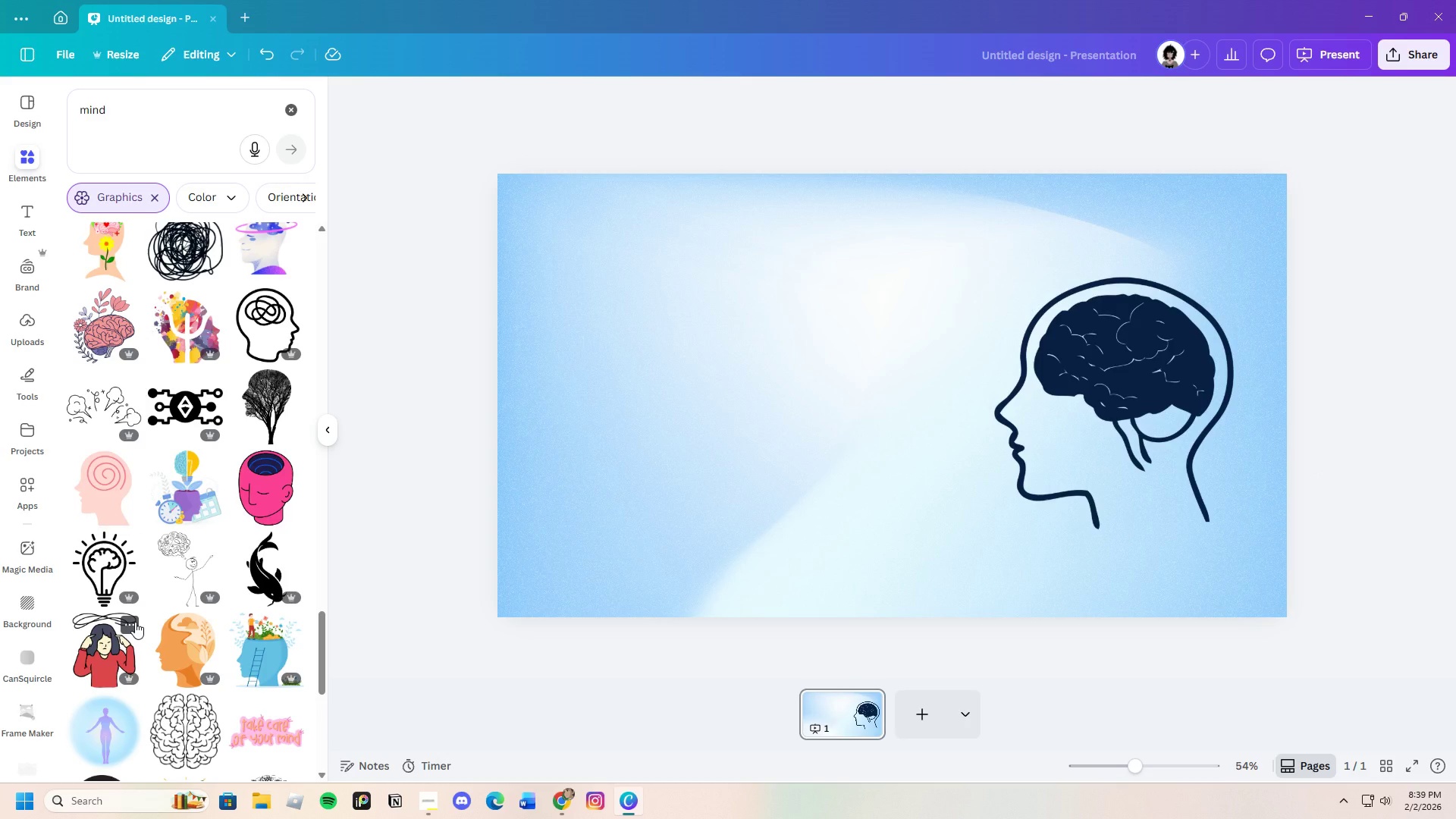 
wait(8.83)
 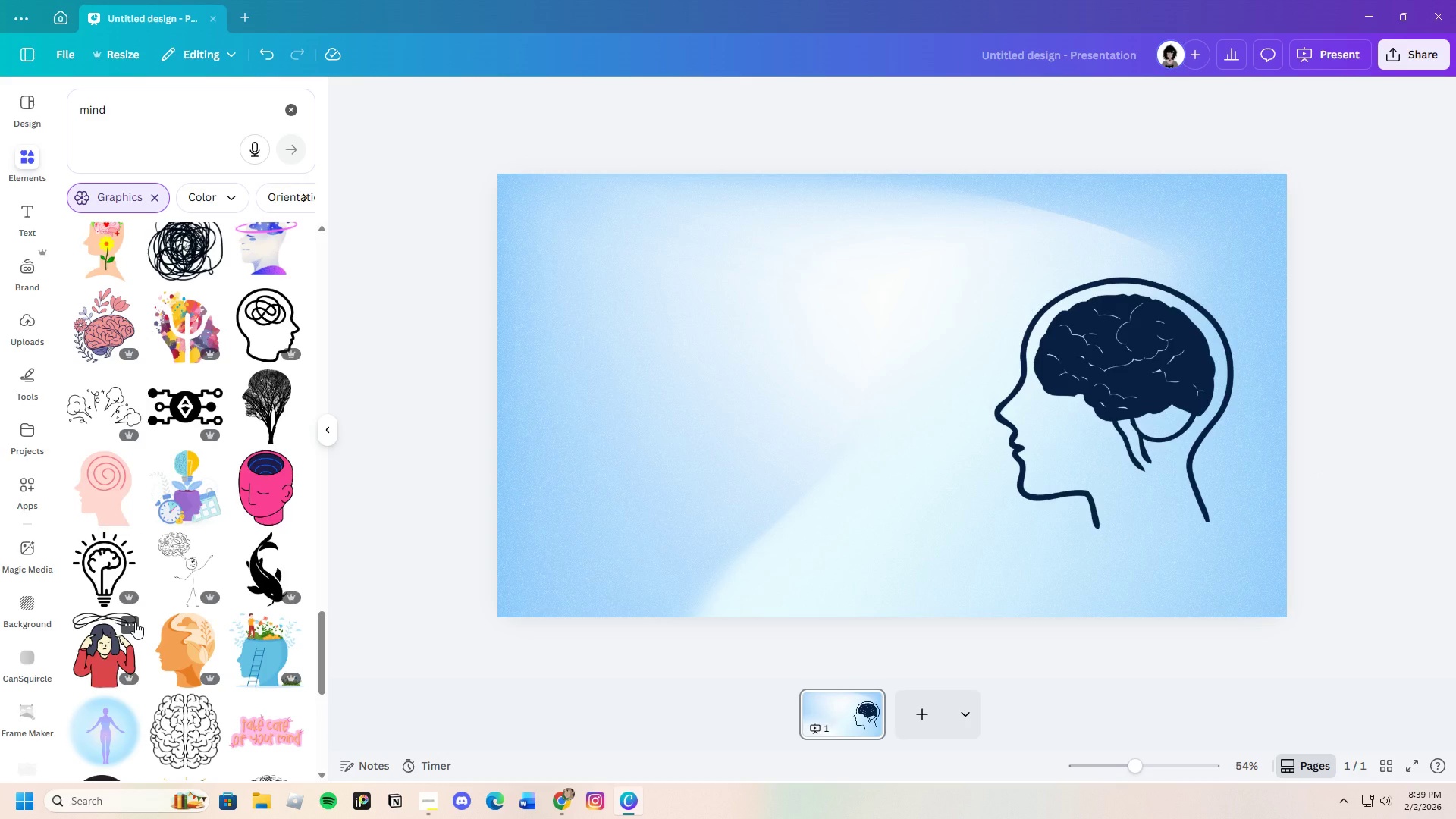 
scroll: coordinate [168, 645], scroll_direction: down, amount: 8.0
 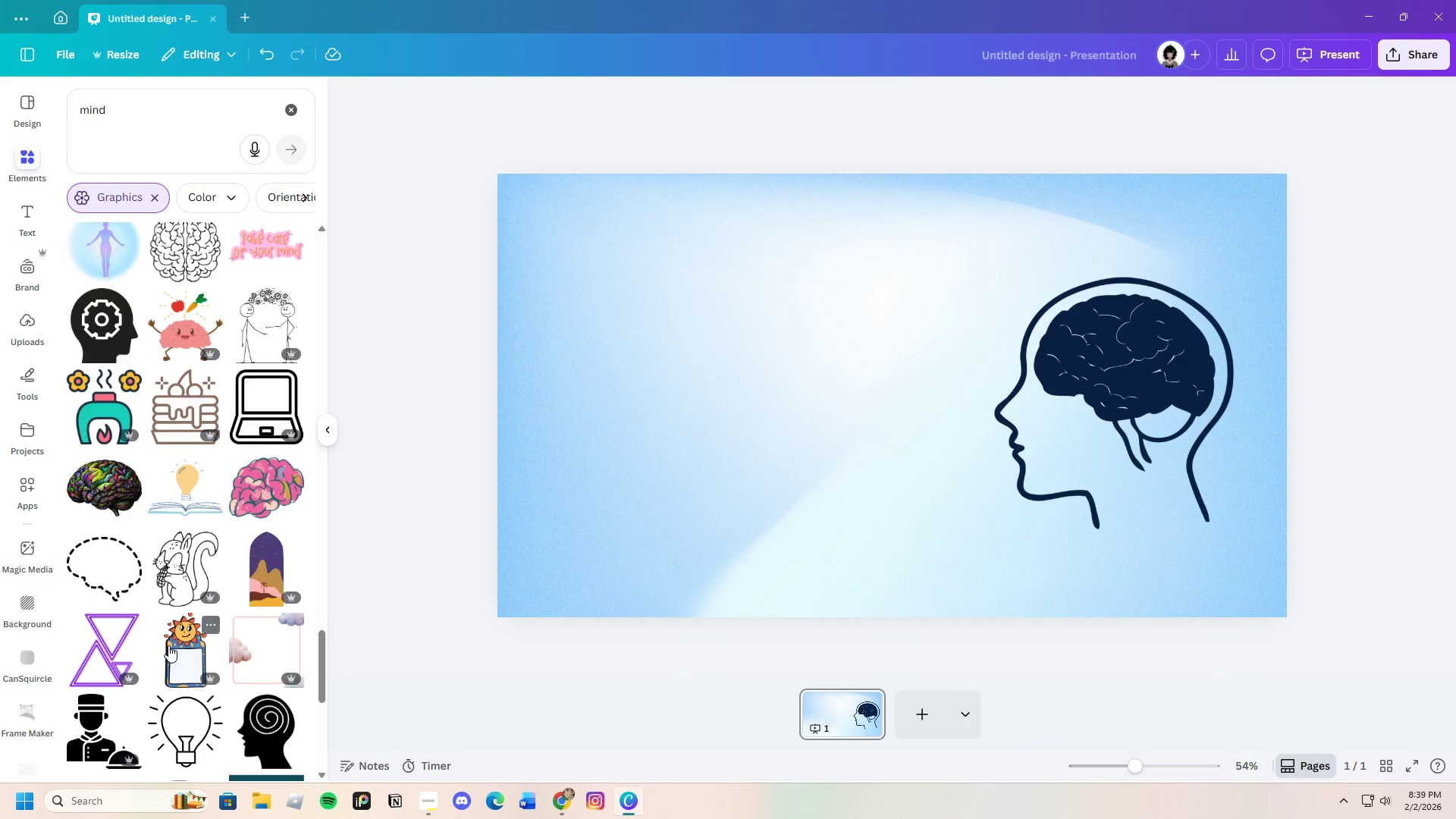 
scroll: coordinate [168, 645], scroll_direction: up, amount: 4.0
 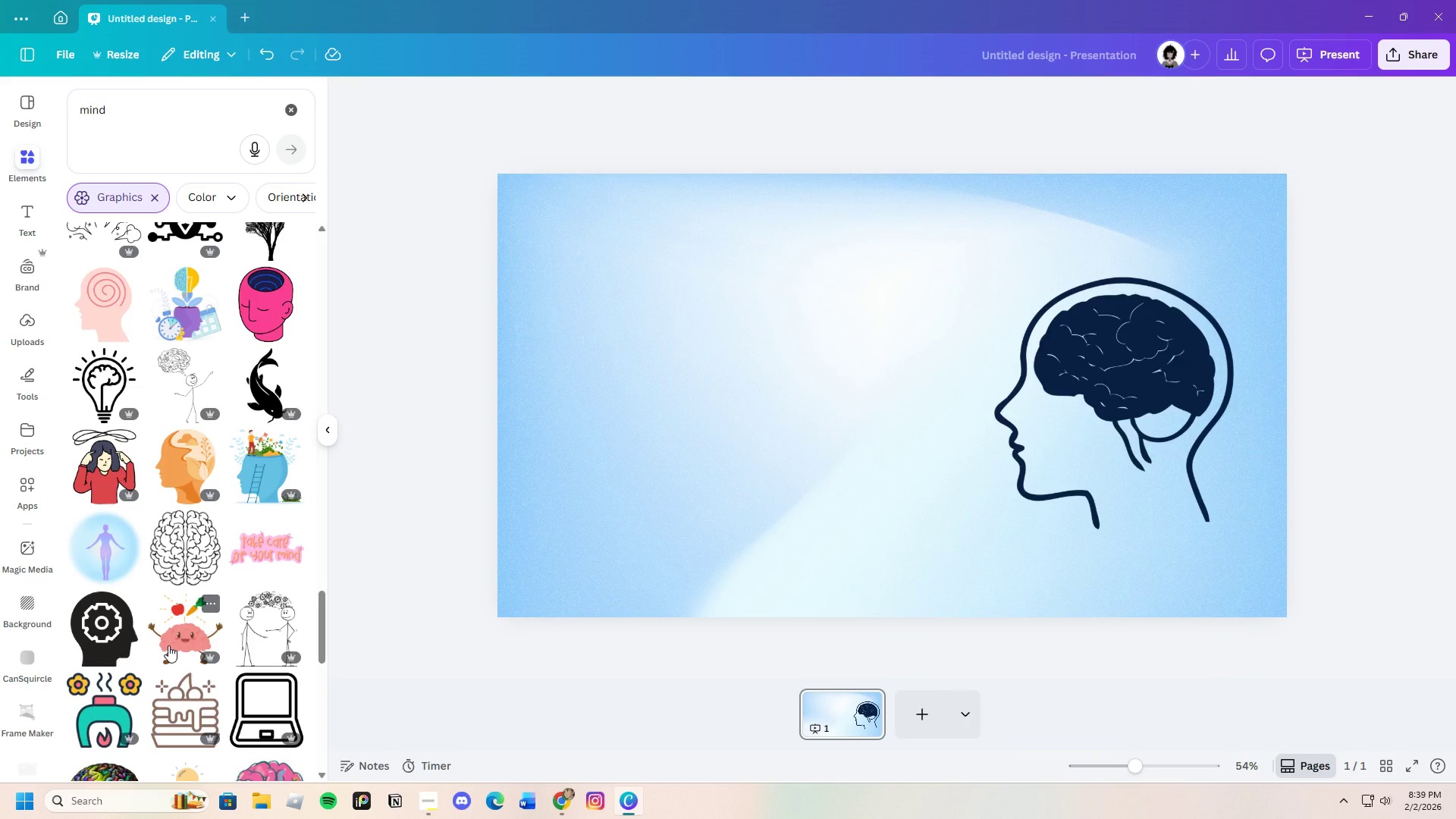 
scroll: coordinate [168, 645], scroll_direction: down, amount: 10.0
 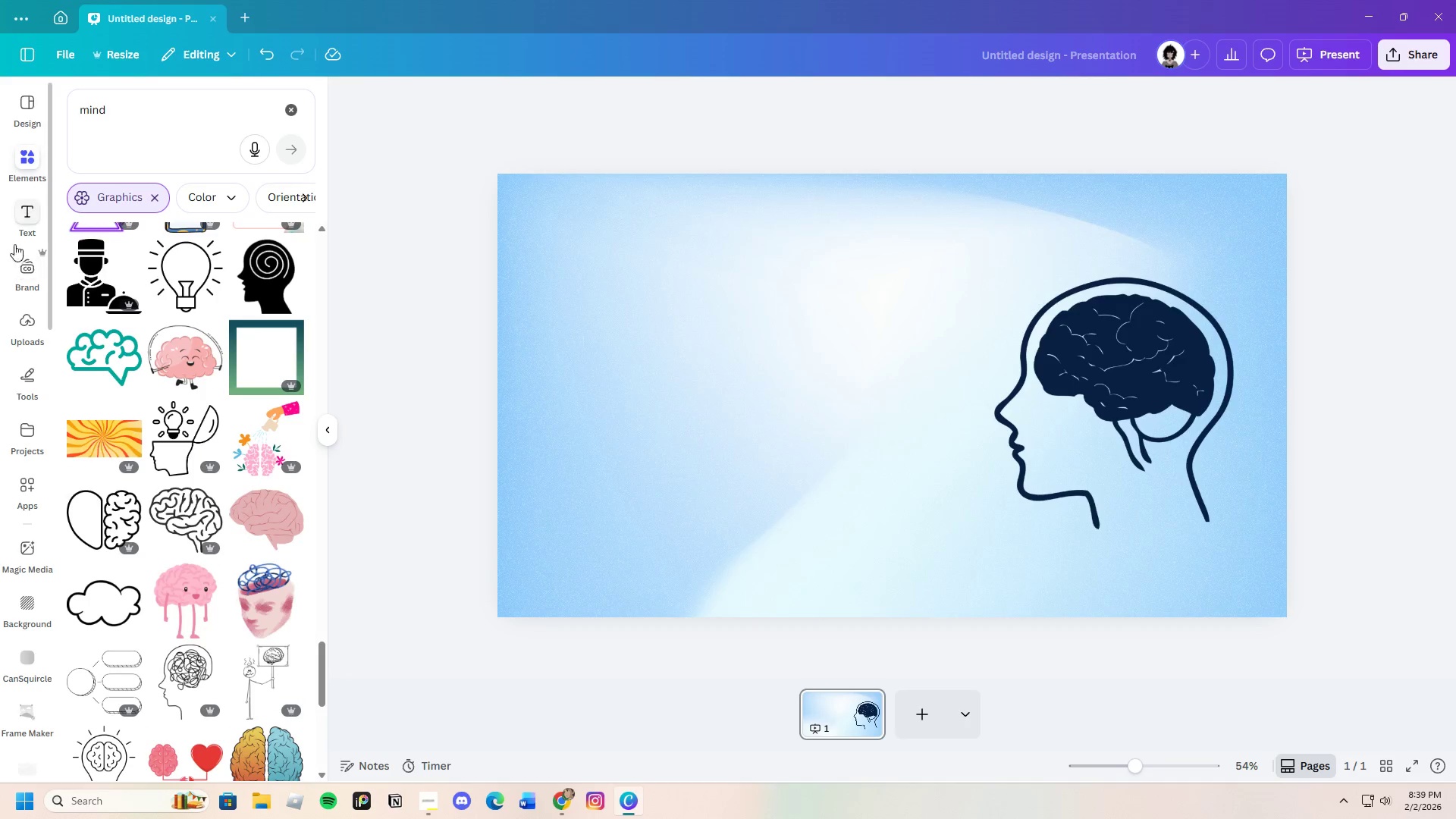 
left_click_drag(start_coordinate=[147, 115], to_coordinate=[54, 141])
 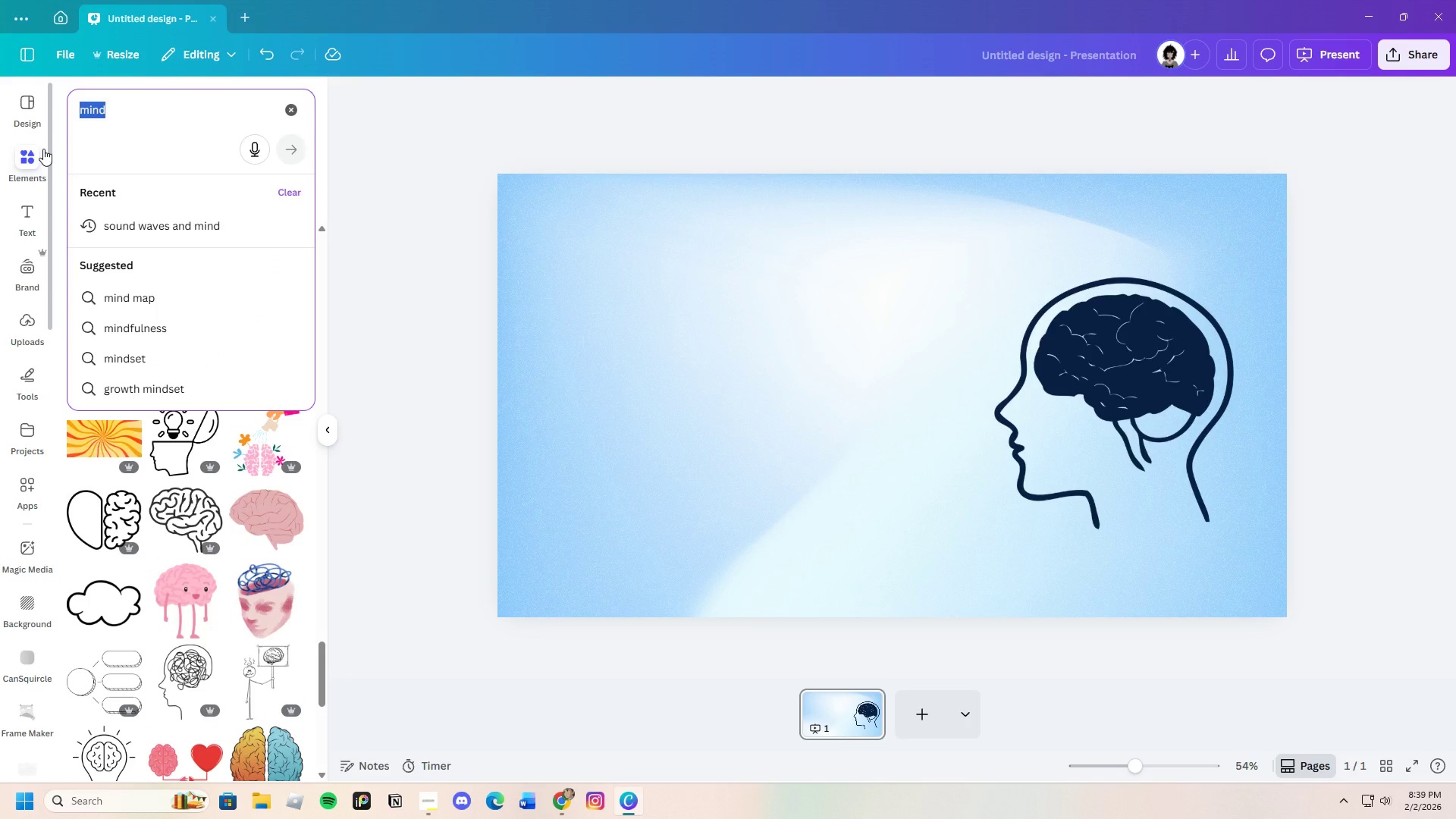 
key(Backspace)
type(soundwaves)
key(Backspace)
key(Backspace)
key(Backspace)
key(Backspace)
key(Backspace)
type( waves)
 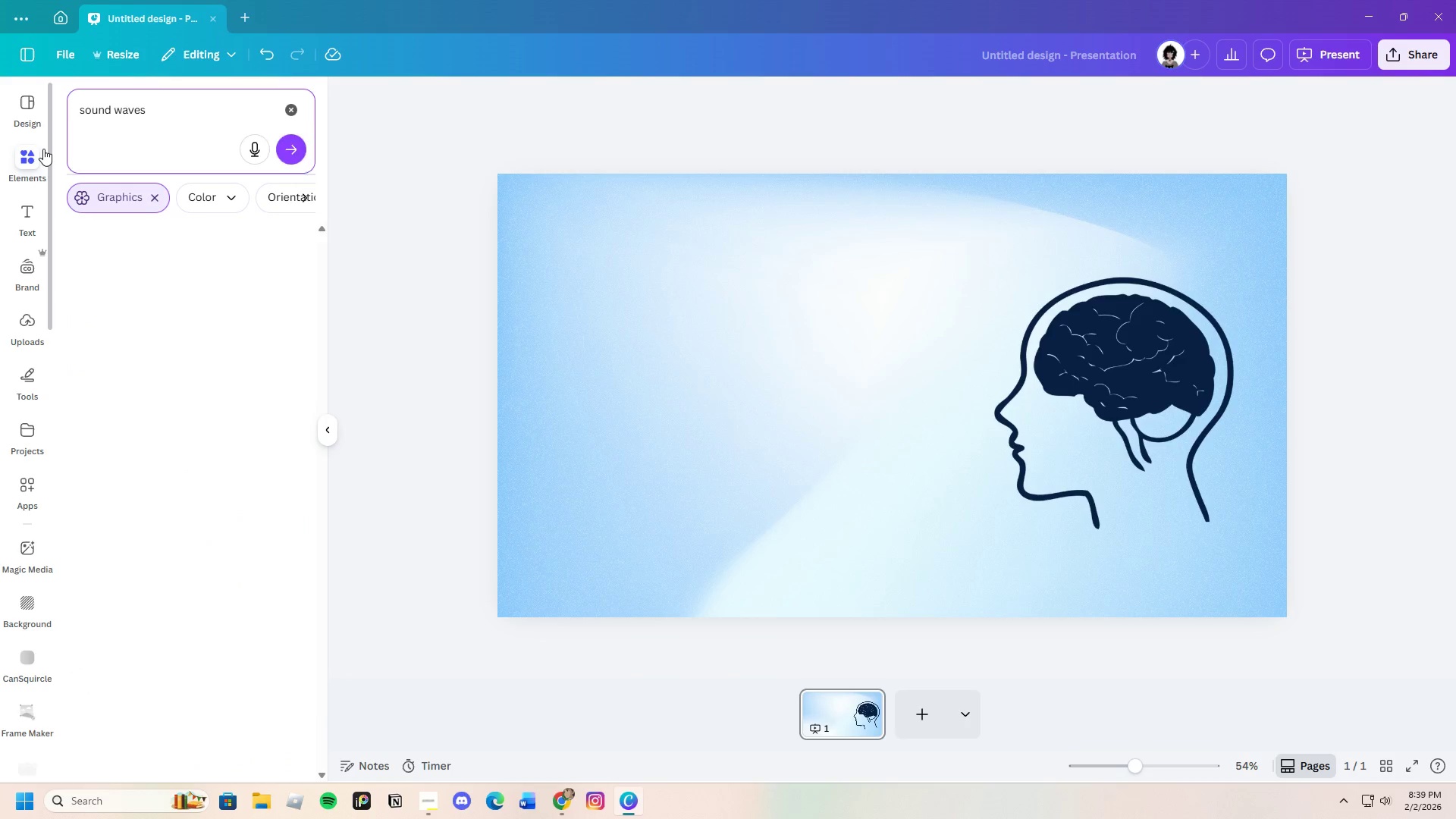 
key(Enter)
 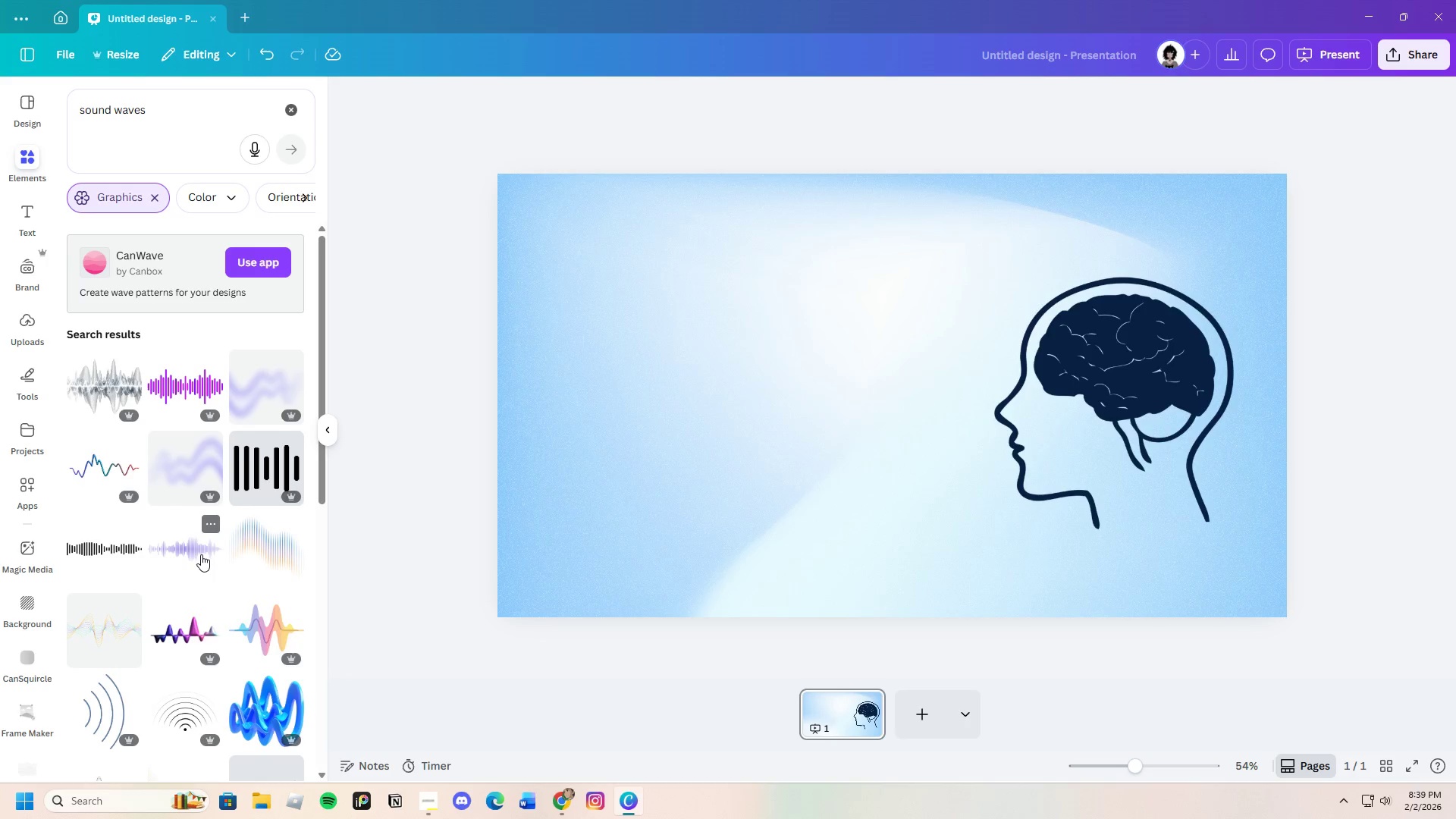 
scroll: coordinate [190, 677], scroll_direction: down, amount: 20.0
 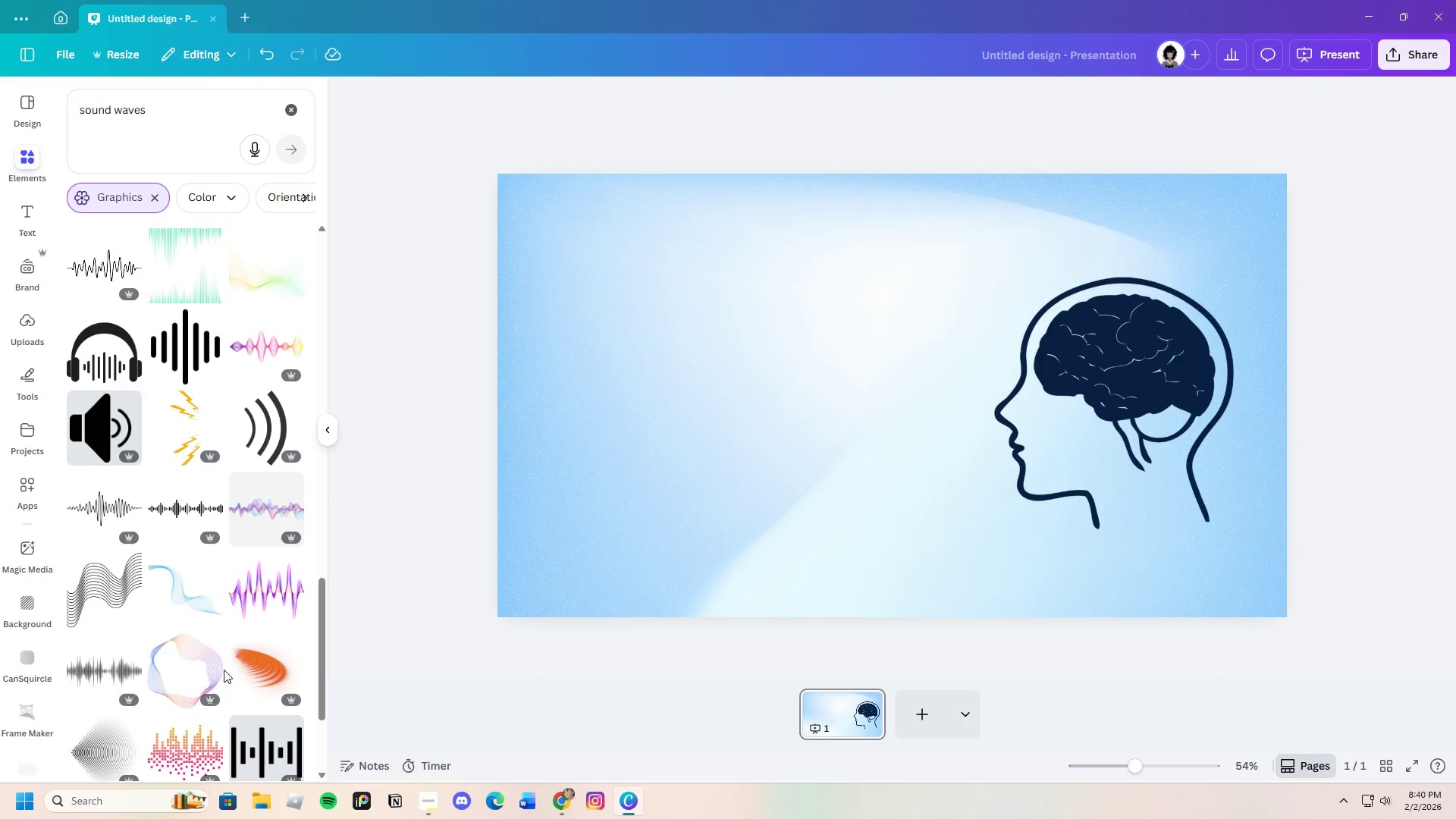 
scroll: coordinate [225, 661], scroll_direction: down, amount: 11.0
 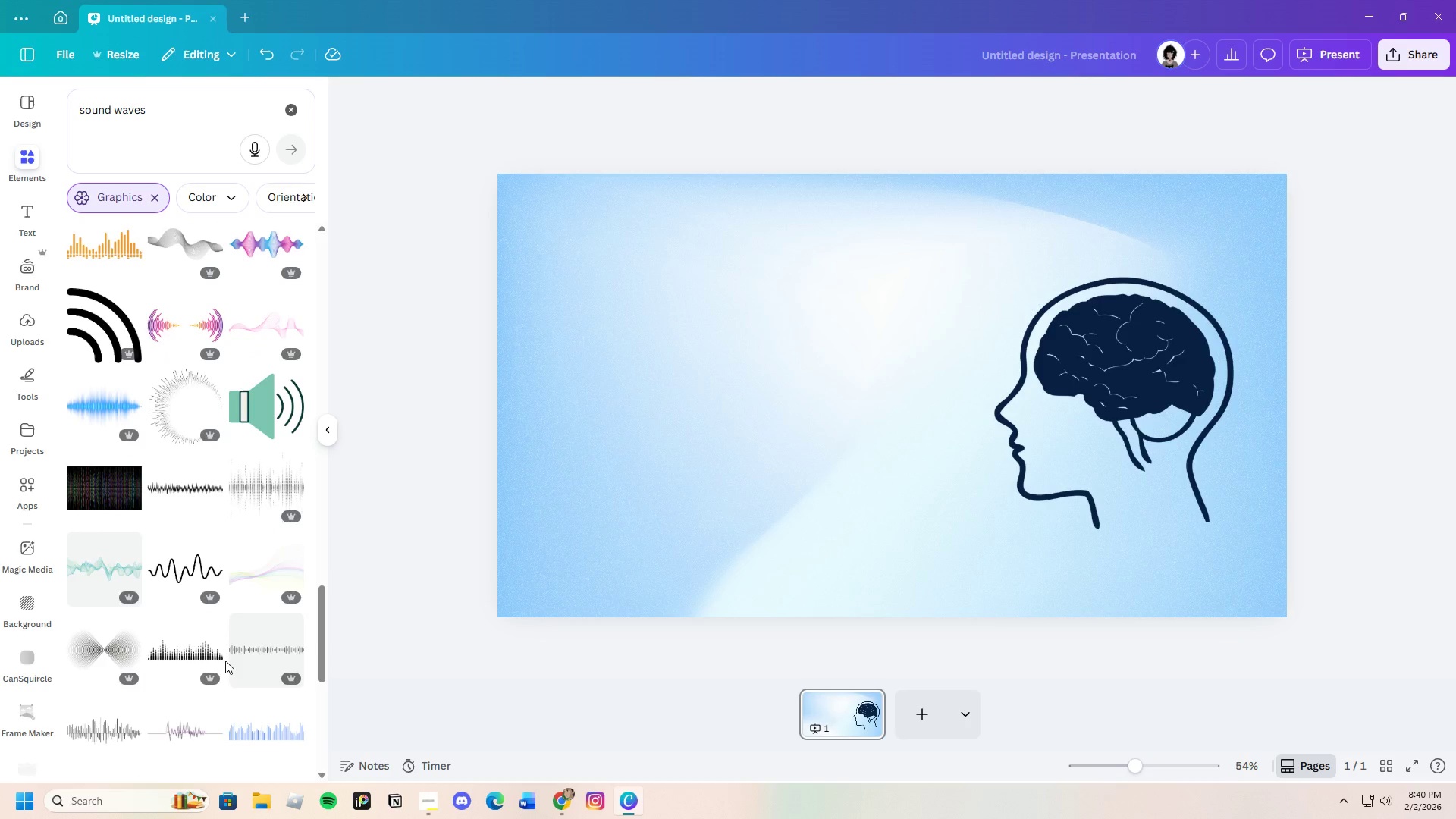 
left_click([266, 239])
 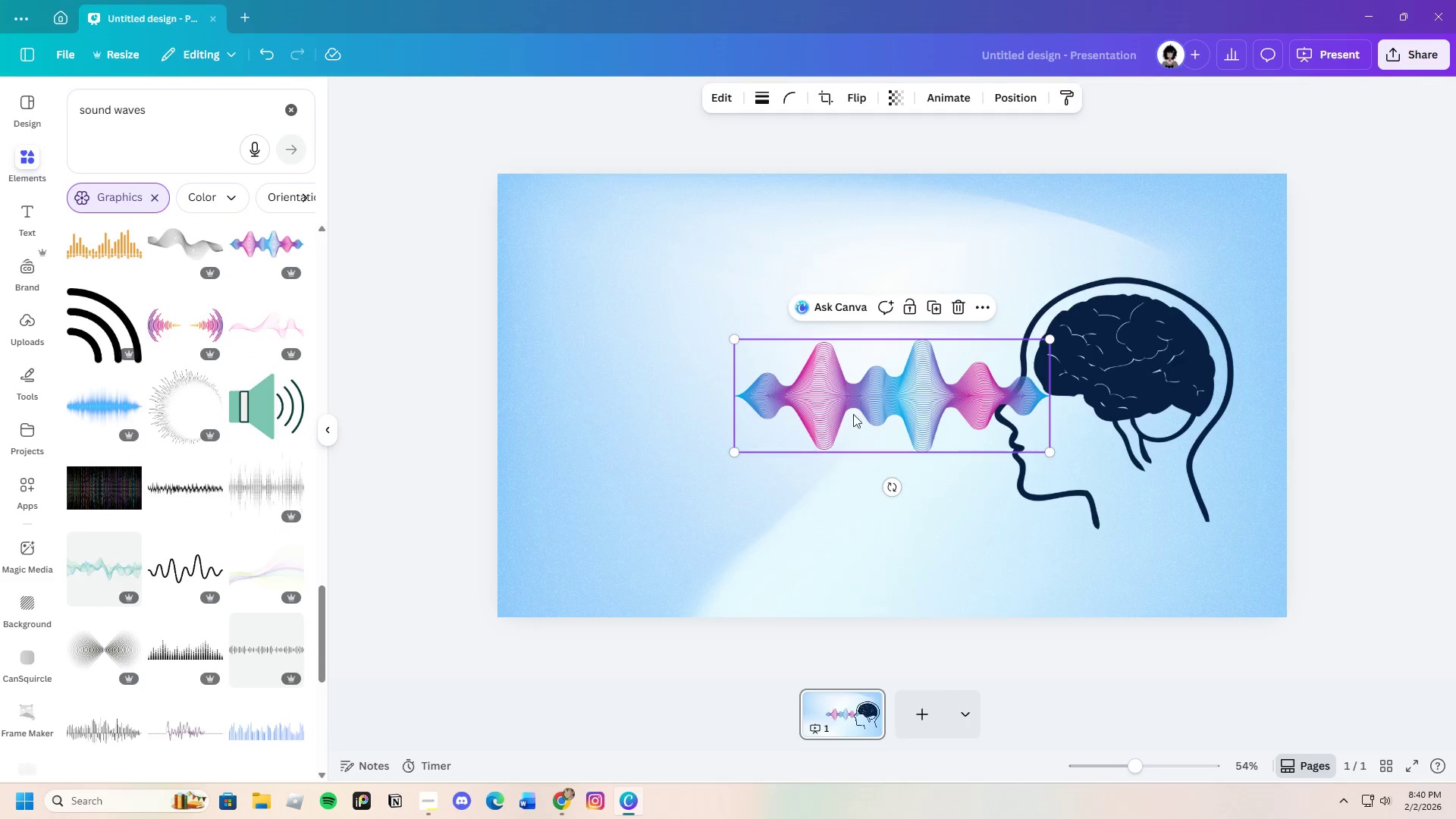 
left_click_drag(start_coordinate=[862, 422], to_coordinate=[777, 375])
 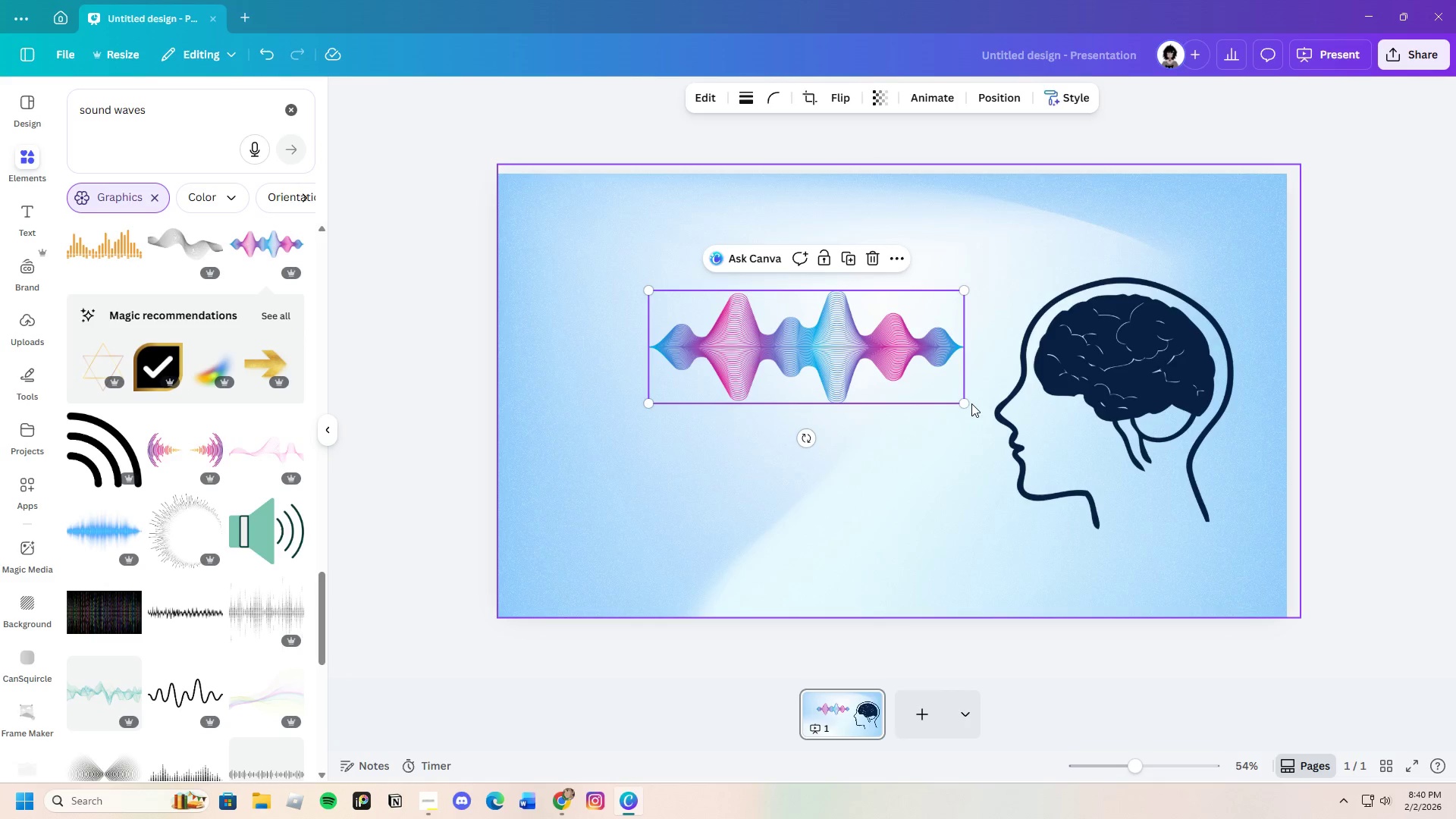 
left_click([971, 403])
 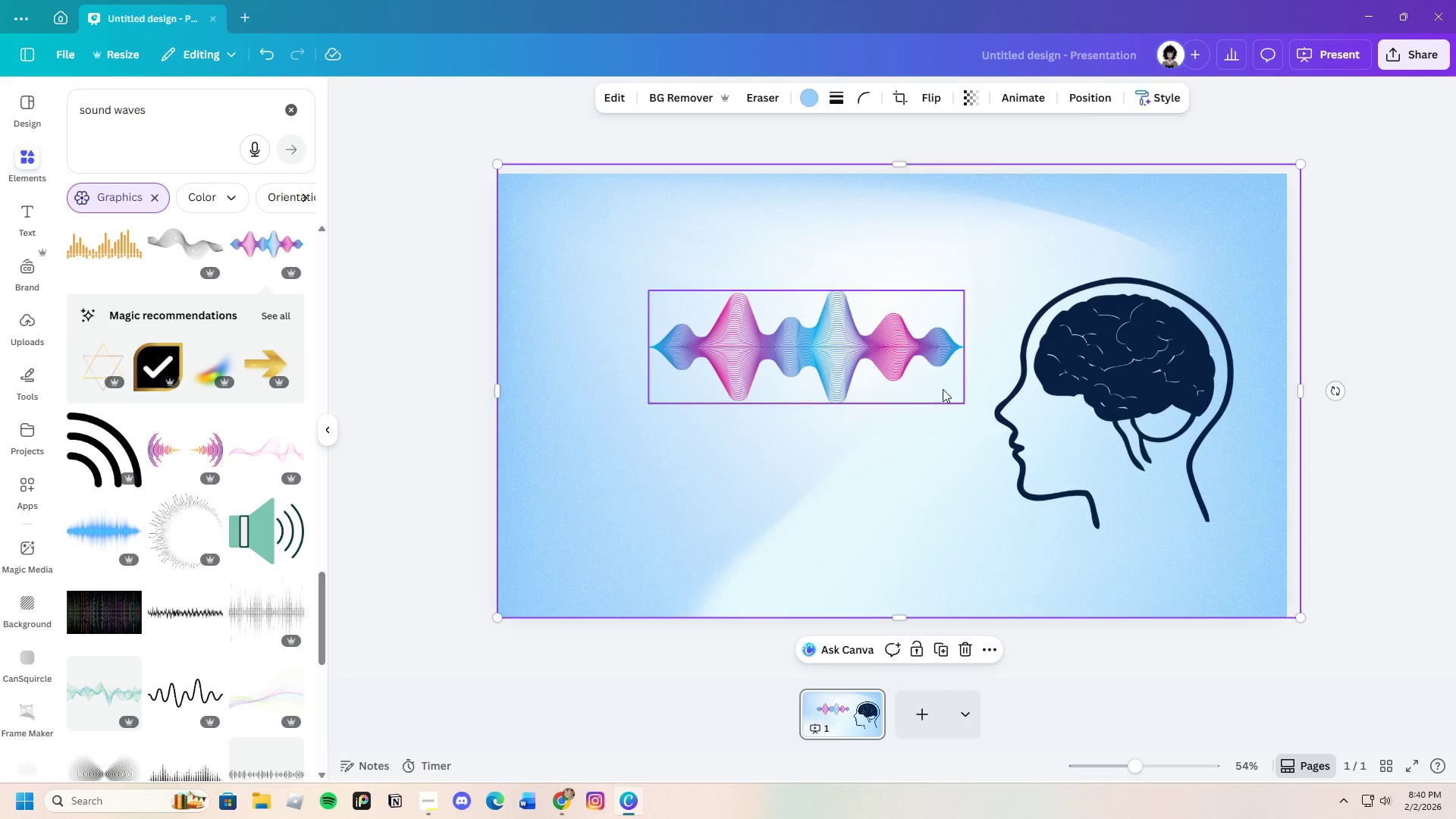 
left_click([880, 357])
 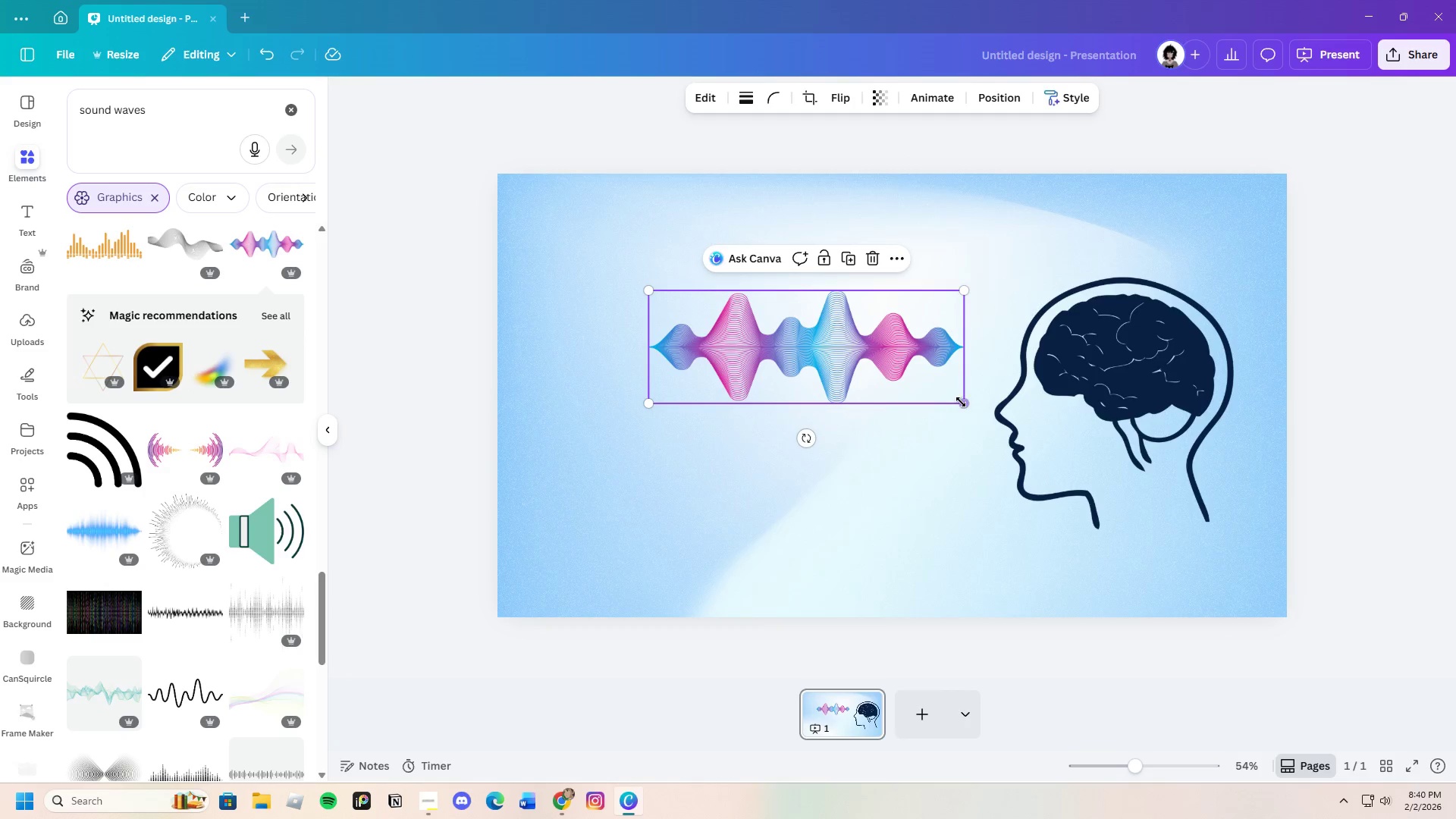 
left_click_drag(start_coordinate=[962, 402], to_coordinate=[1044, 491])
 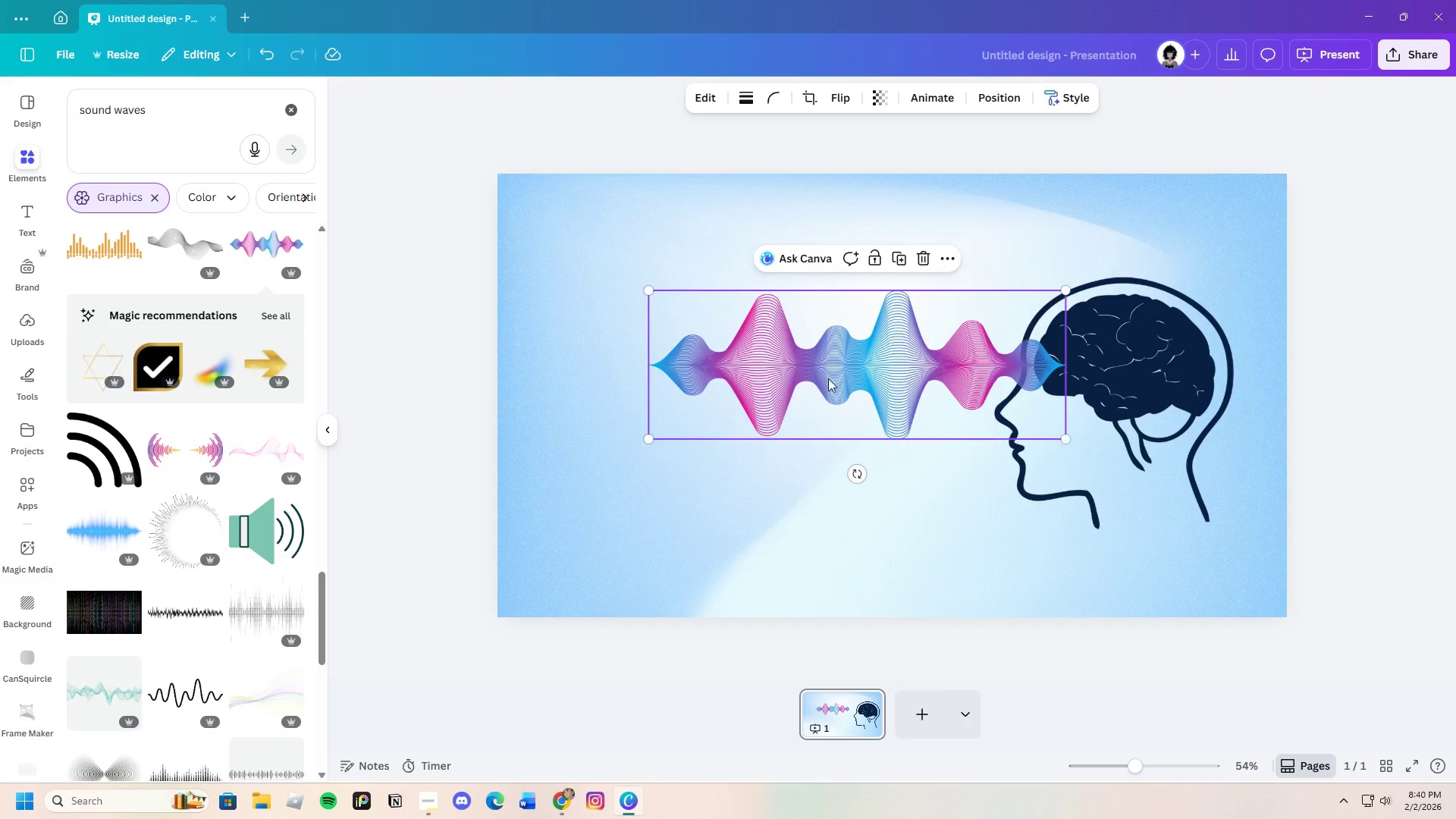 
left_click_drag(start_coordinate=[830, 378], to_coordinate=[1009, 379])
 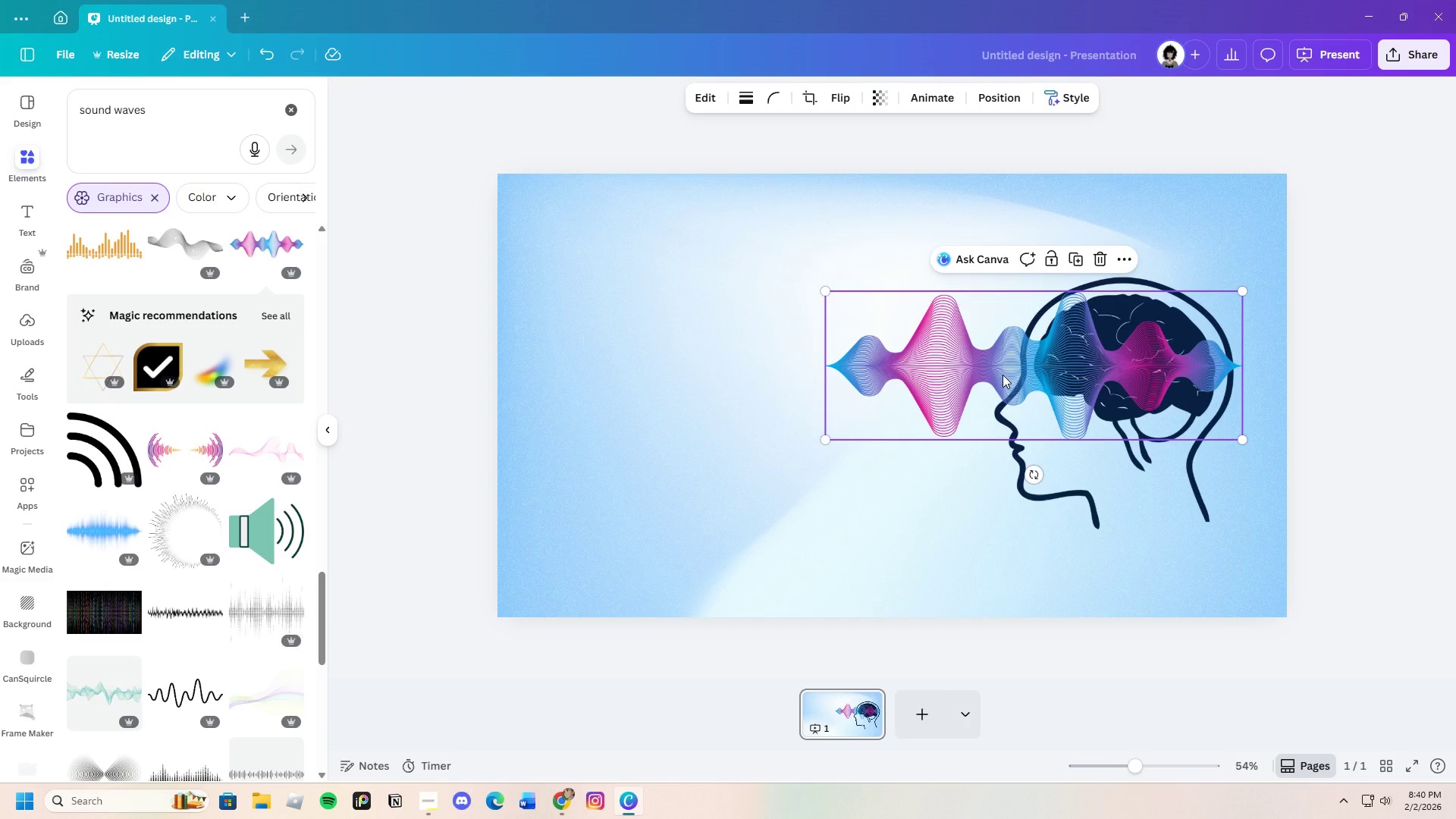 
right_click([1003, 375])
 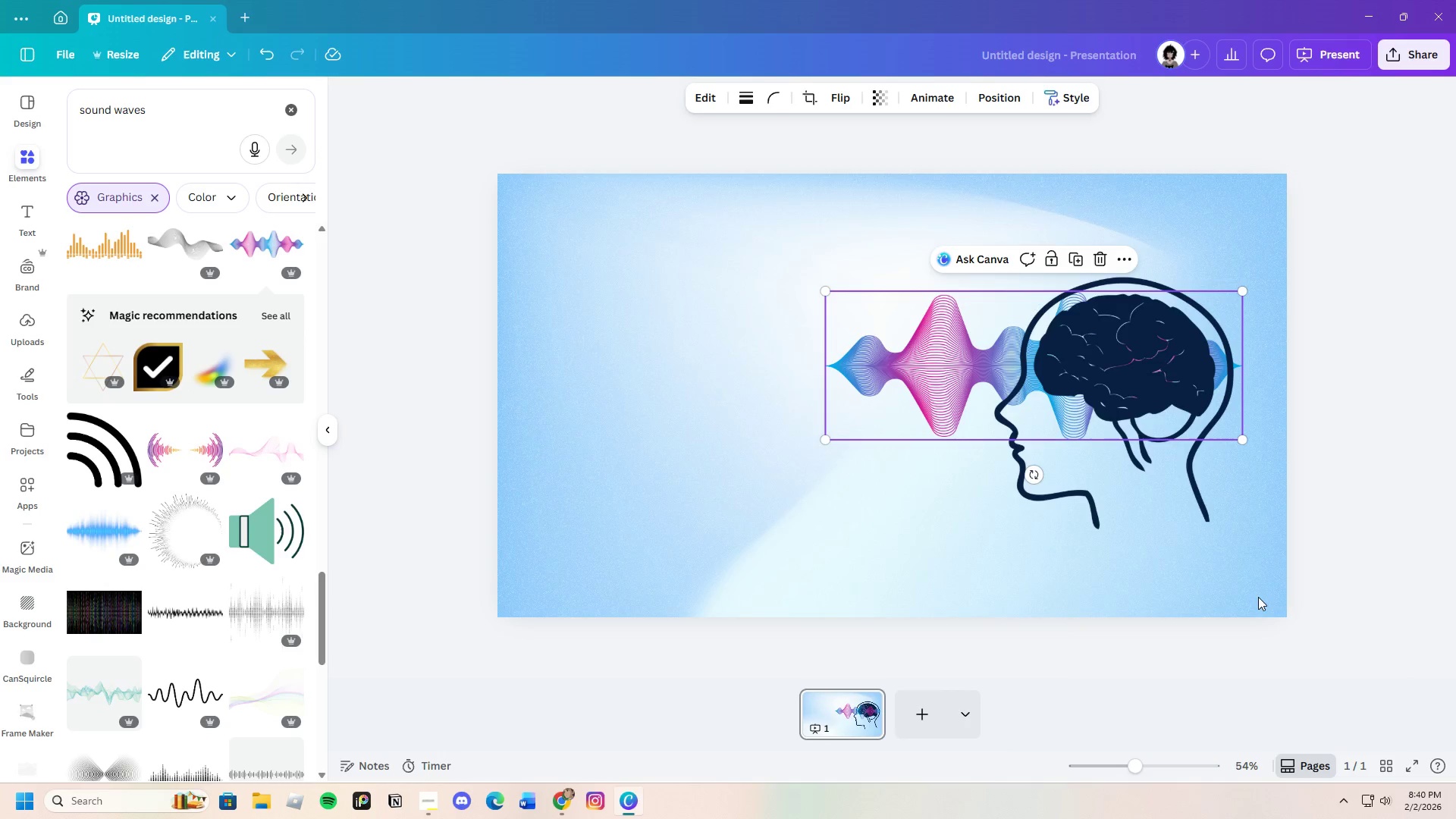 
left_click_drag(start_coordinate=[925, 355], to_coordinate=[990, 351])
 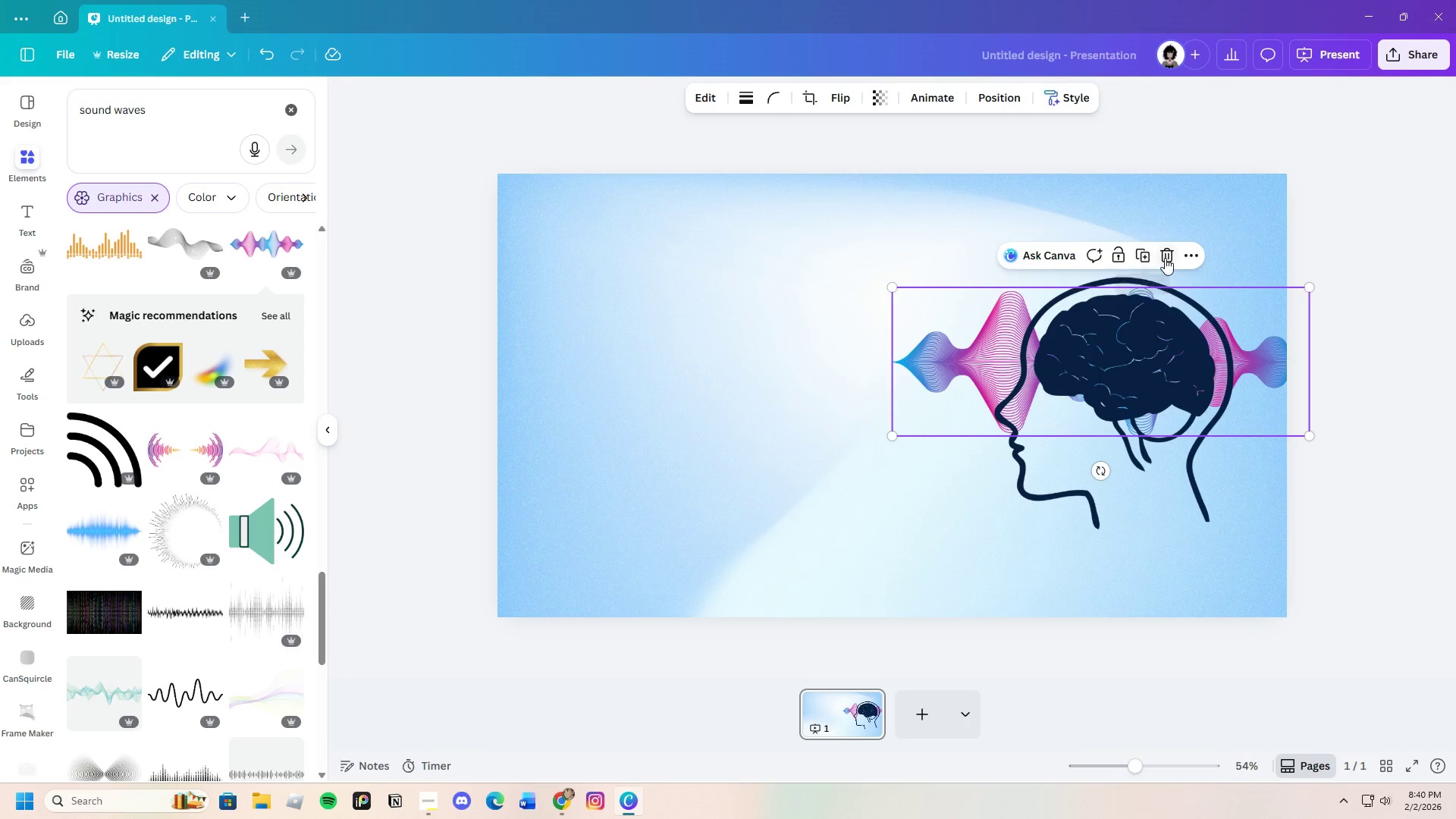 
left_click([1165, 258])
 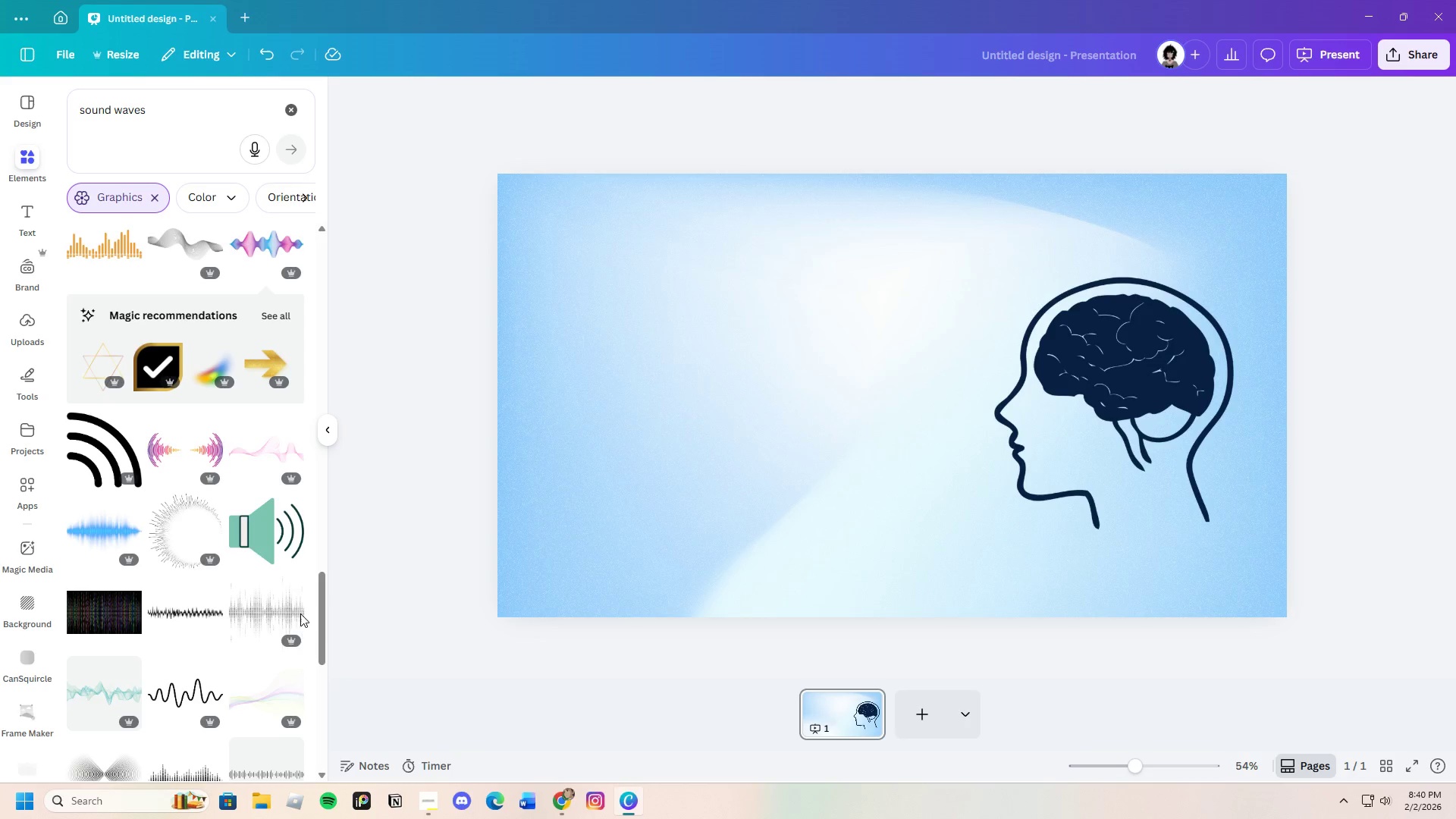 
scroll: coordinate [173, 601], scroll_direction: down, amount: 19.0
 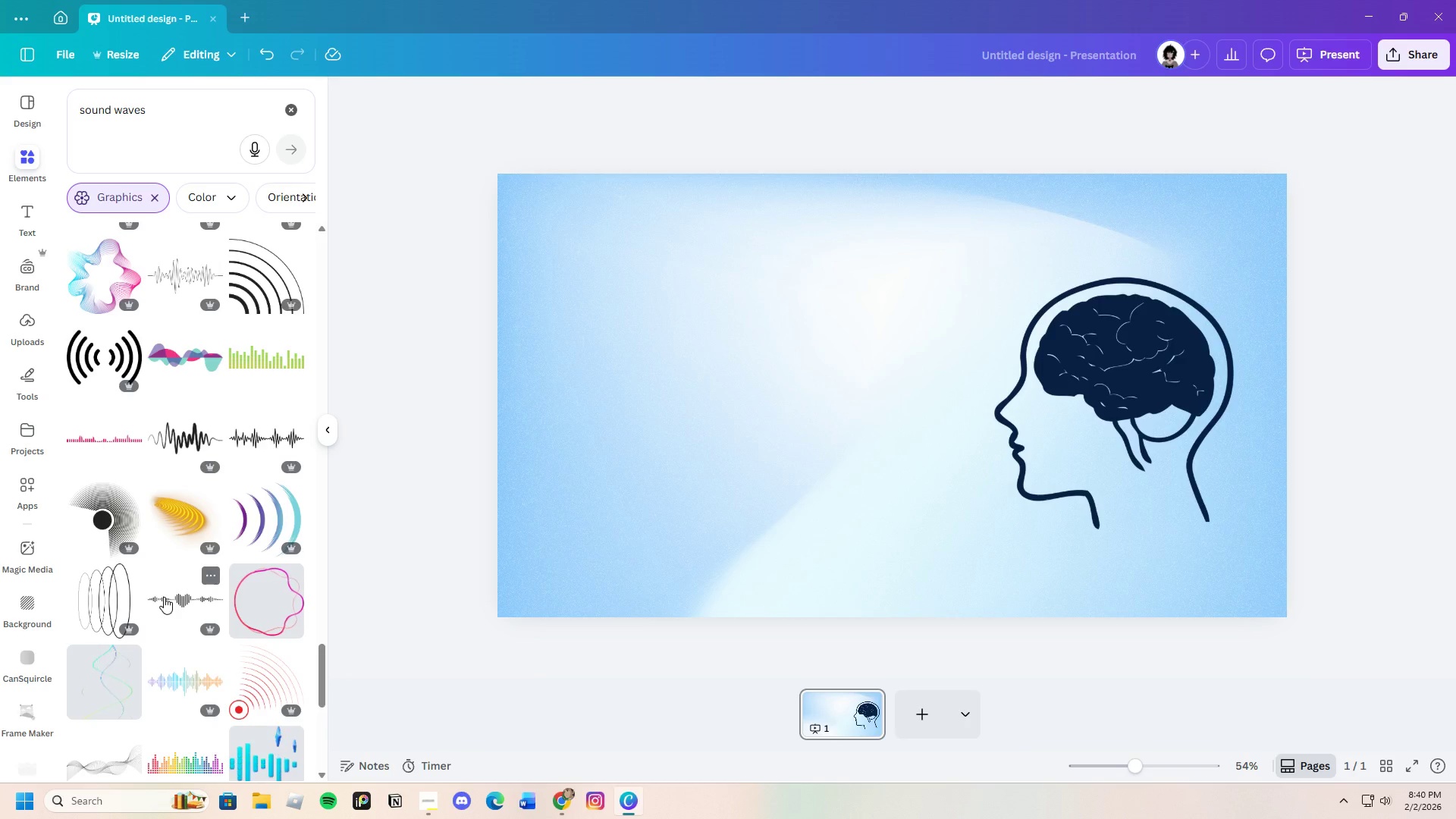 
scroll: coordinate [158, 595], scroll_direction: down, amount: 7.0
 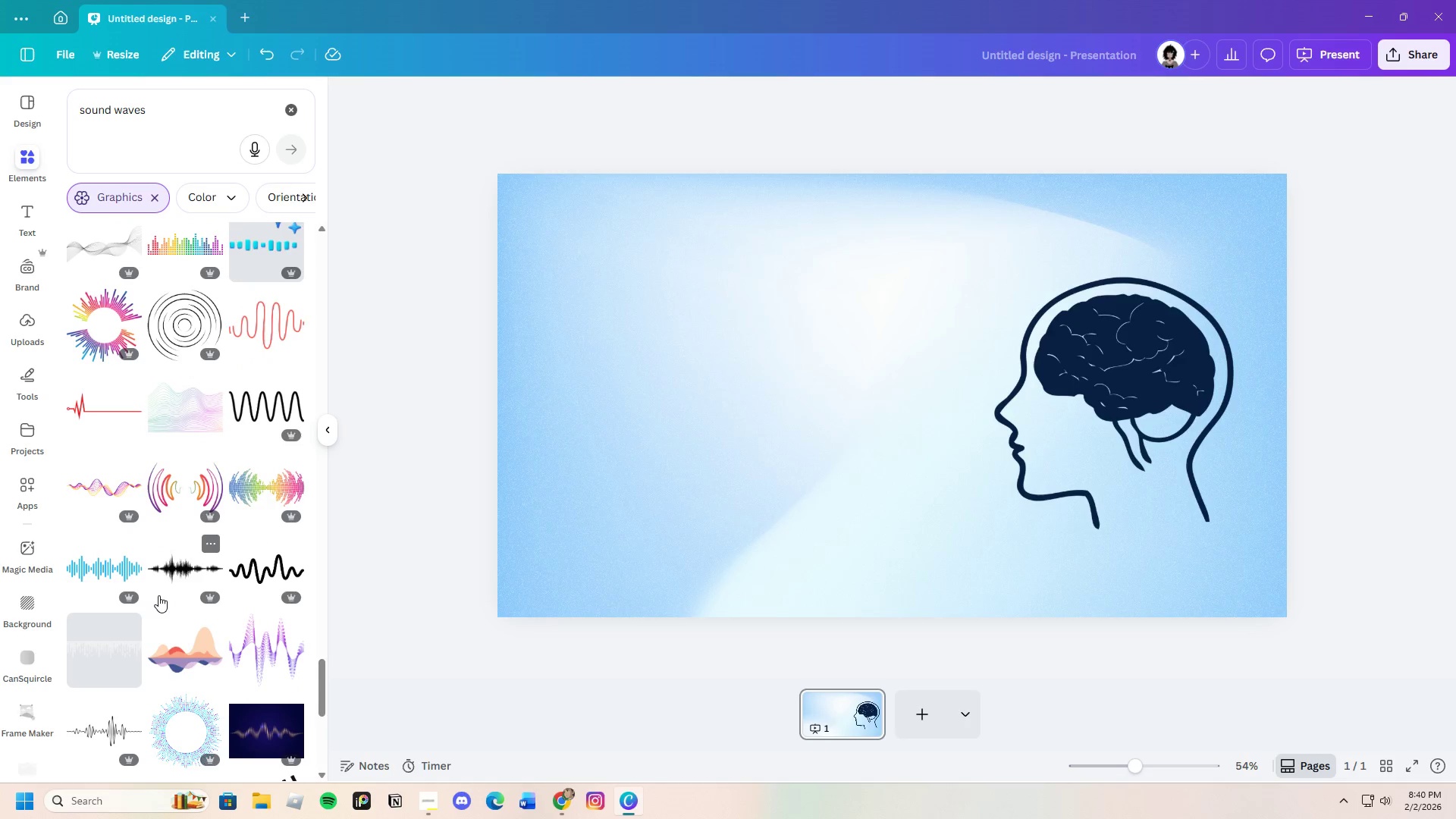 
left_click_drag(start_coordinate=[186, 485], to_coordinate=[190, 483])
 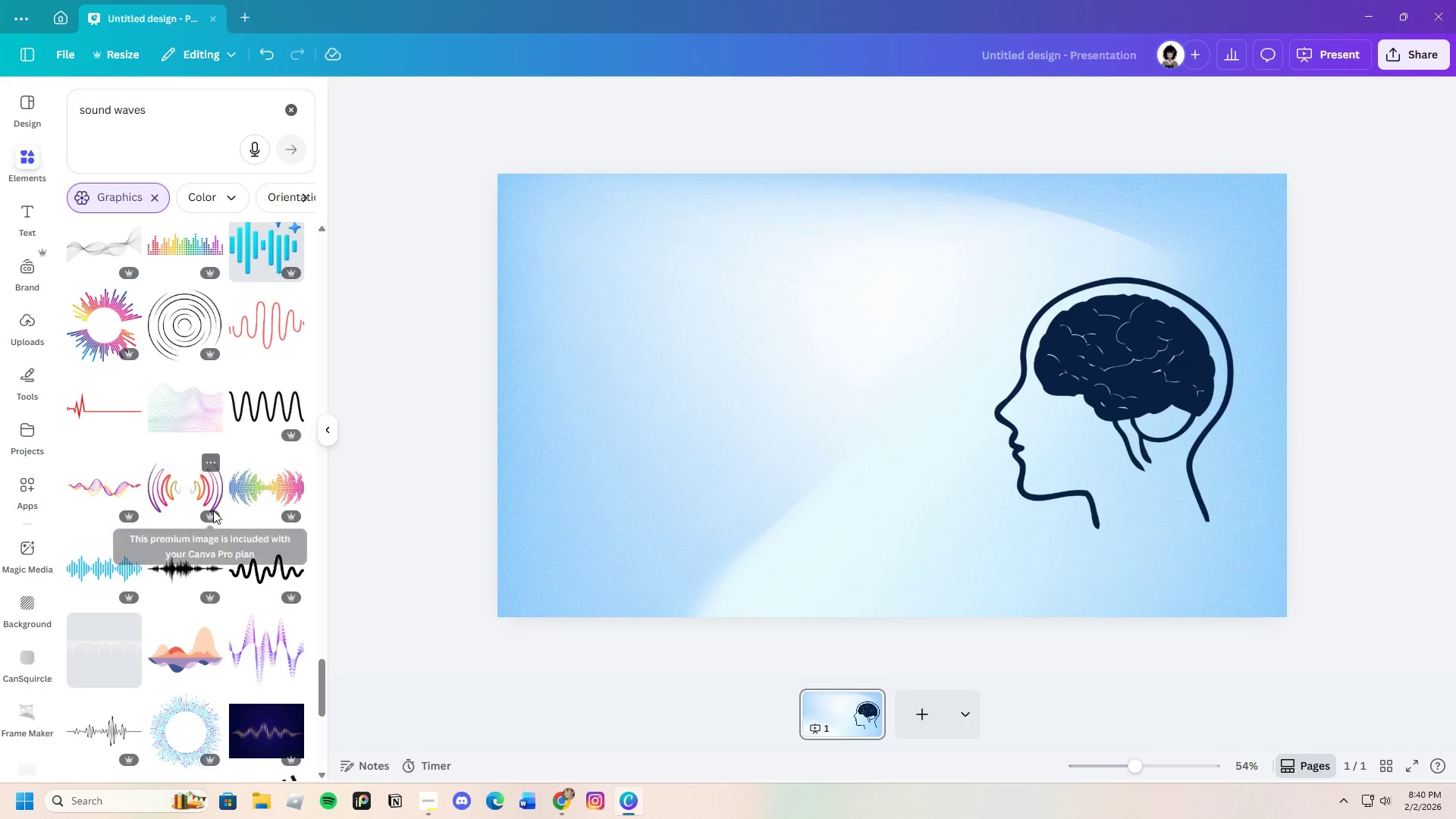 
left_click([163, 493])
 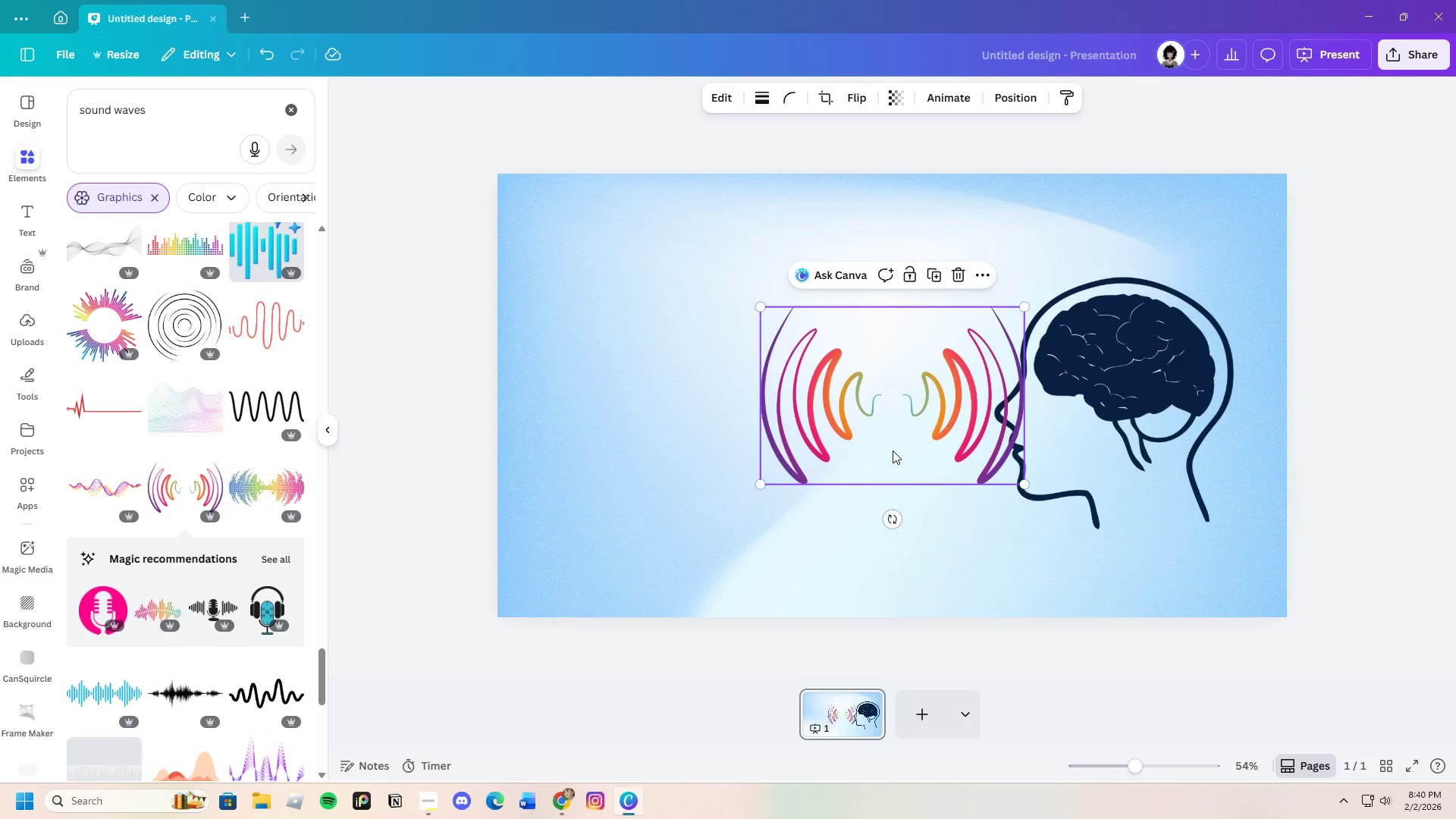 
left_click_drag(start_coordinate=[880, 426], to_coordinate=[792, 388])
 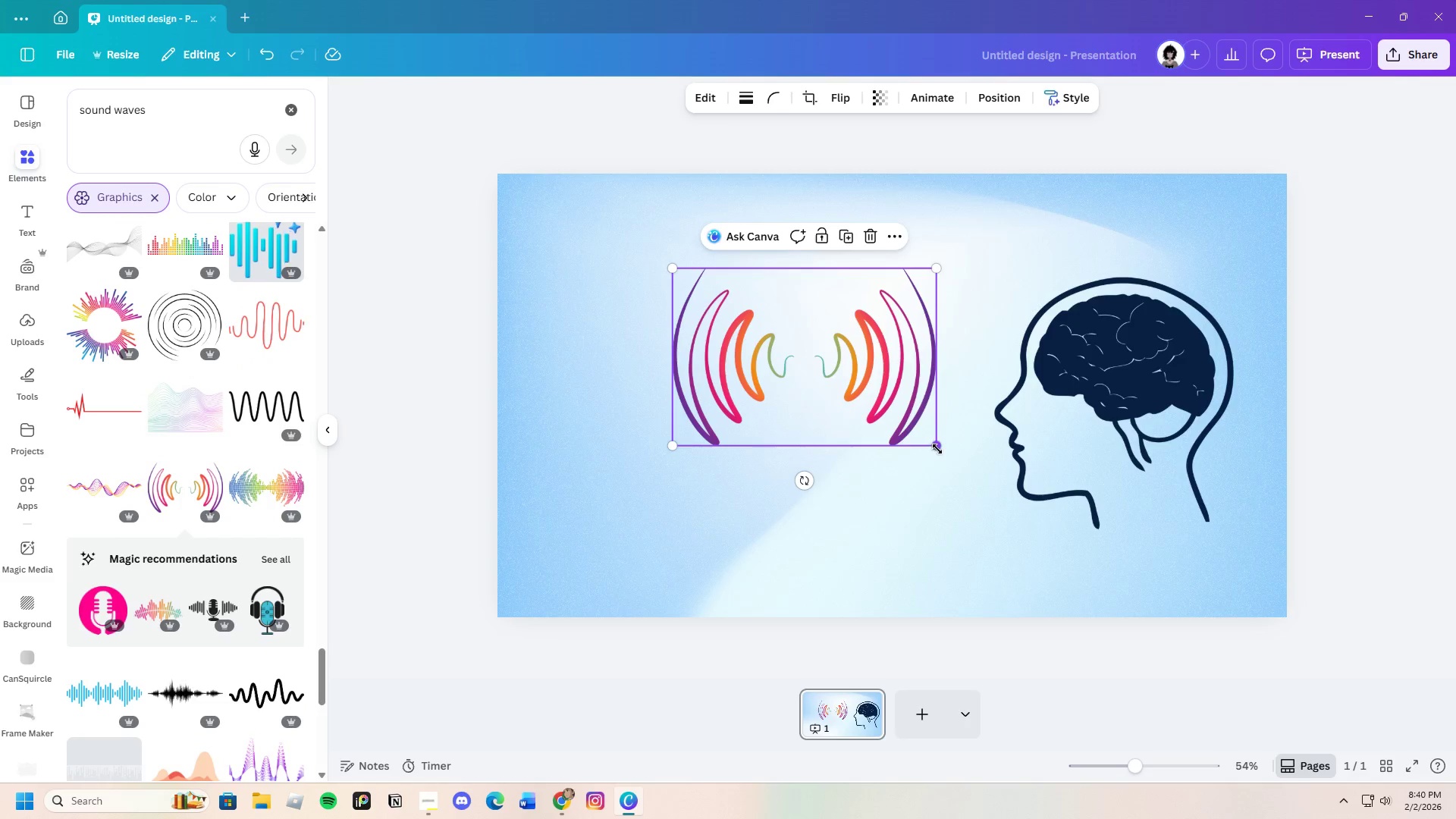 
left_click_drag(start_coordinate=[940, 447], to_coordinate=[1019, 494])
 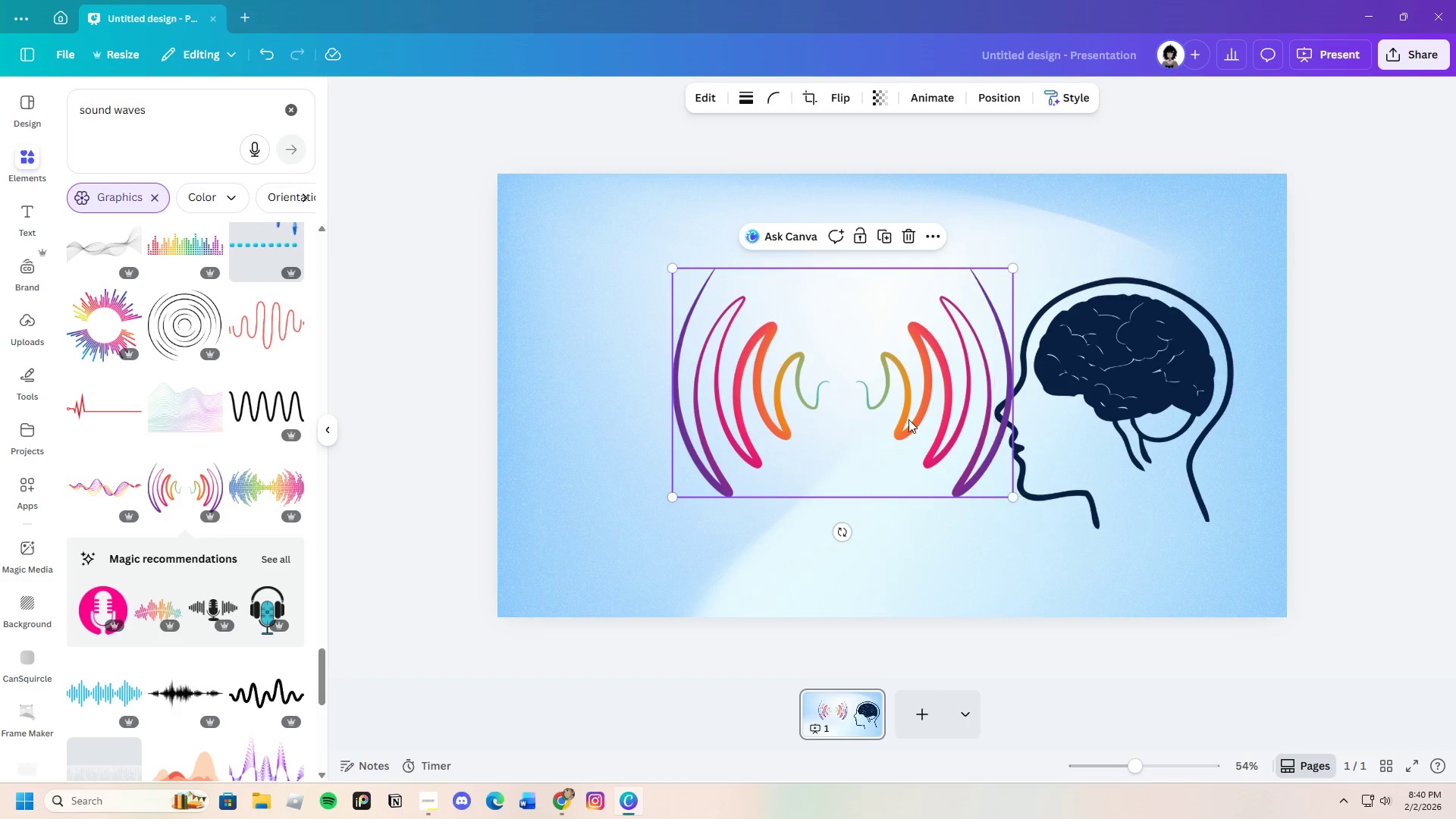 
right_click([908, 419])
 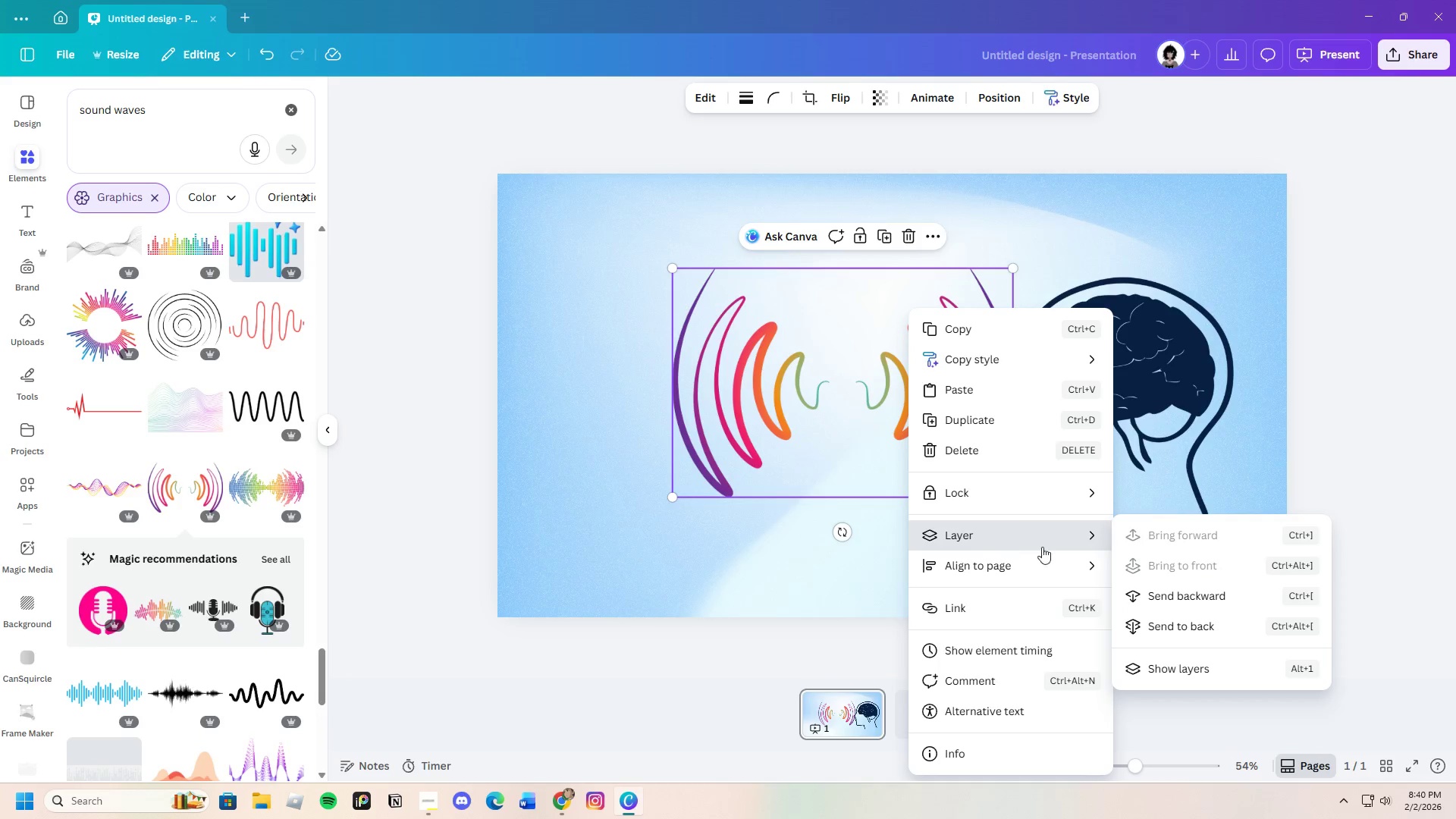 
left_click([1149, 589])
 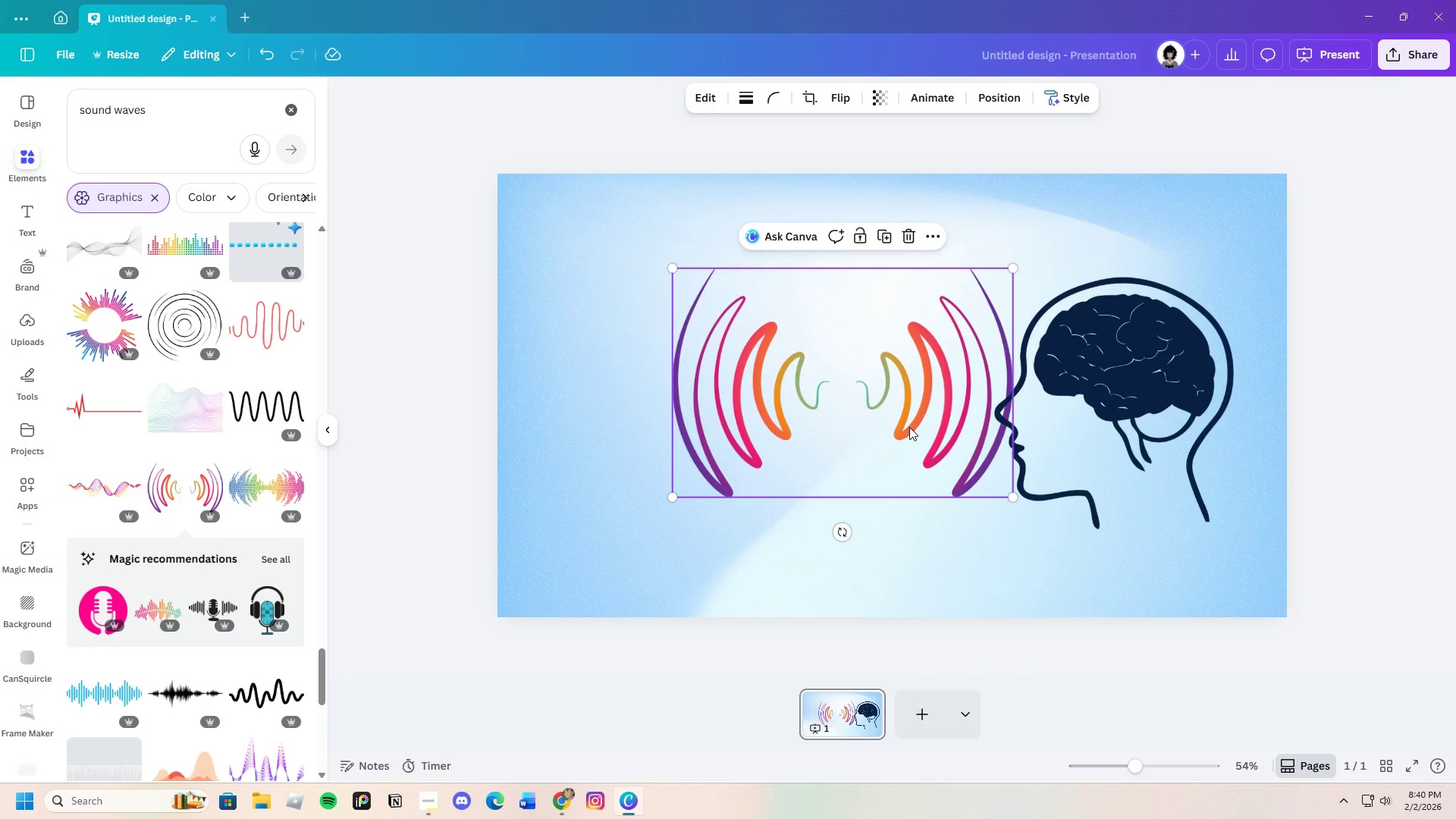 
left_click_drag(start_coordinate=[902, 421], to_coordinate=[886, 465])
 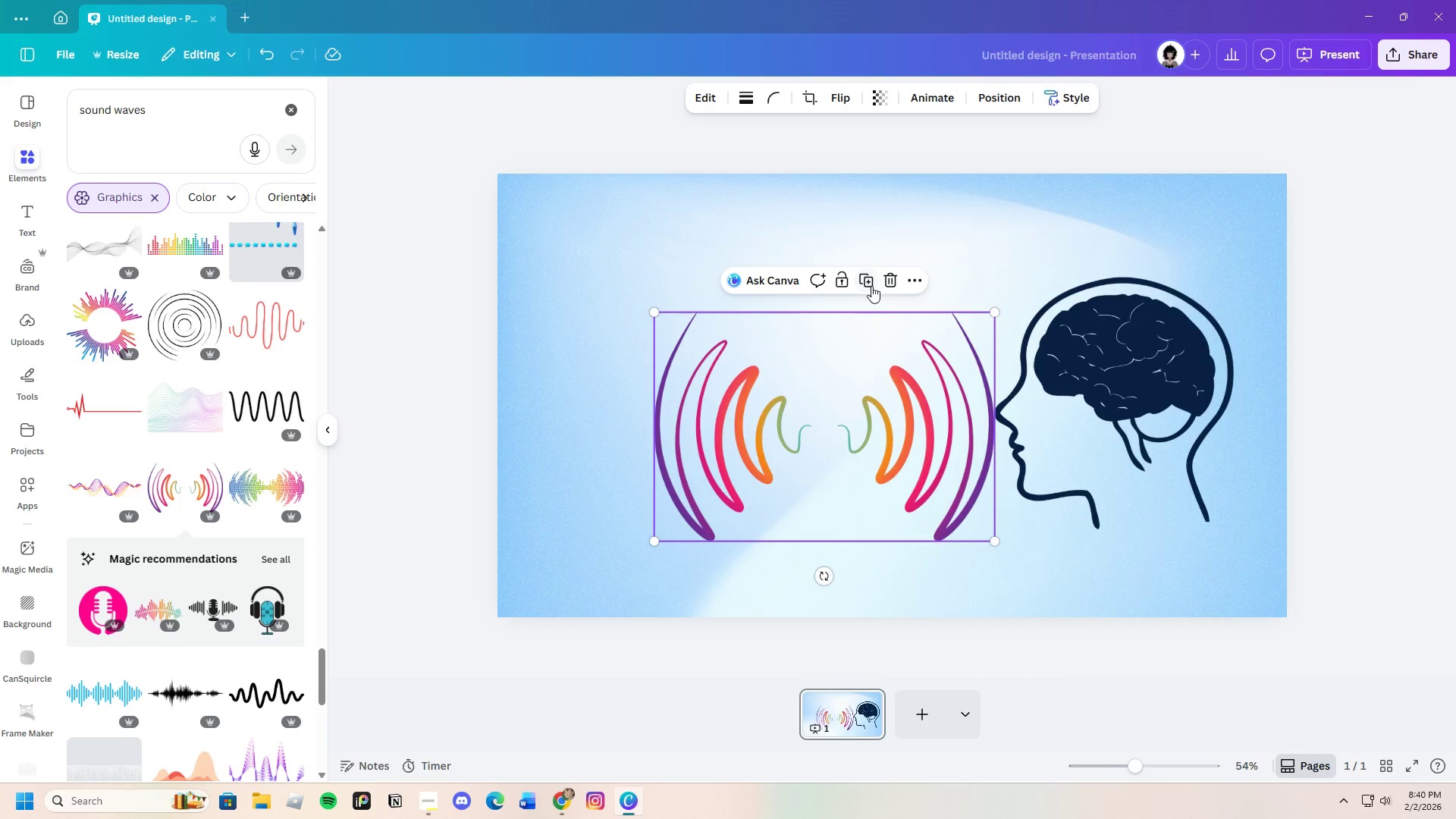 
left_click([884, 281])
 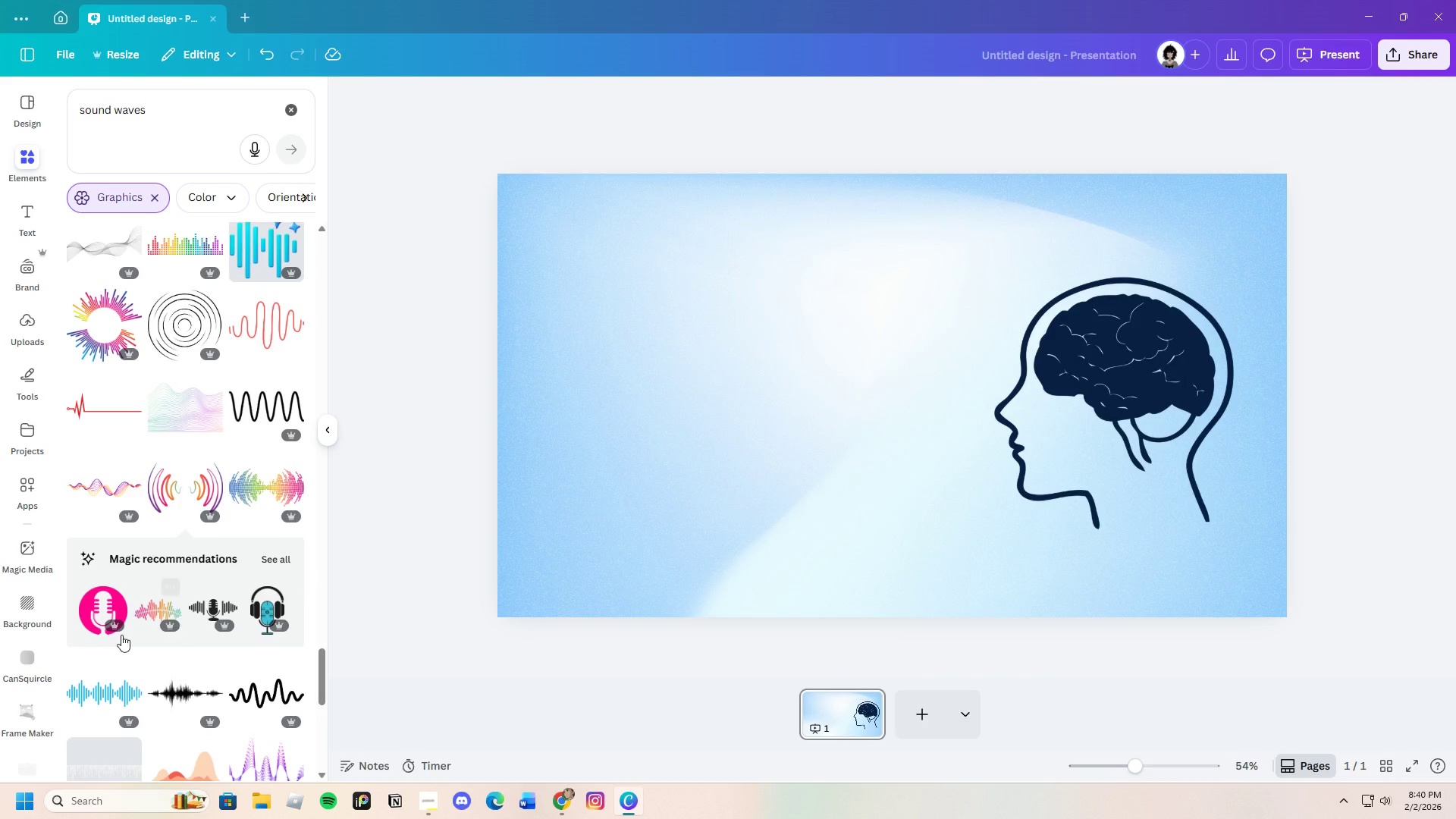 
scroll: coordinate [194, 666], scroll_direction: down, amount: 15.0
 